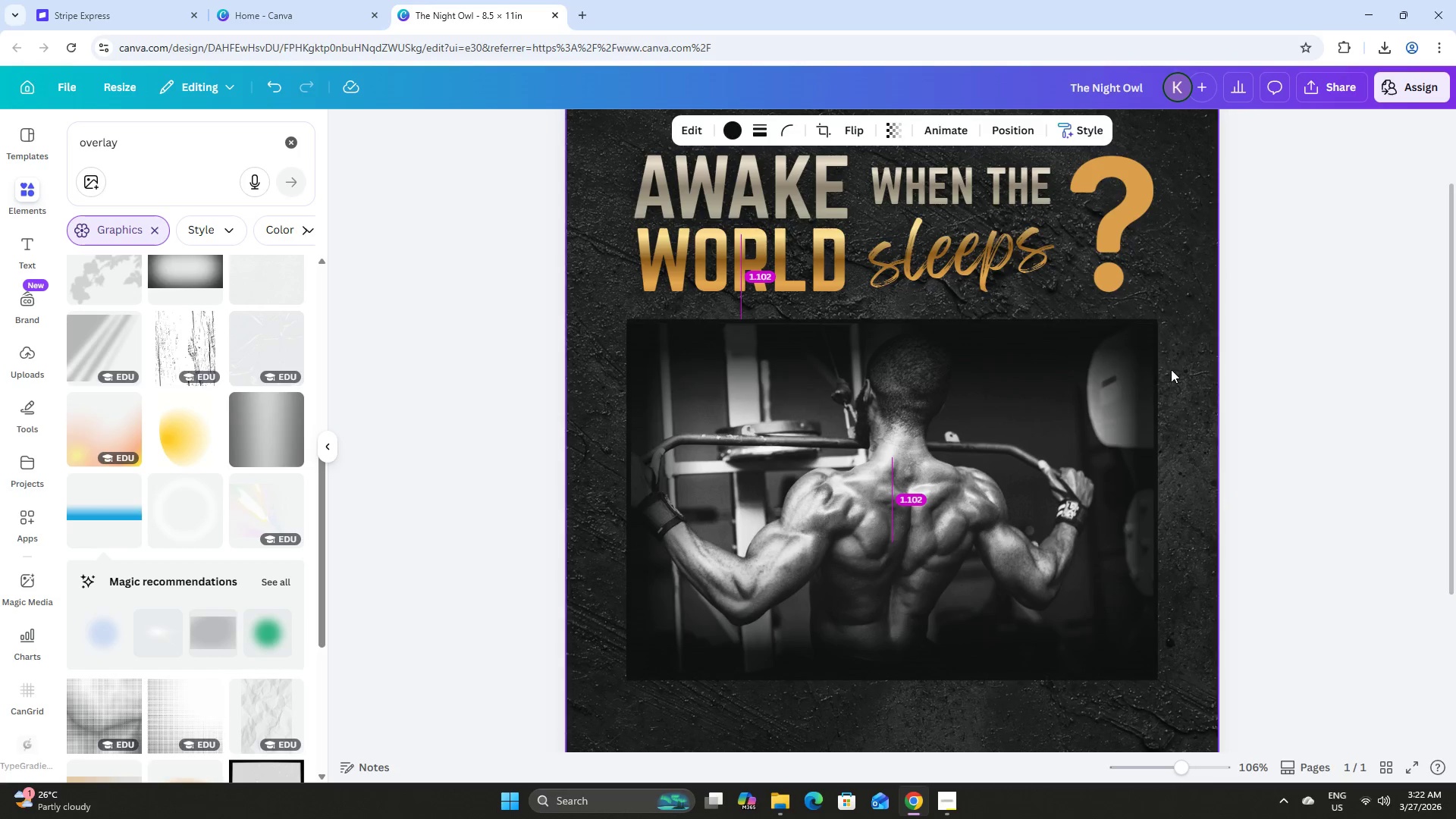 
left_click([1174, 369])
 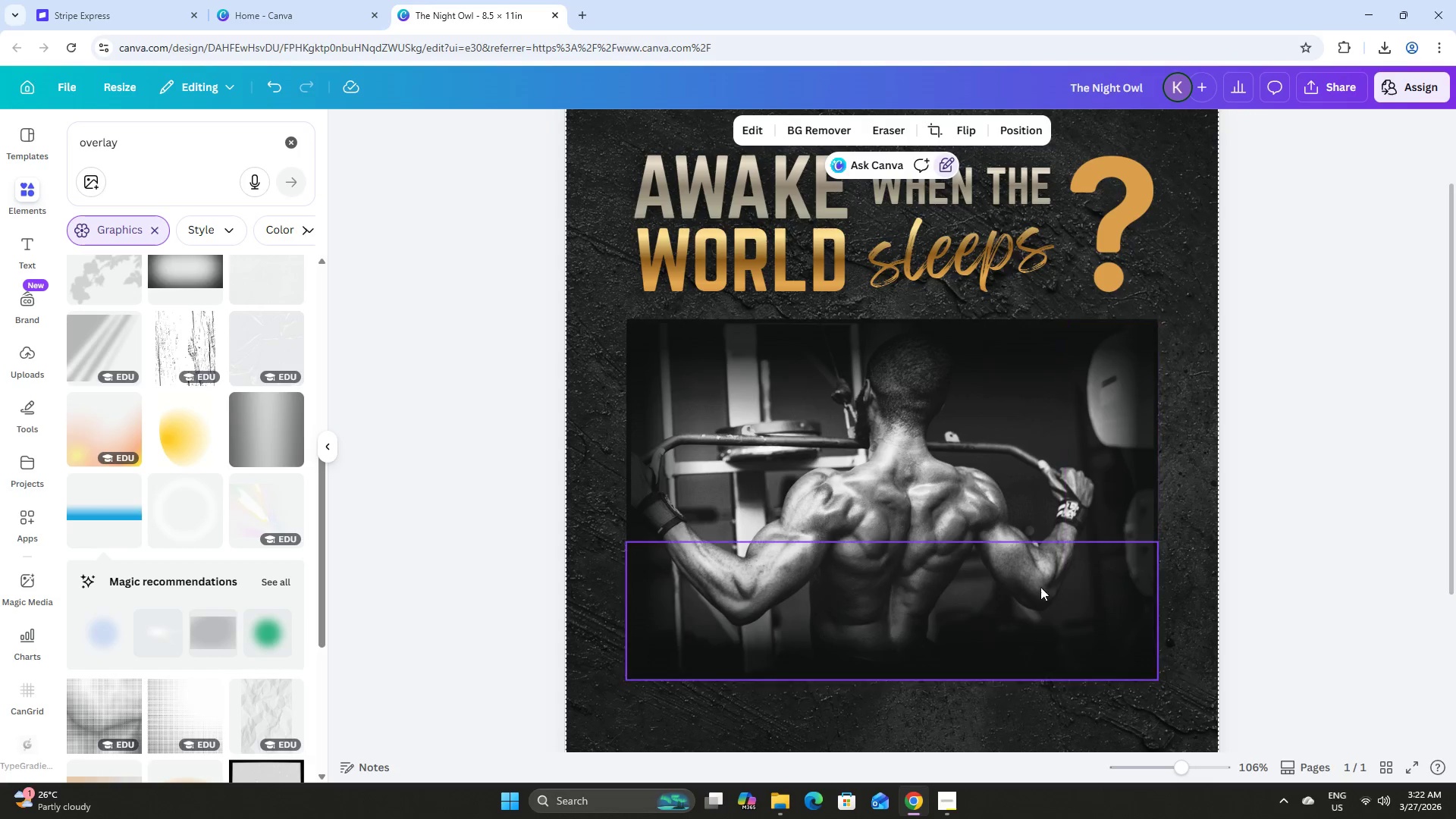 
left_click([1031, 598])
 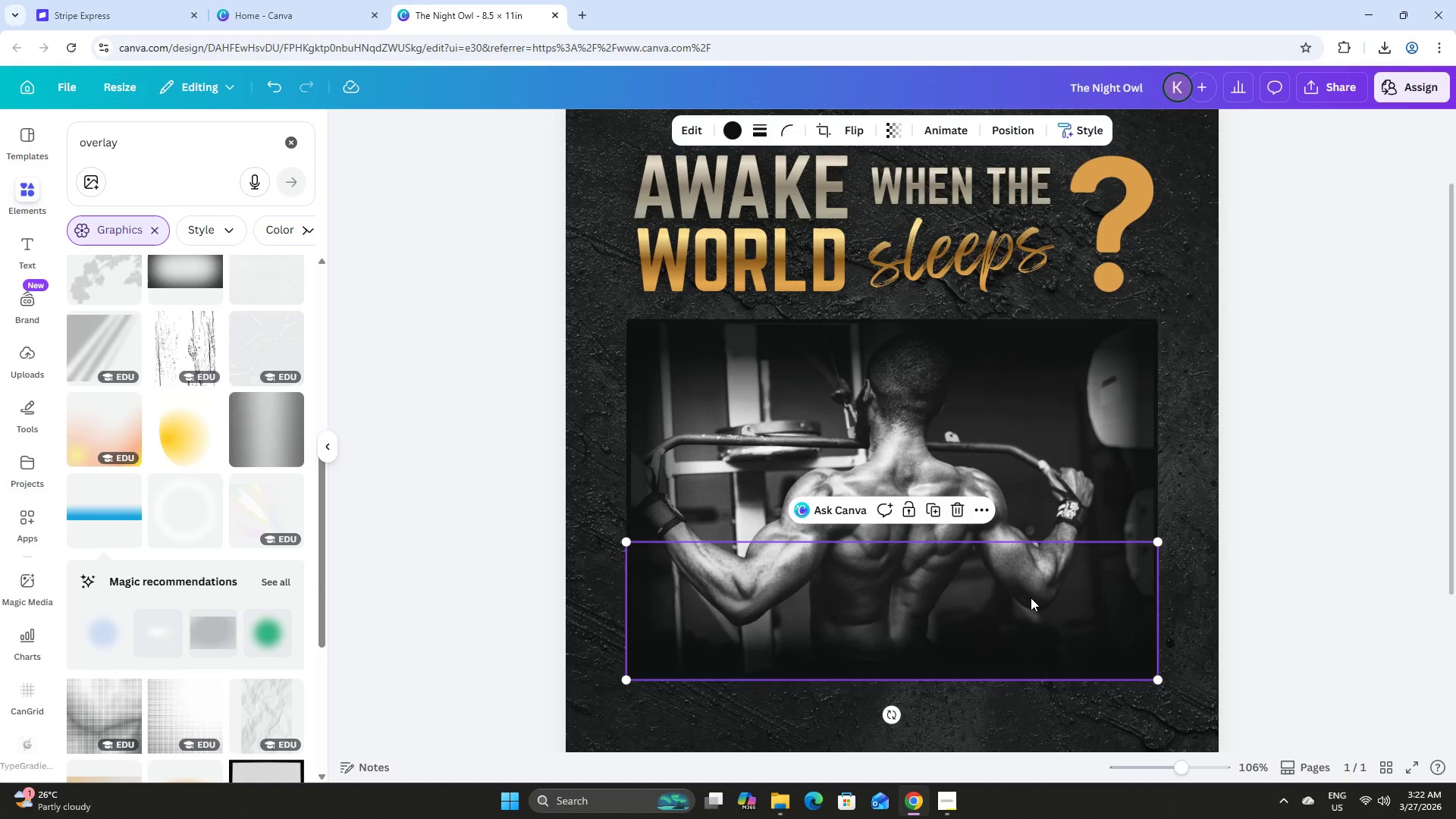 
key(ArrowUp)
 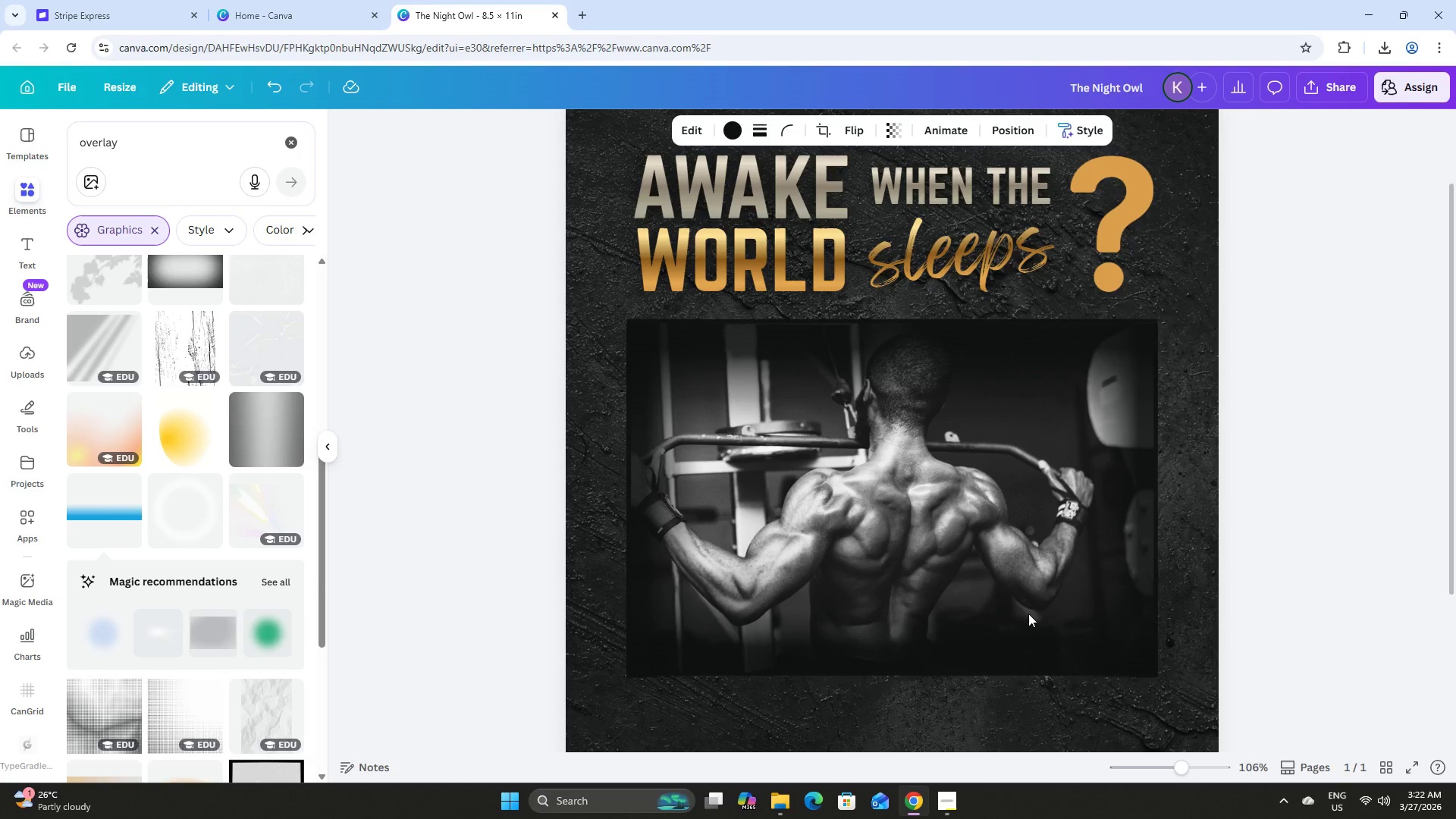 
left_click([1028, 613])
 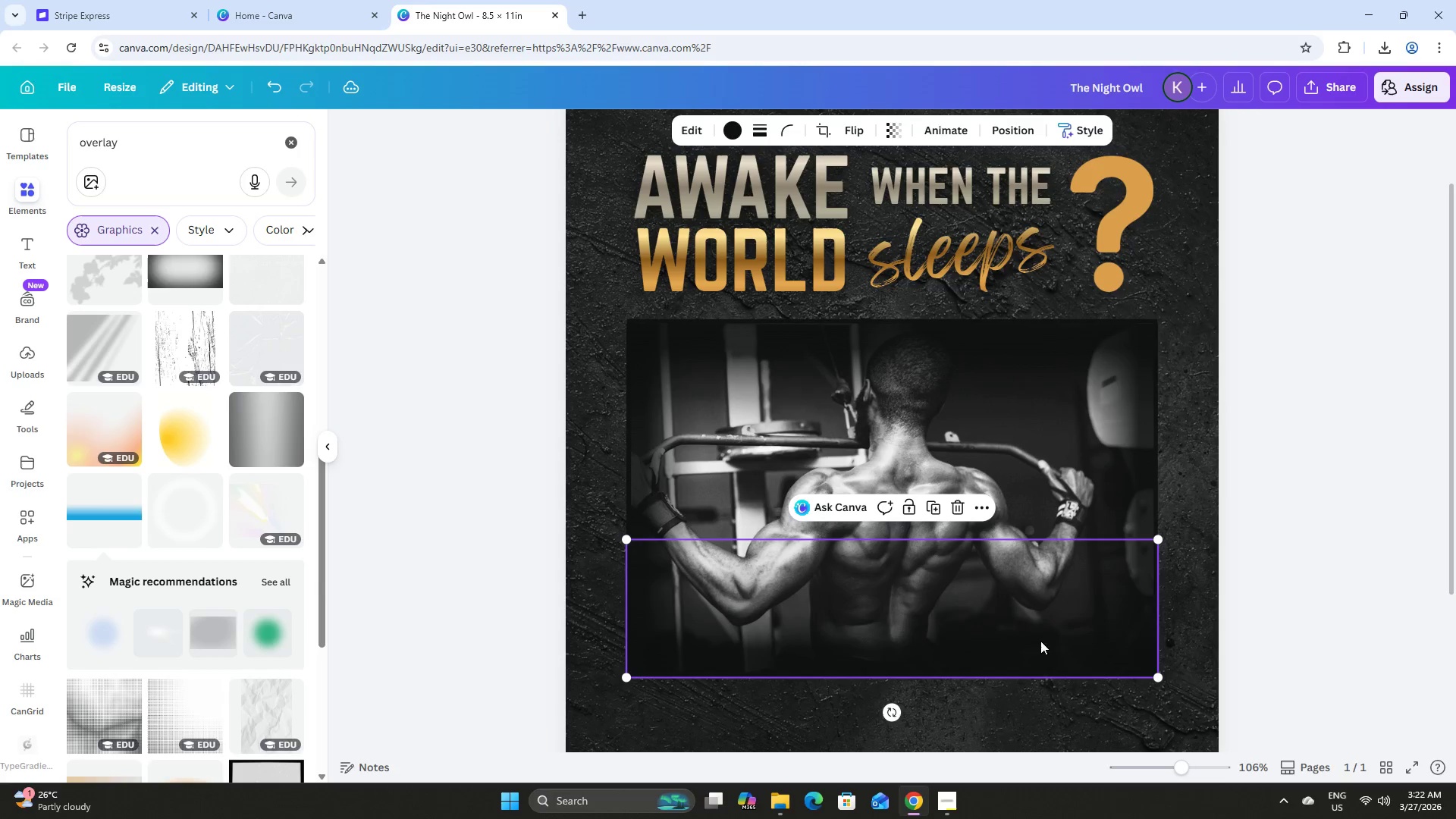 
double_click([1051, 624])
 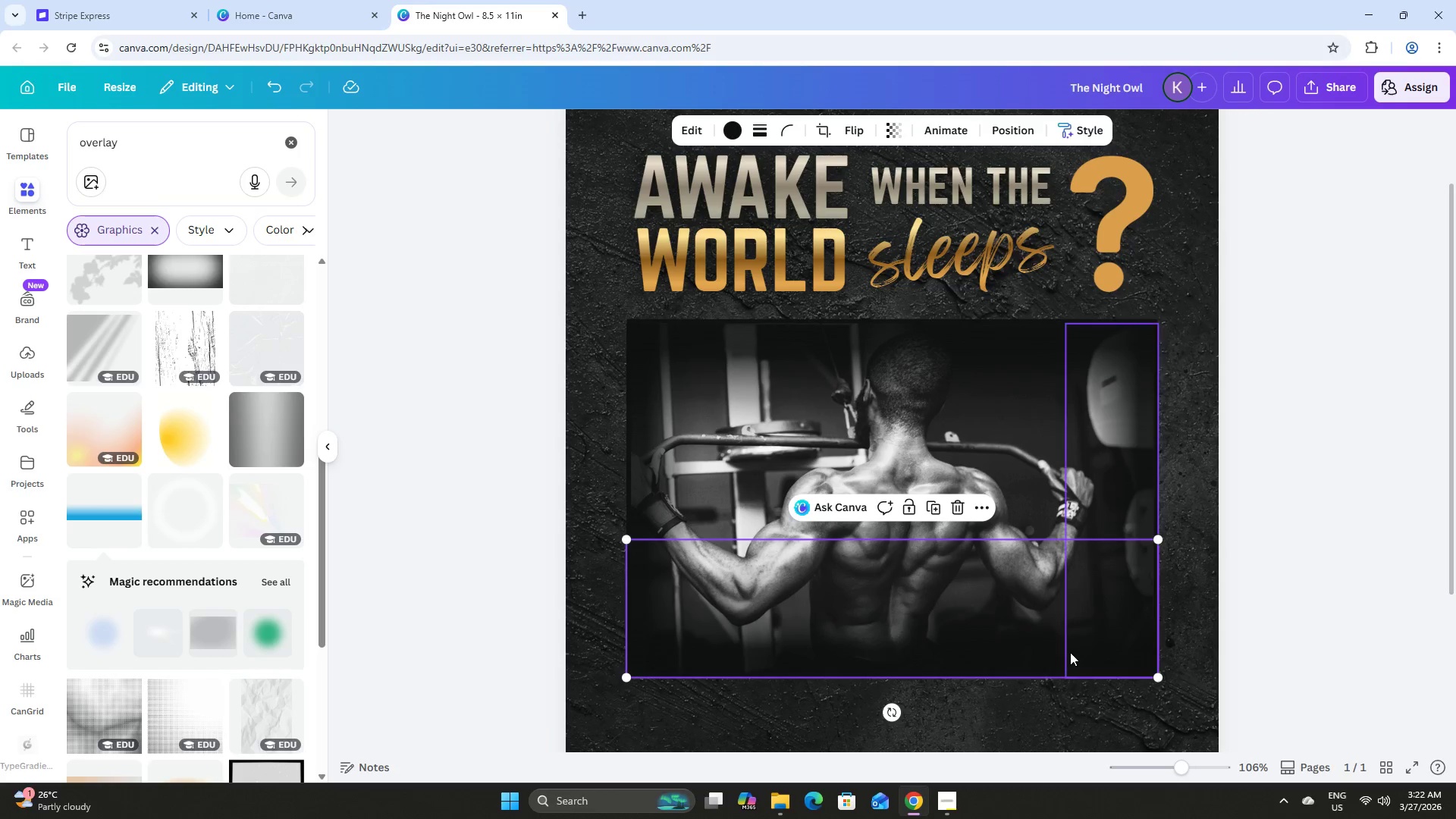 
key(ArrowDown)
 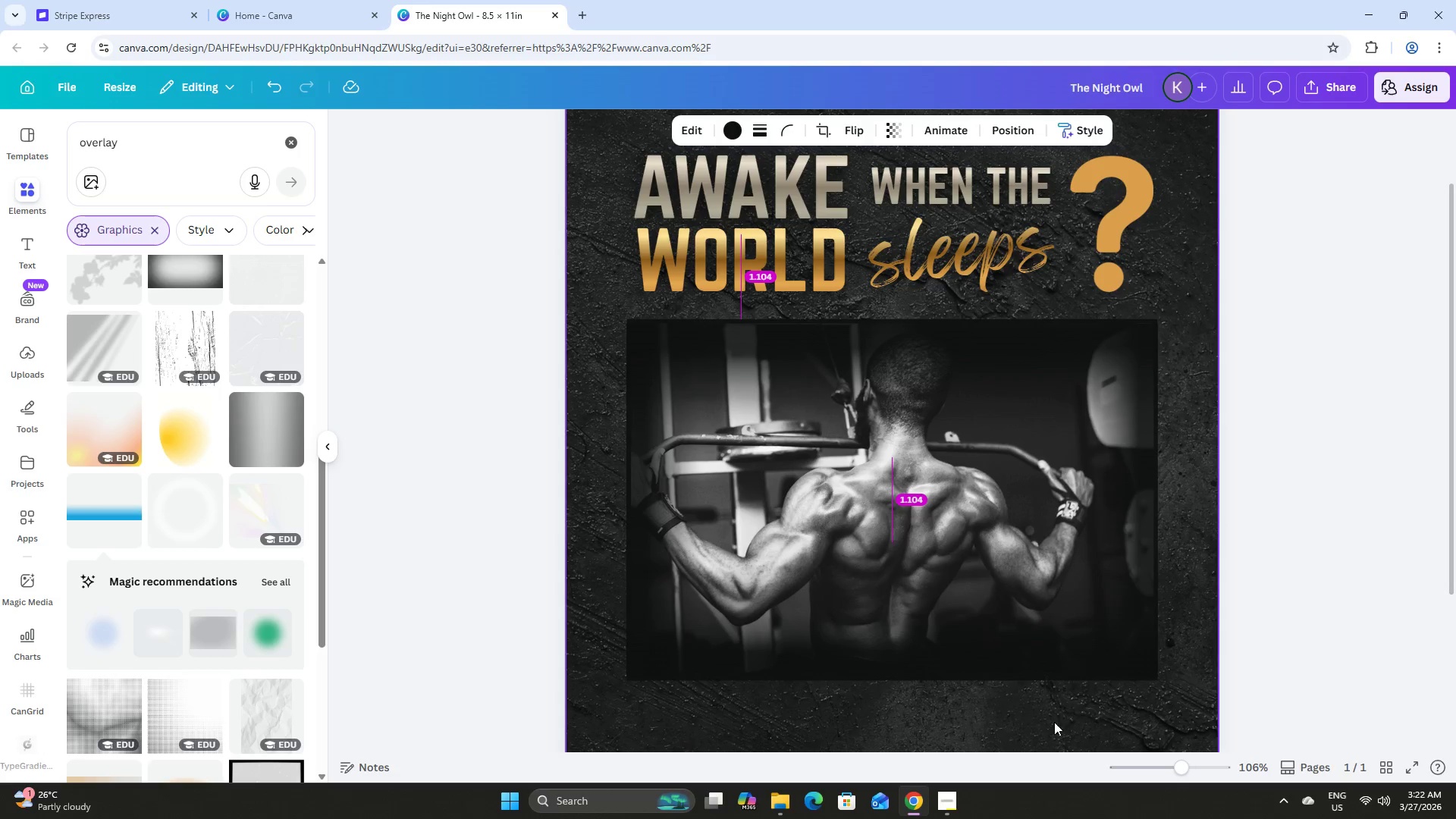 
left_click([1053, 724])
 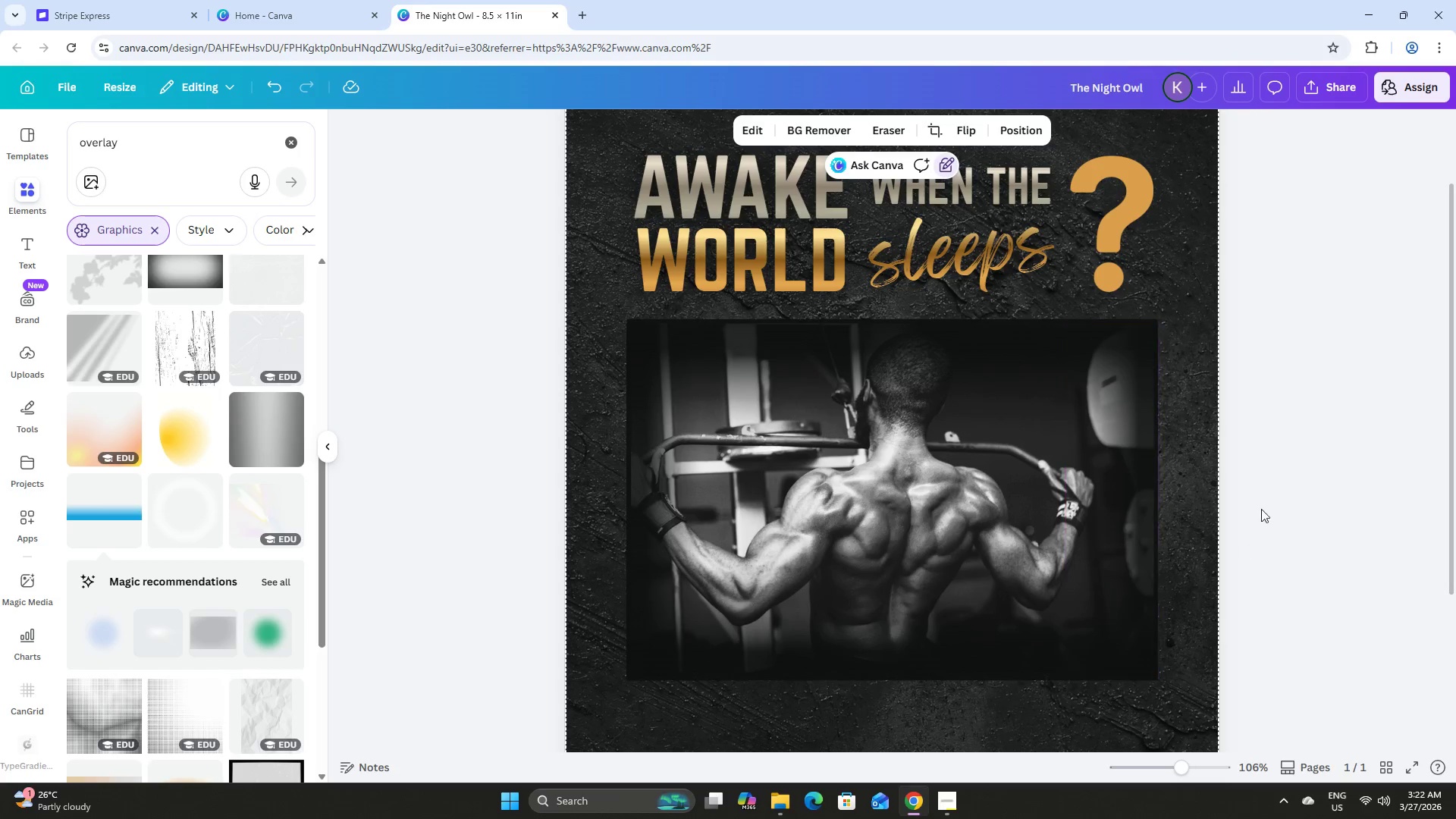 
left_click([1262, 504])
 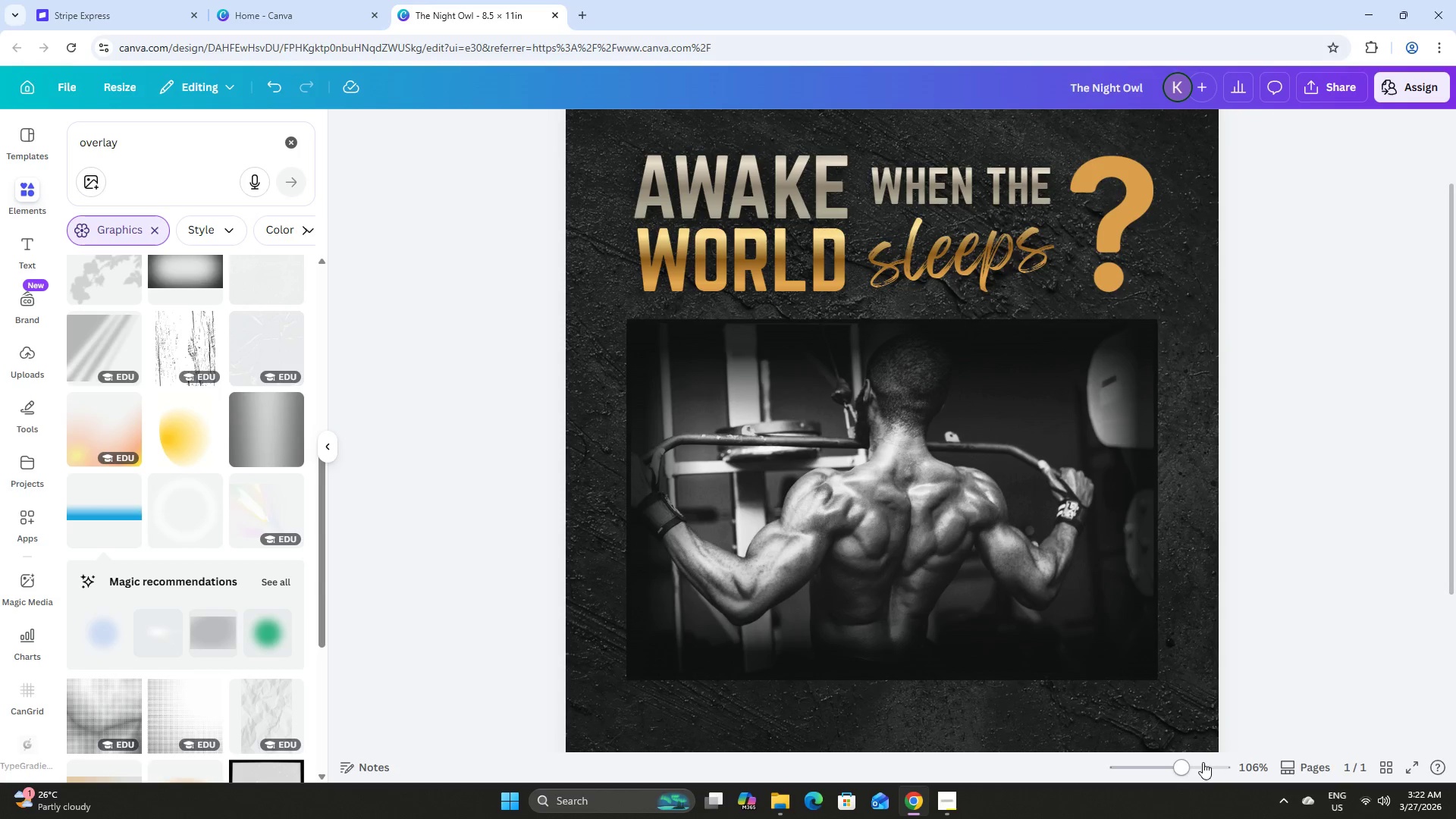 
left_click_drag(start_coordinate=[1188, 761], to_coordinate=[1178, 751])
 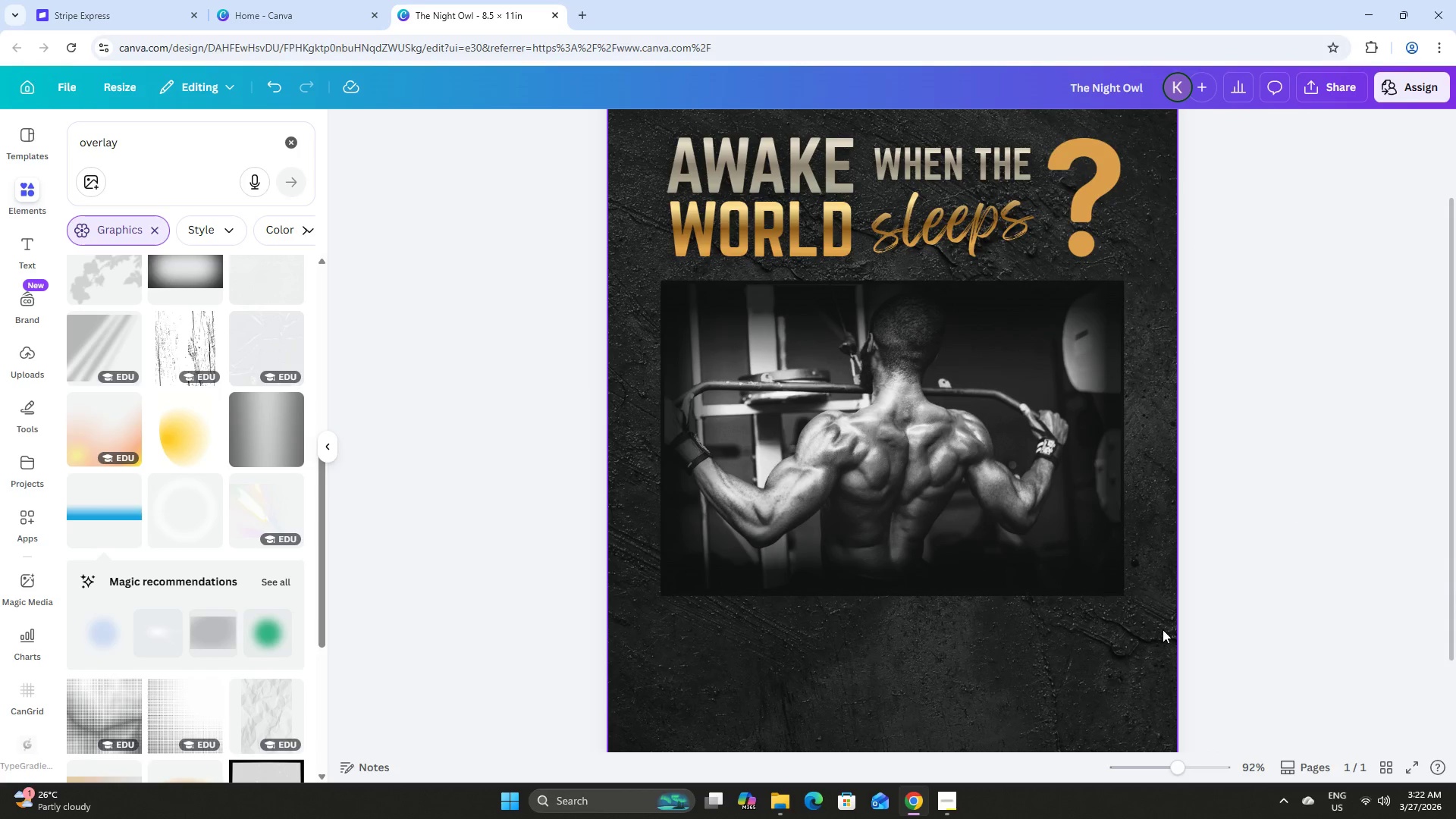 
left_click_drag(start_coordinate=[1162, 629], to_coordinate=[626, 277])
 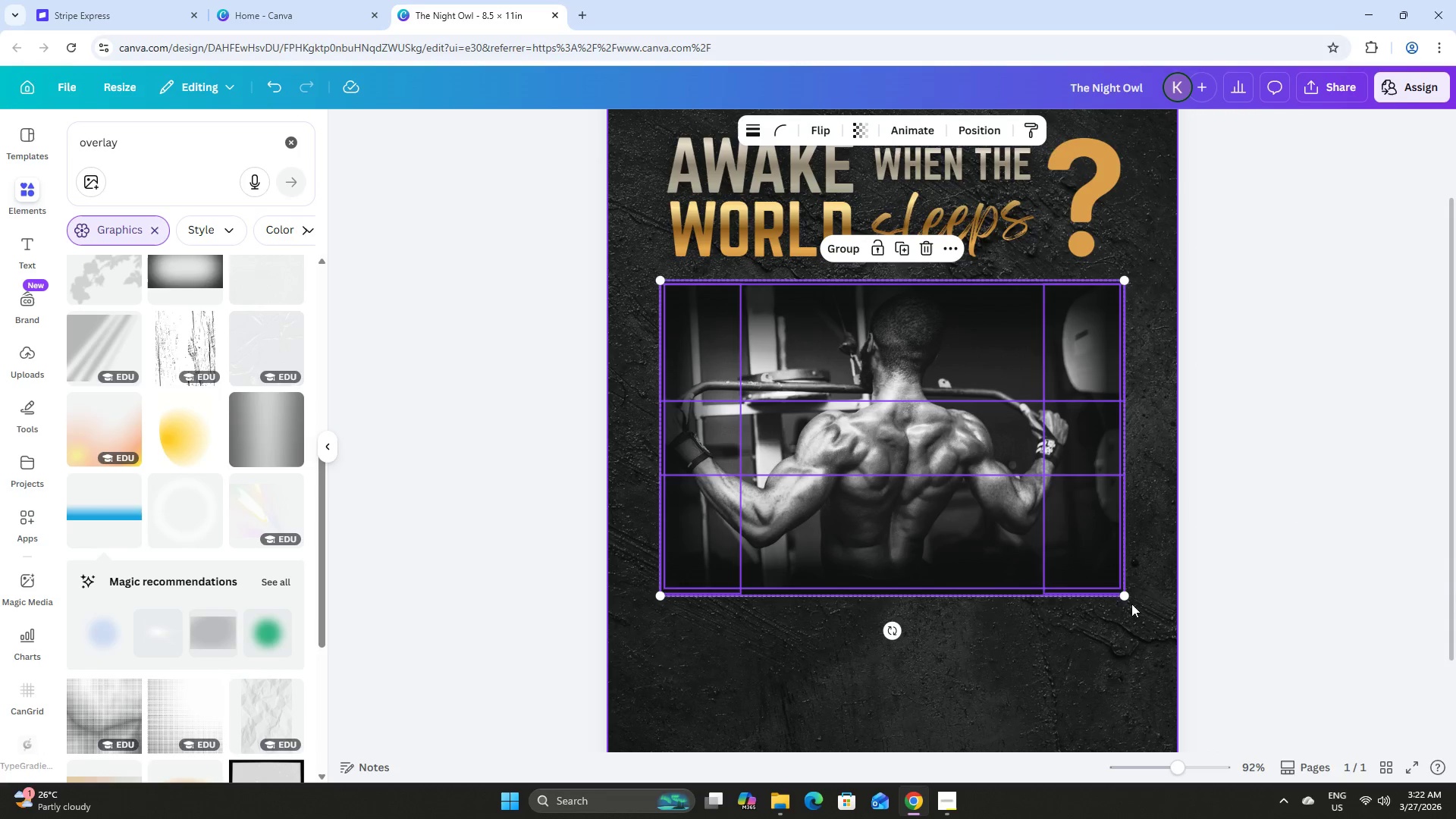 
left_click_drag(start_coordinate=[1128, 598], to_coordinate=[1188, 621])
 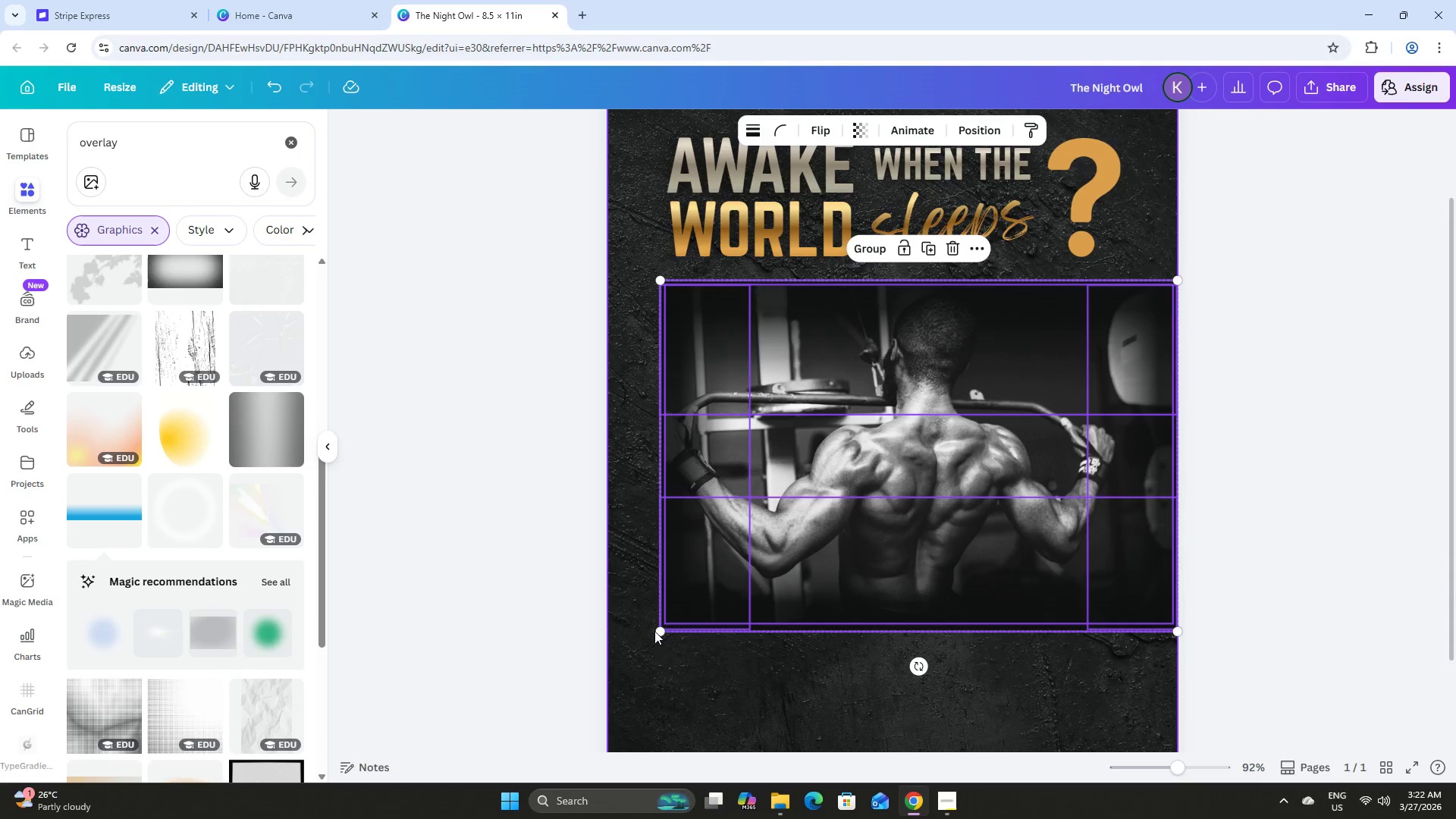 
left_click_drag(start_coordinate=[659, 630], to_coordinate=[588, 639])
 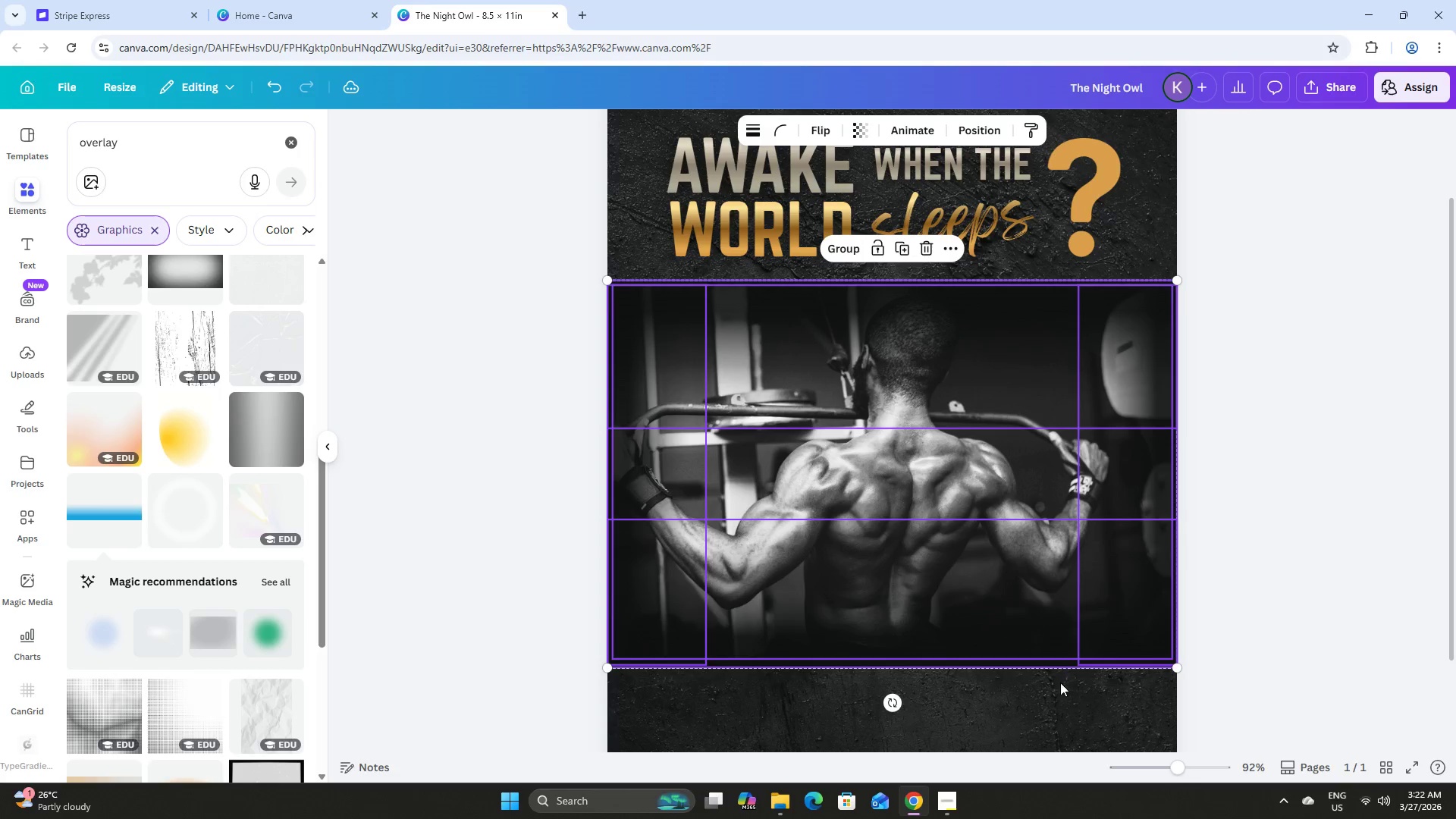 
left_click([1059, 696])
 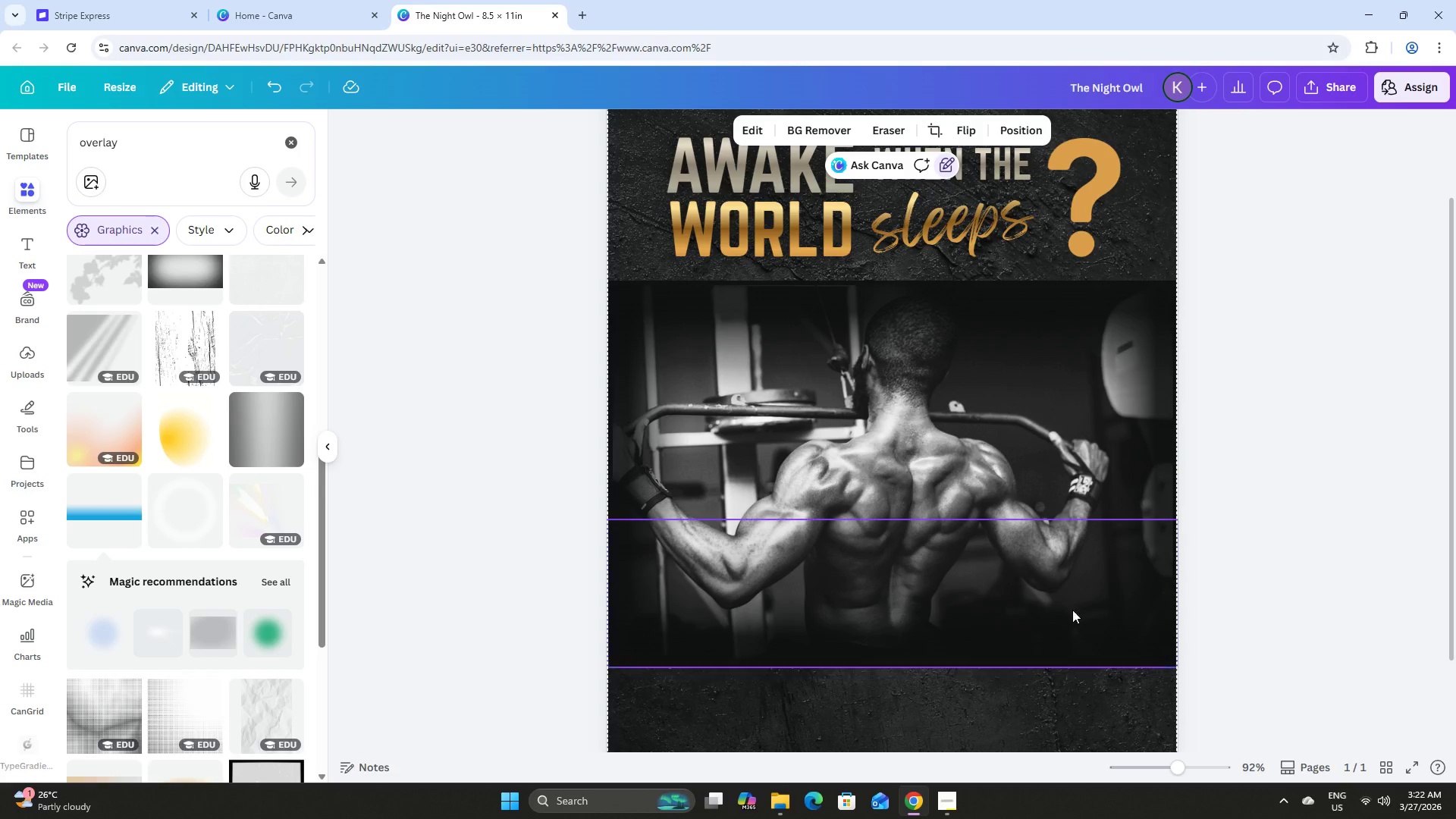 
scroll: coordinate [1068, 517], scroll_direction: down, amount: 4.0
 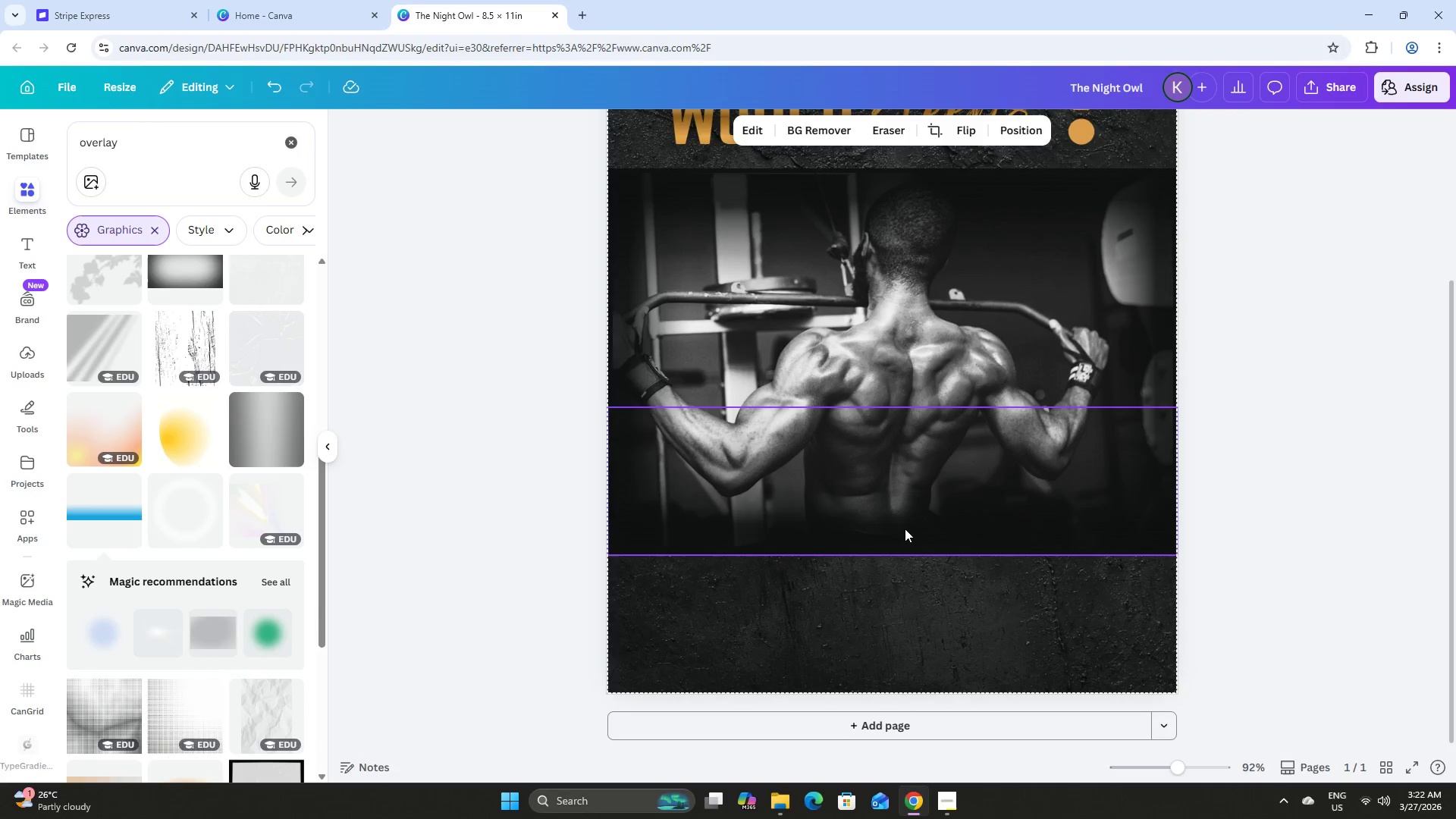 
left_click([905, 529])
 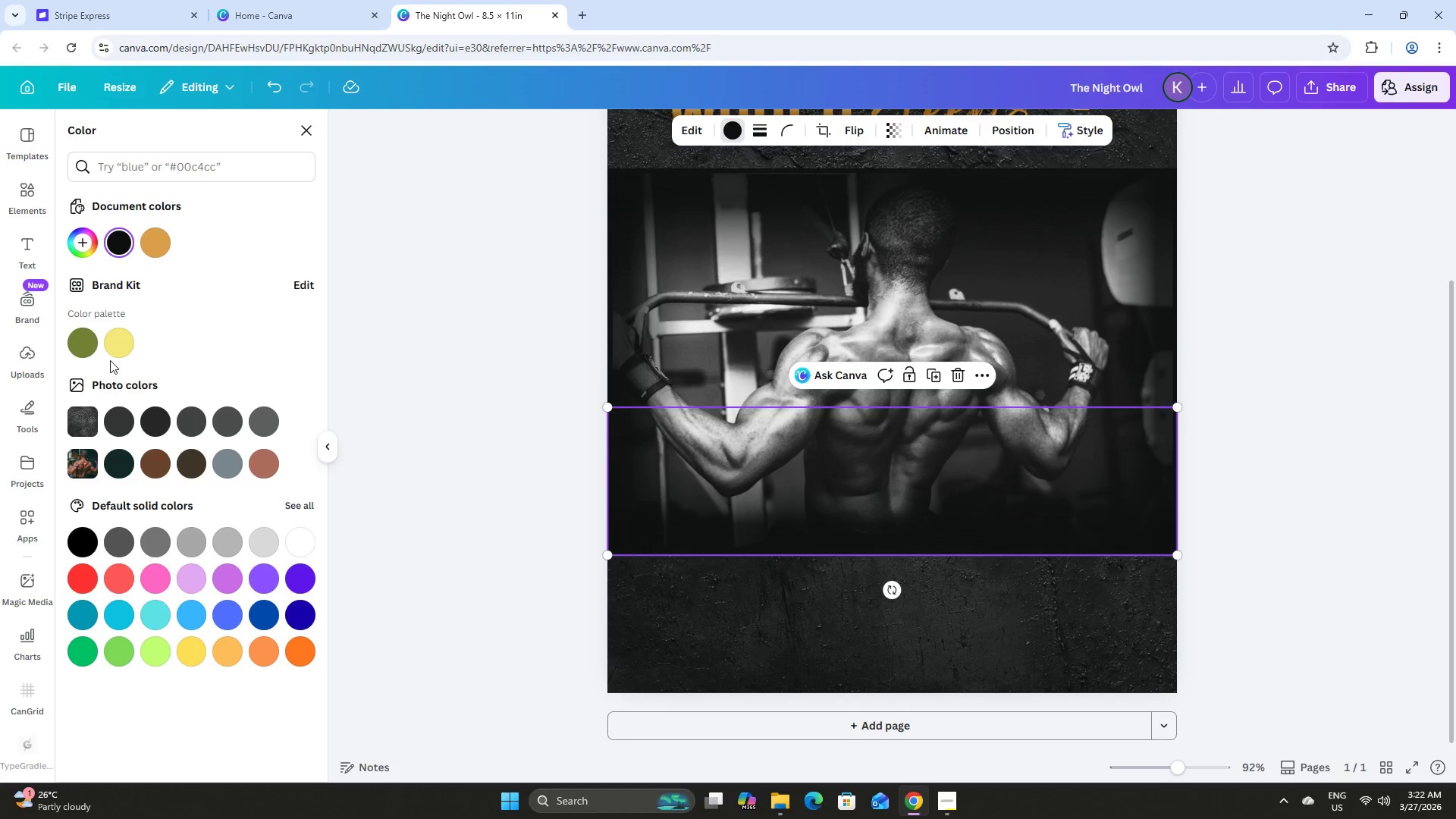 
left_click([111, 425])
 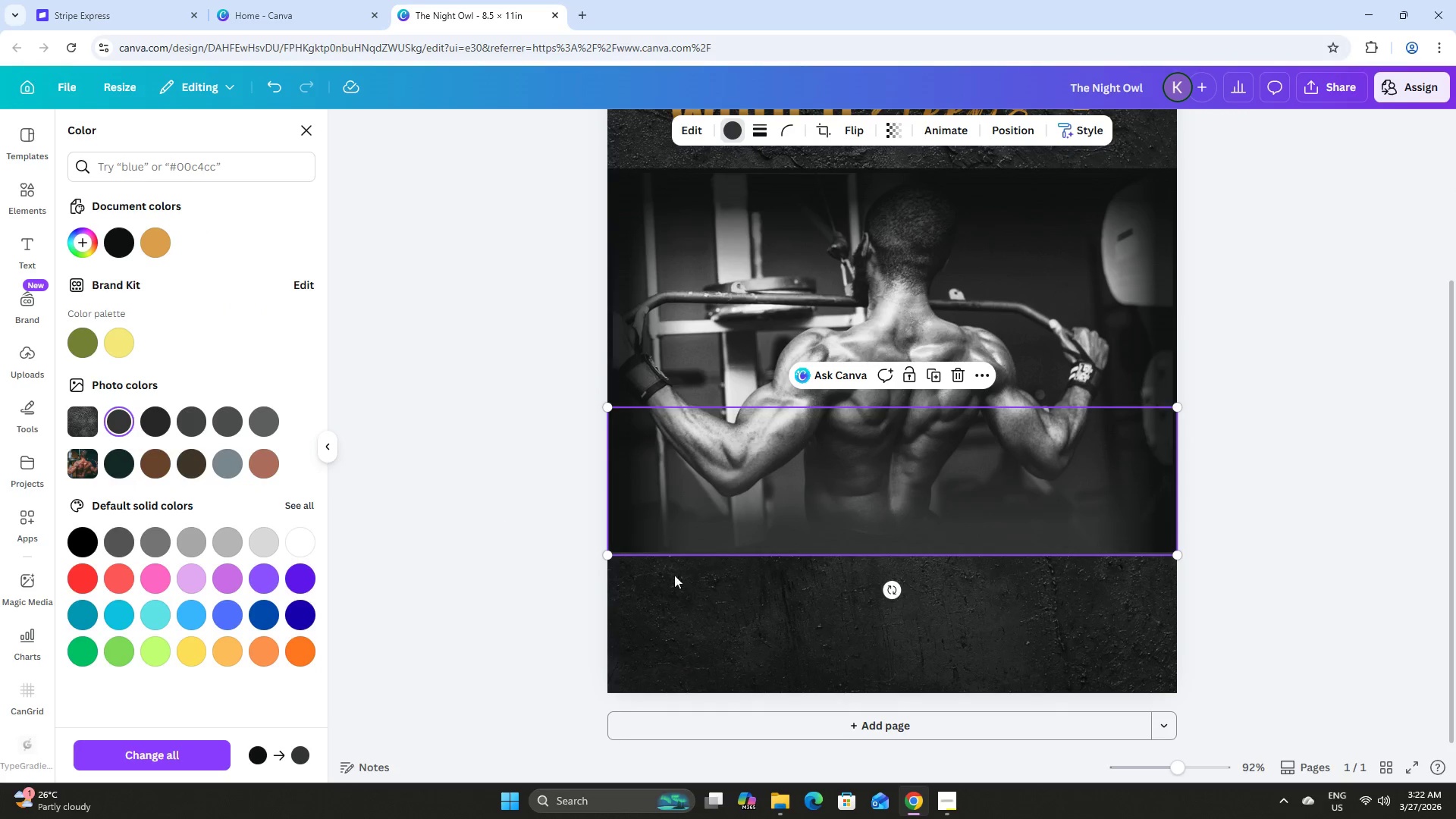 
left_click([770, 598])
 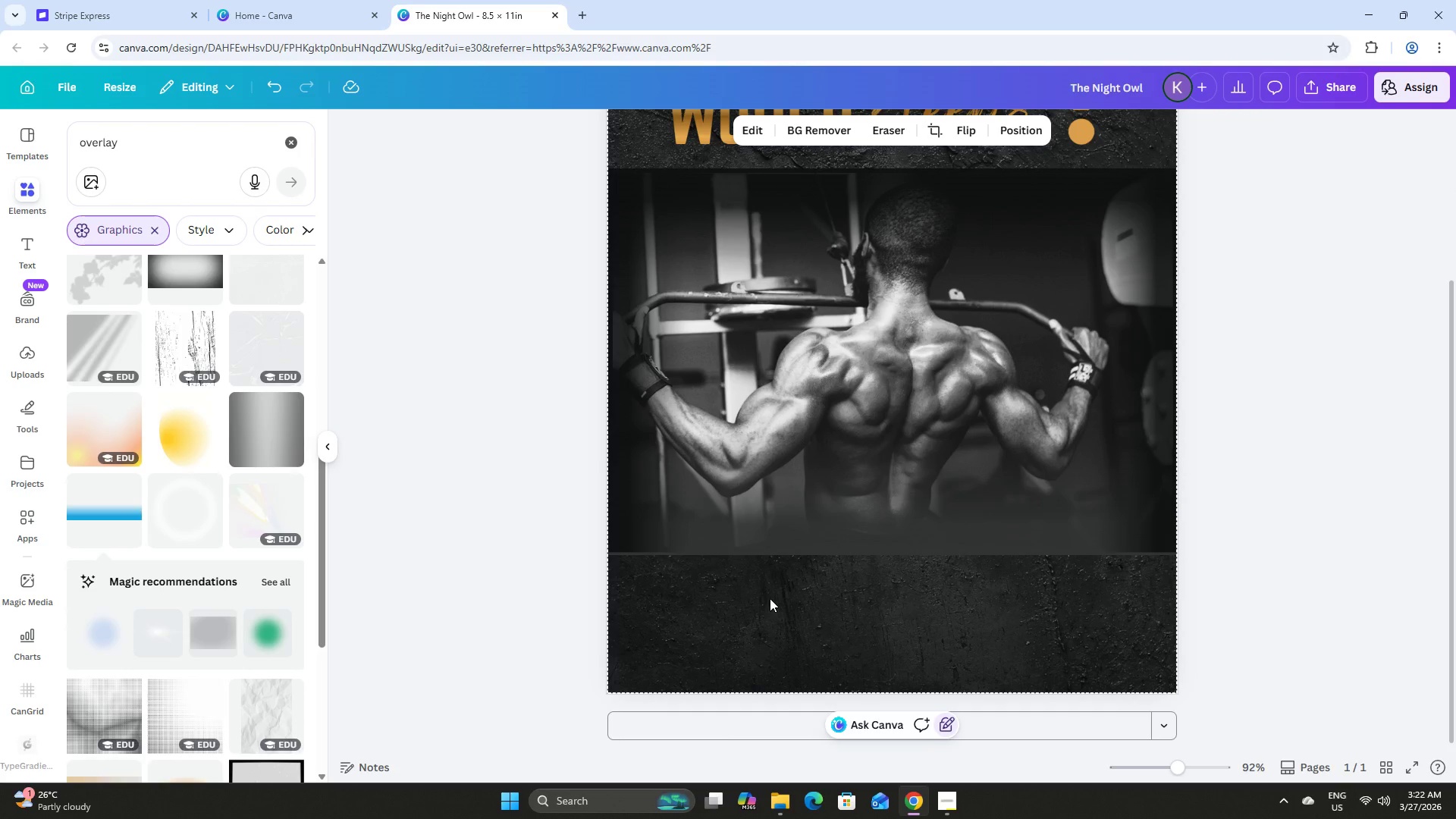 
scroll: coordinate [770, 598], scroll_direction: up, amount: 2.0
 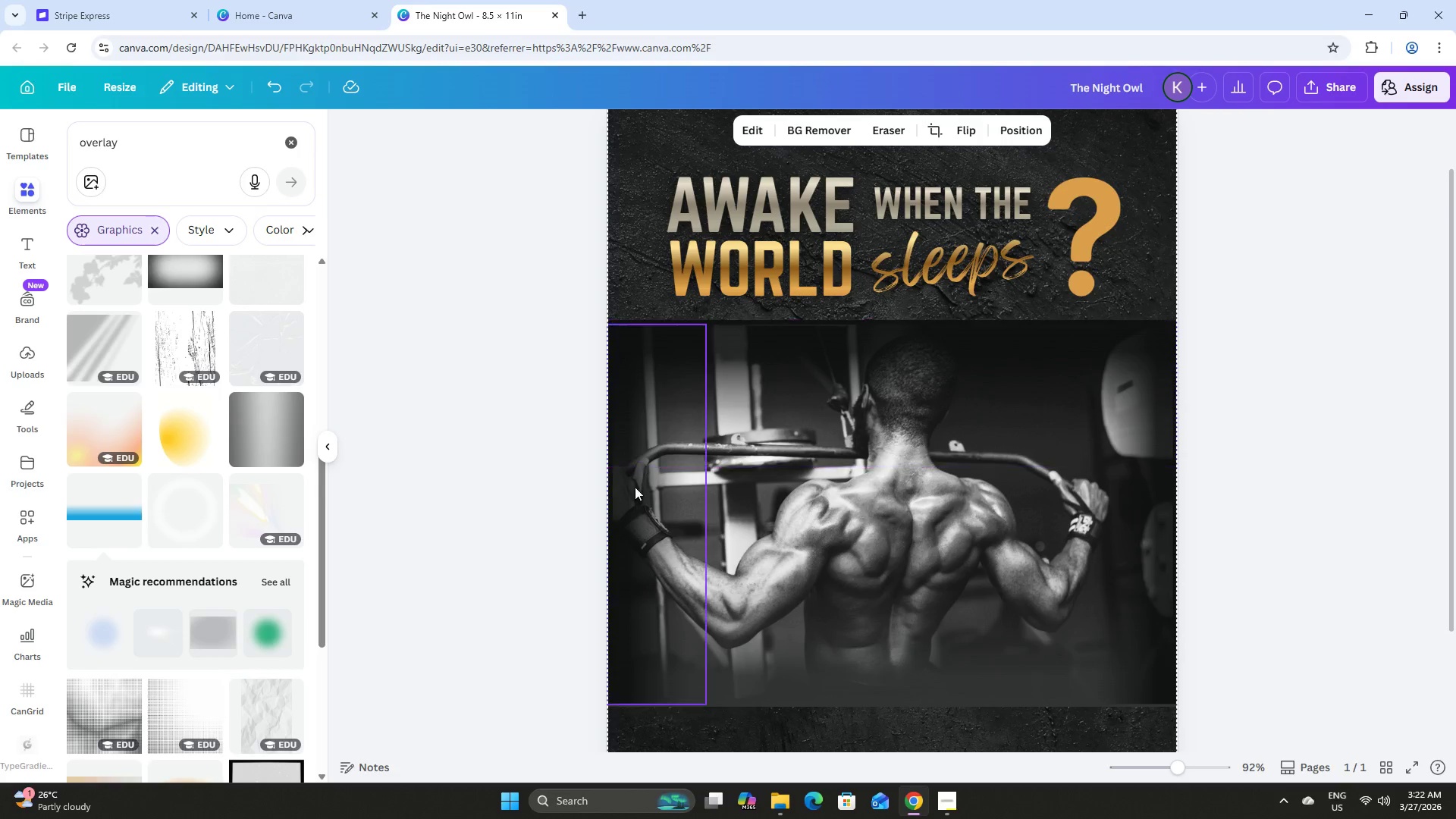 
left_click([638, 506])
 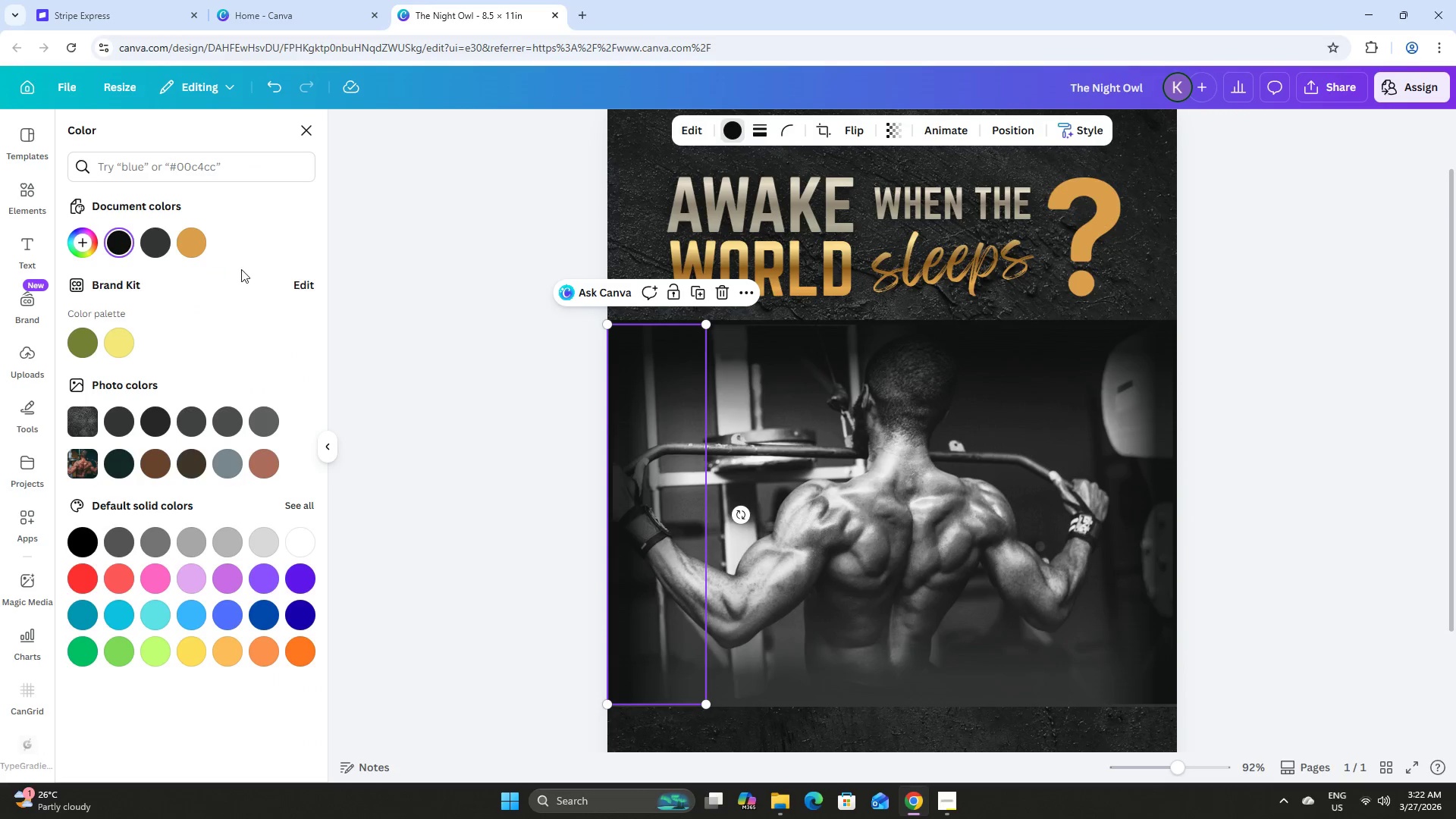 
left_click([155, 238])
 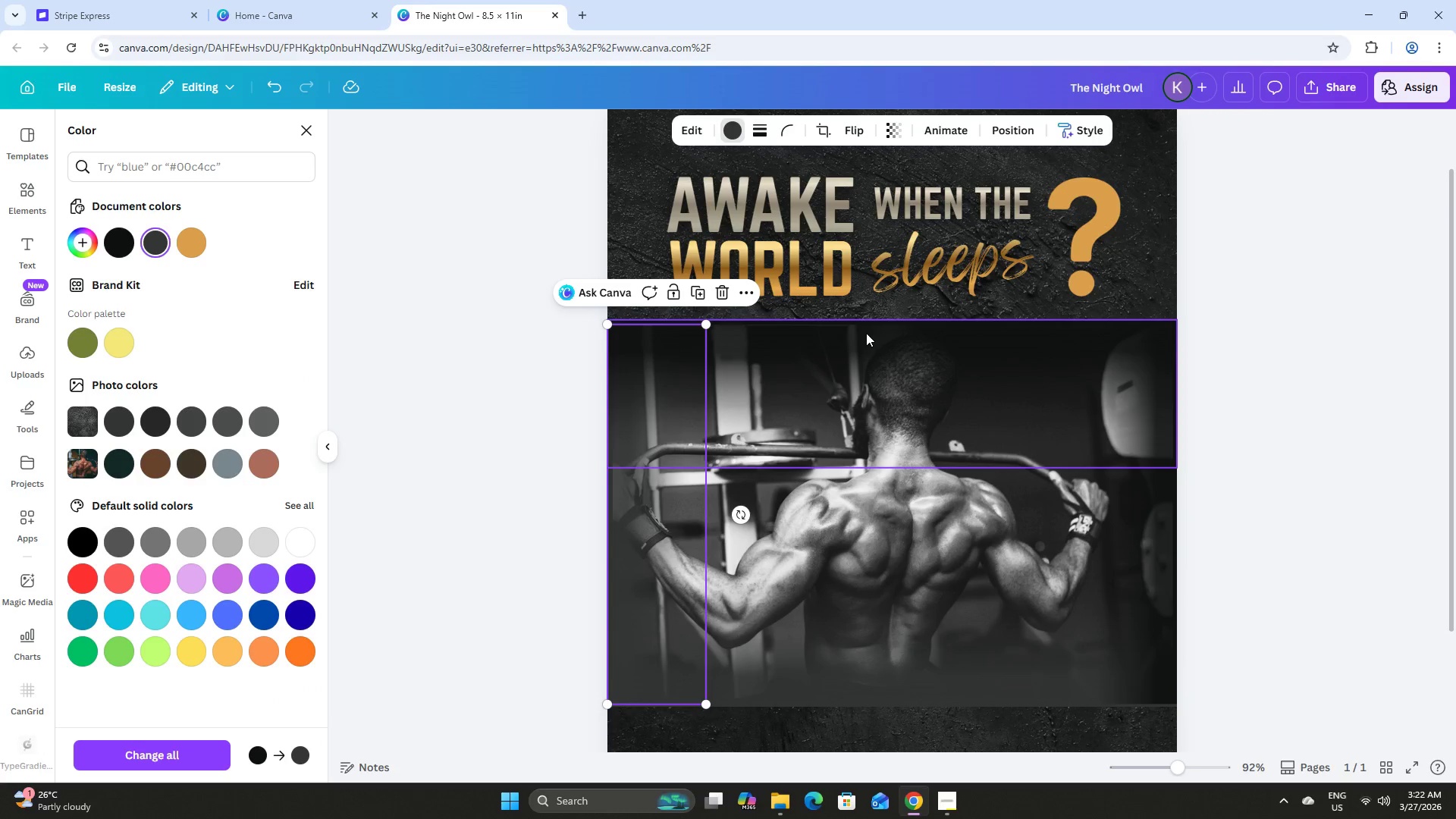 
left_click([866, 333])
 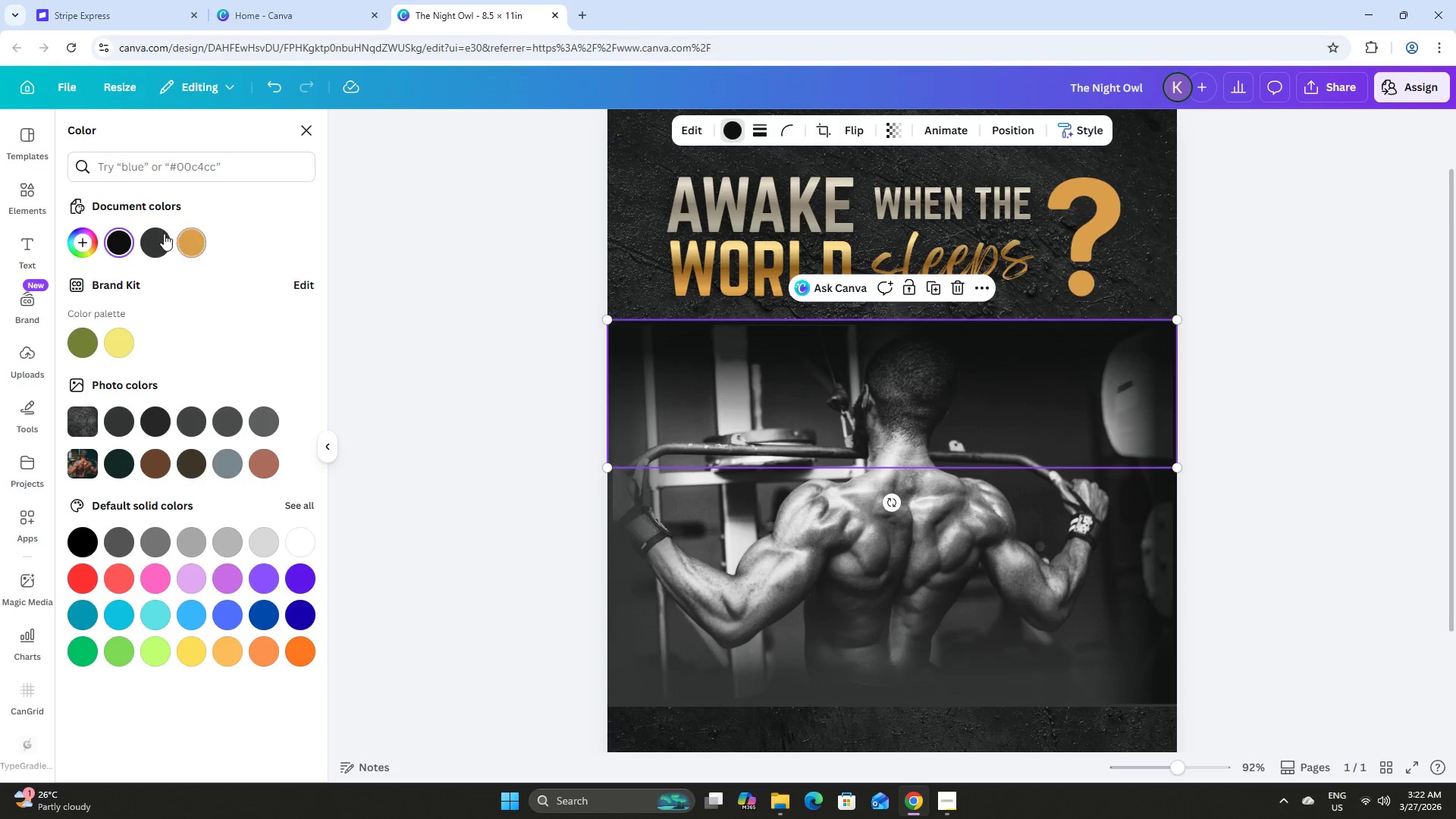 
left_click([154, 240])
 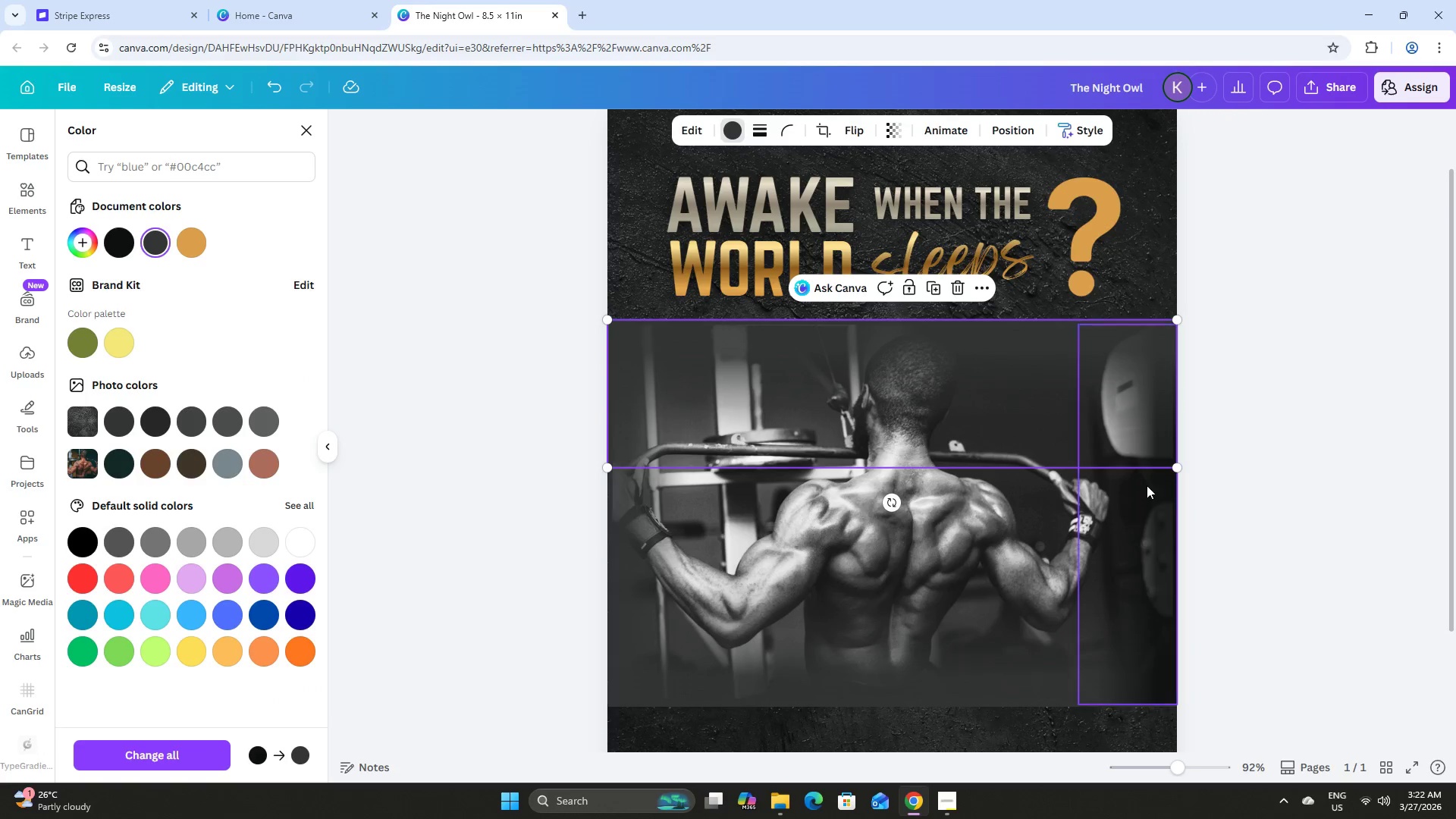 
left_click([1151, 497])
 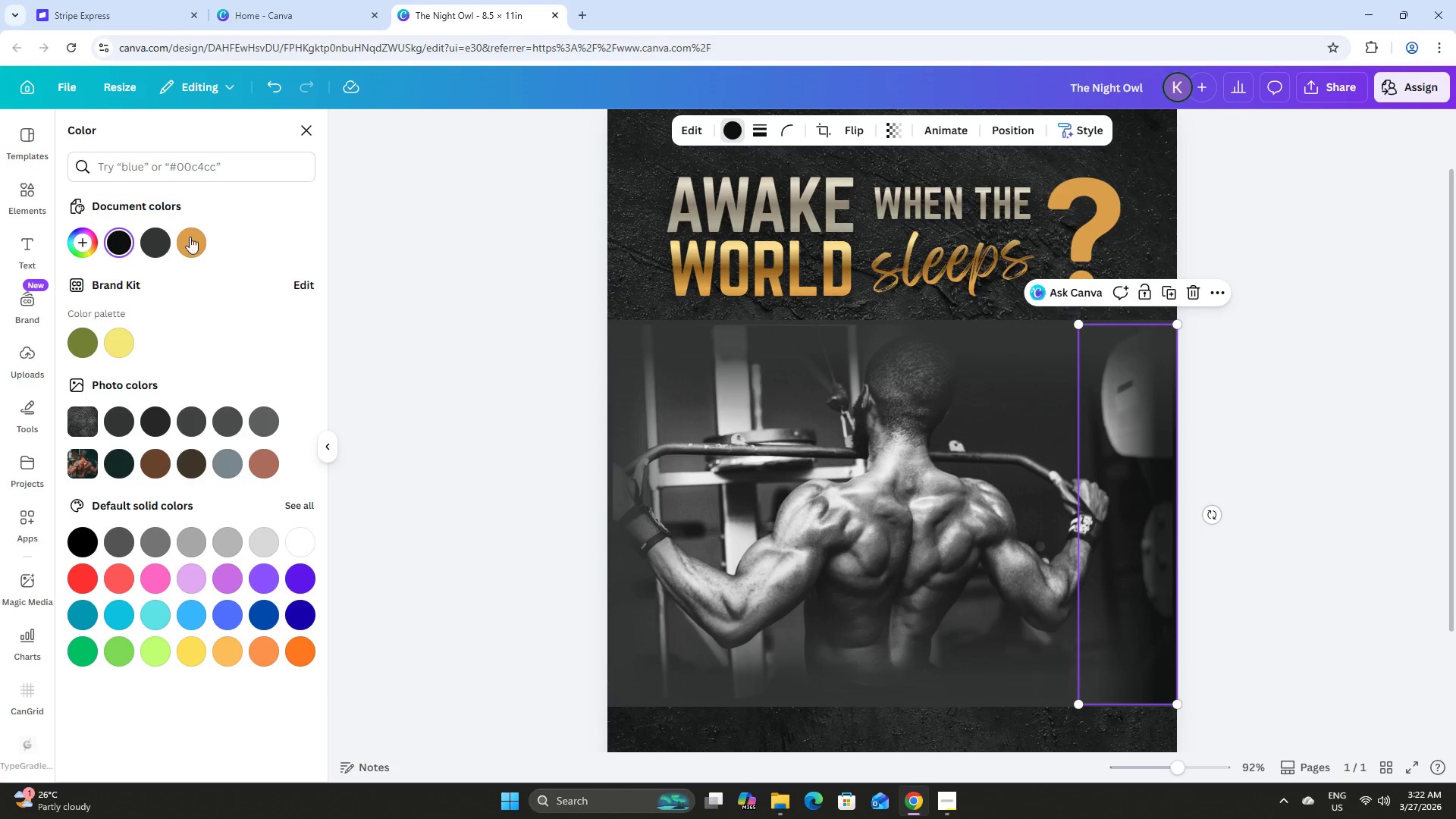 
left_click([161, 240])
 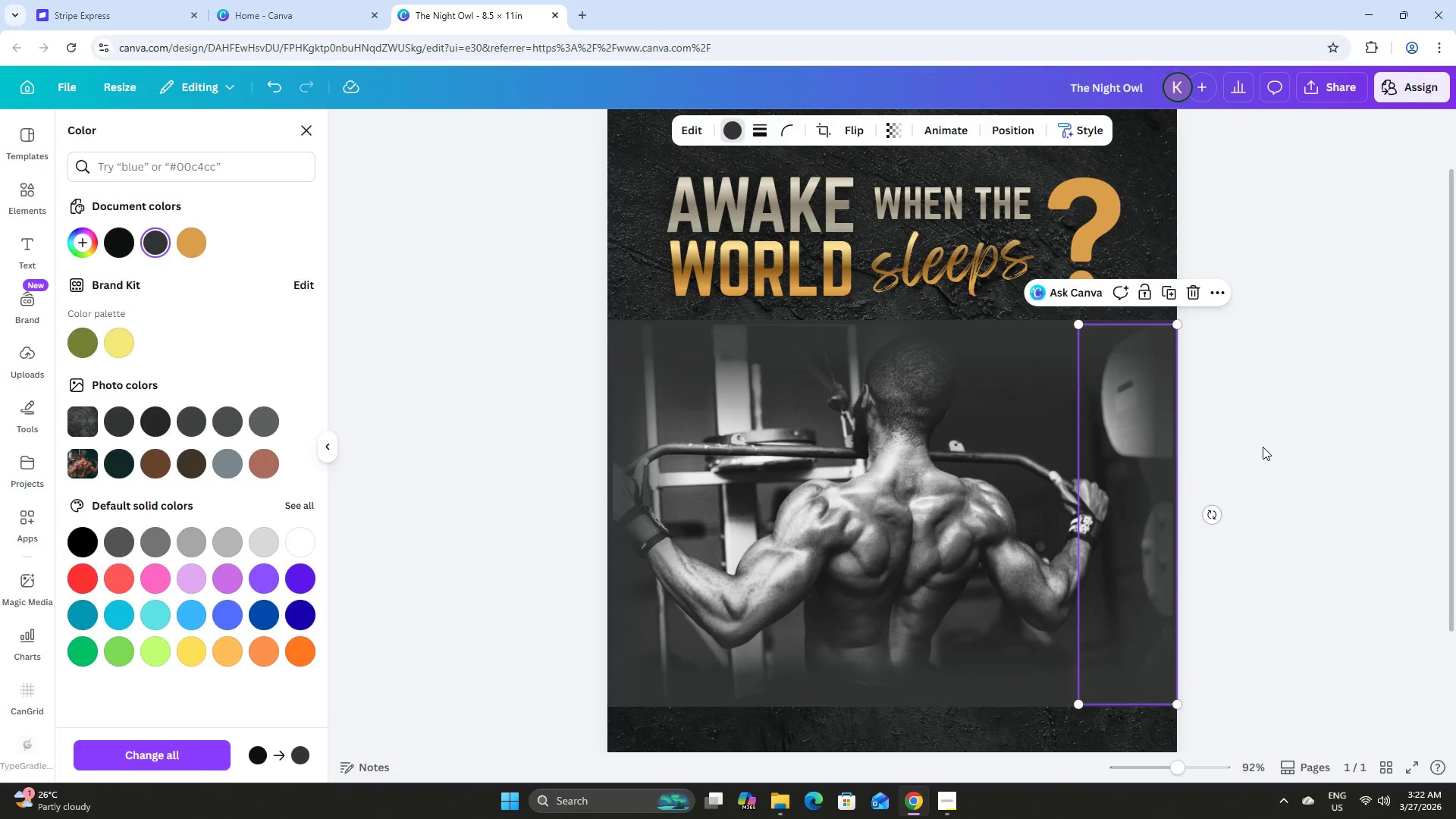 
double_click([1263, 447])
 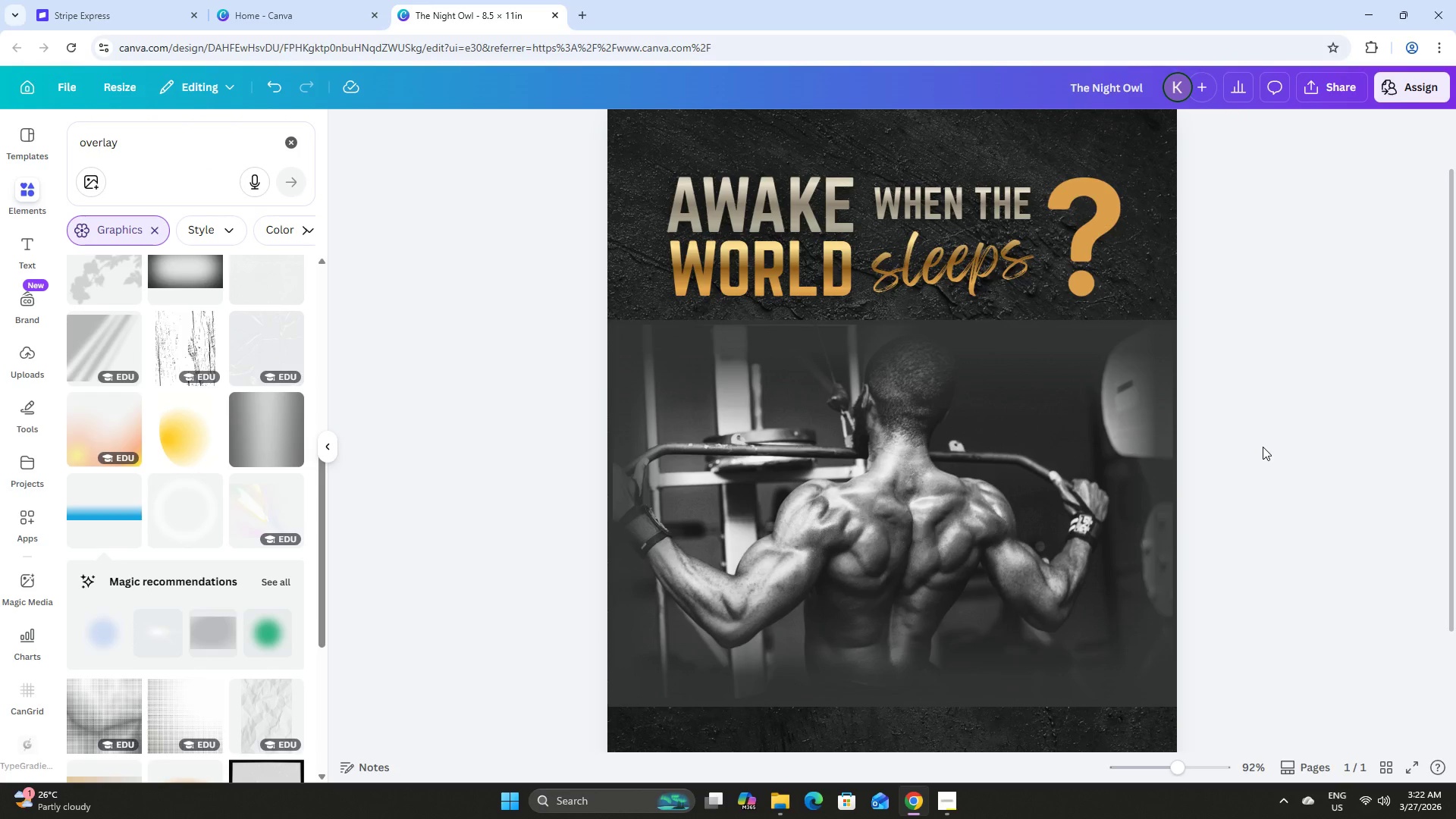 
scroll: coordinate [1263, 447], scroll_direction: down, amount: 2.0
 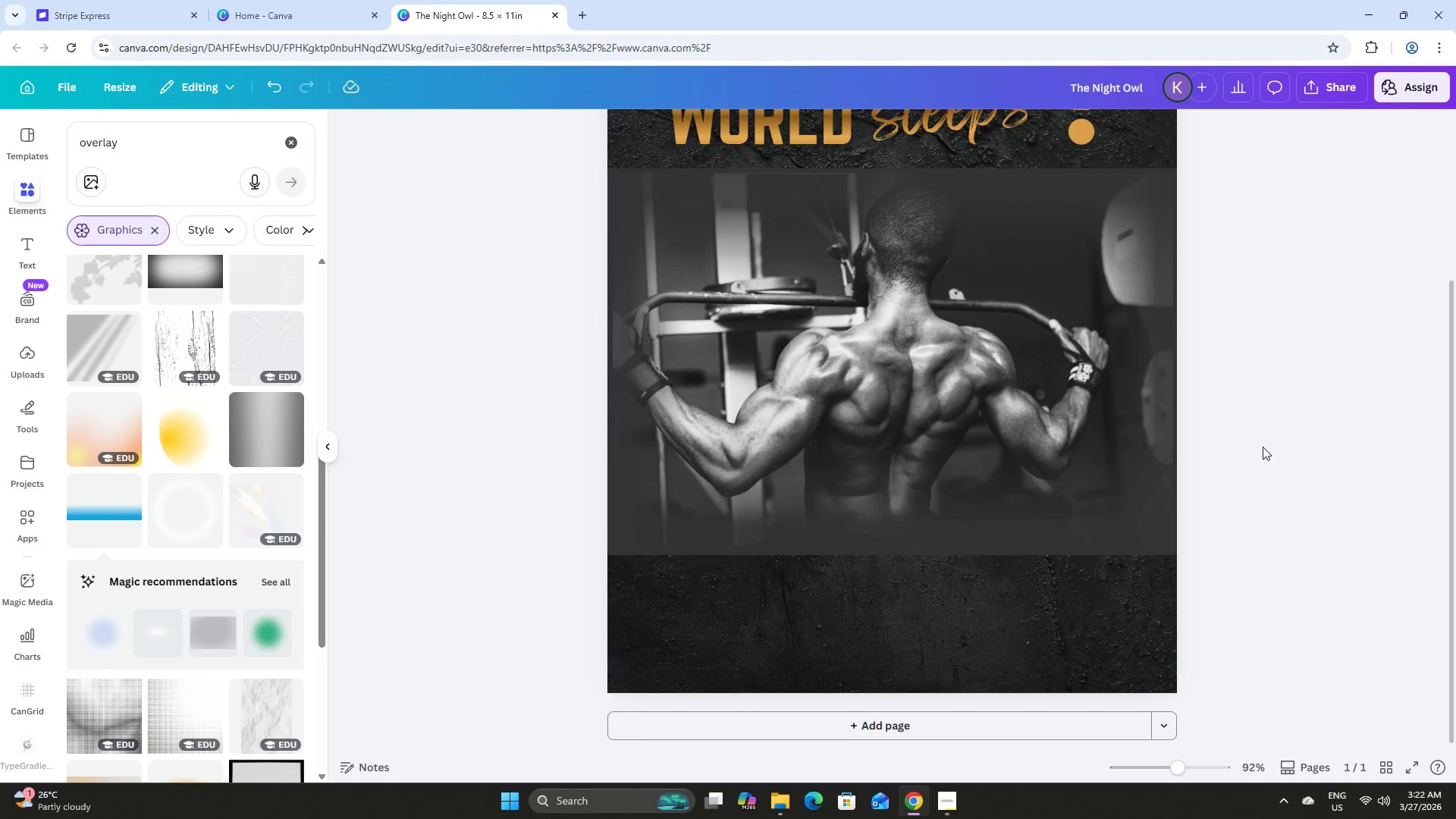 
scroll: coordinate [1263, 447], scroll_direction: up, amount: 2.0
 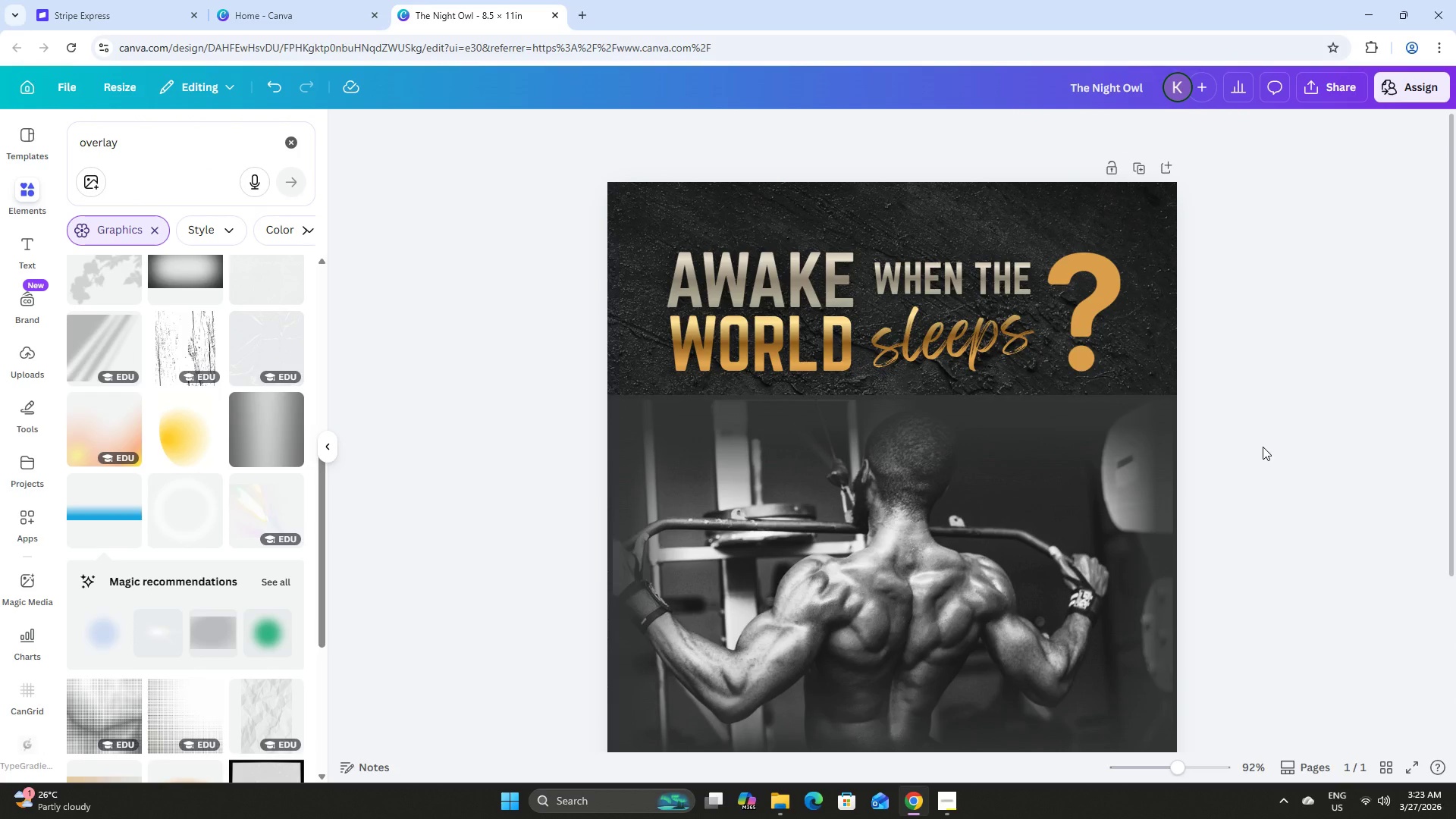 
scroll: coordinate [1263, 447], scroll_direction: down, amount: 2.0
 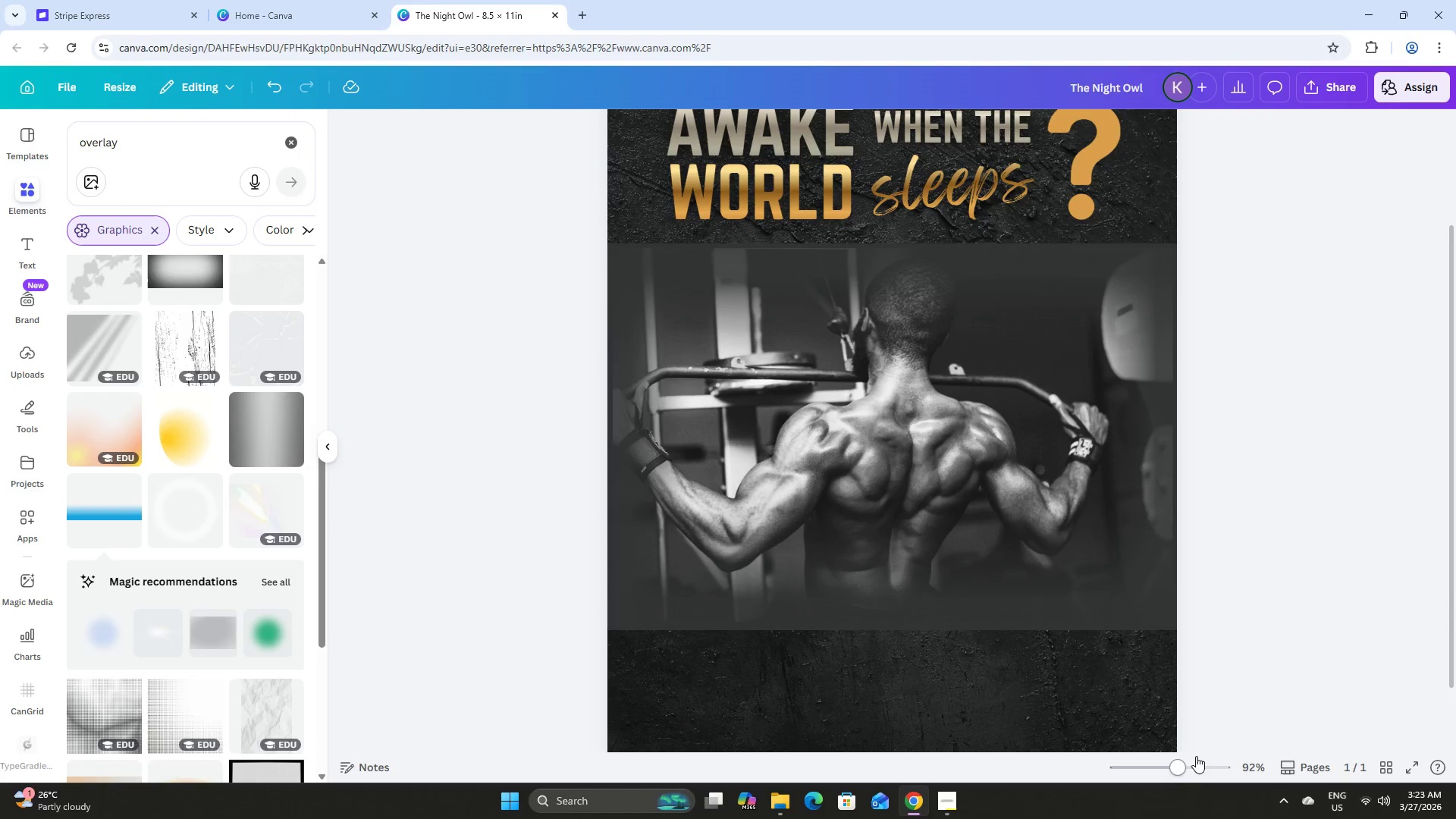 
left_click_drag(start_coordinate=[1190, 761], to_coordinate=[1168, 755])
 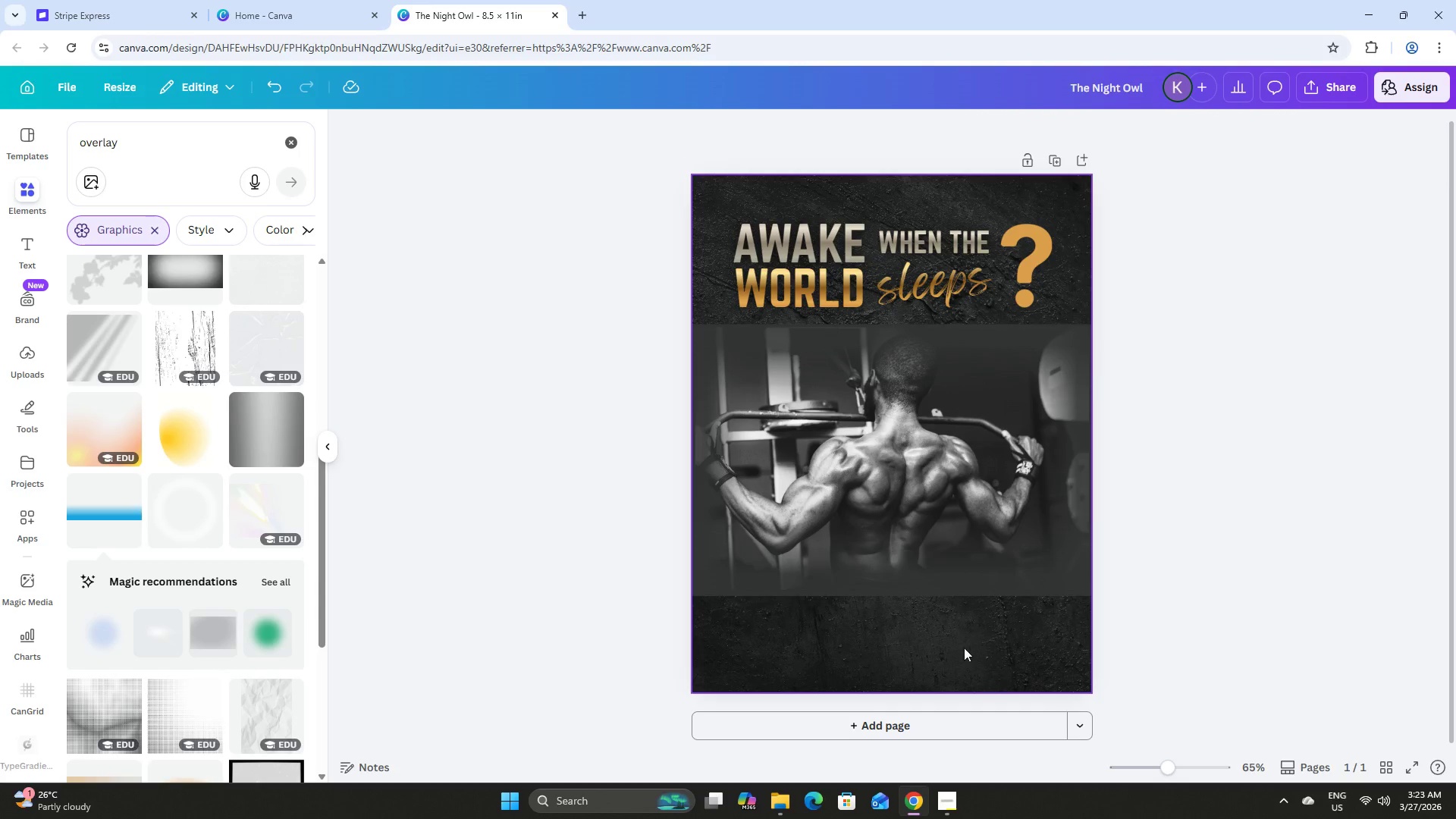 
left_click([962, 647])
 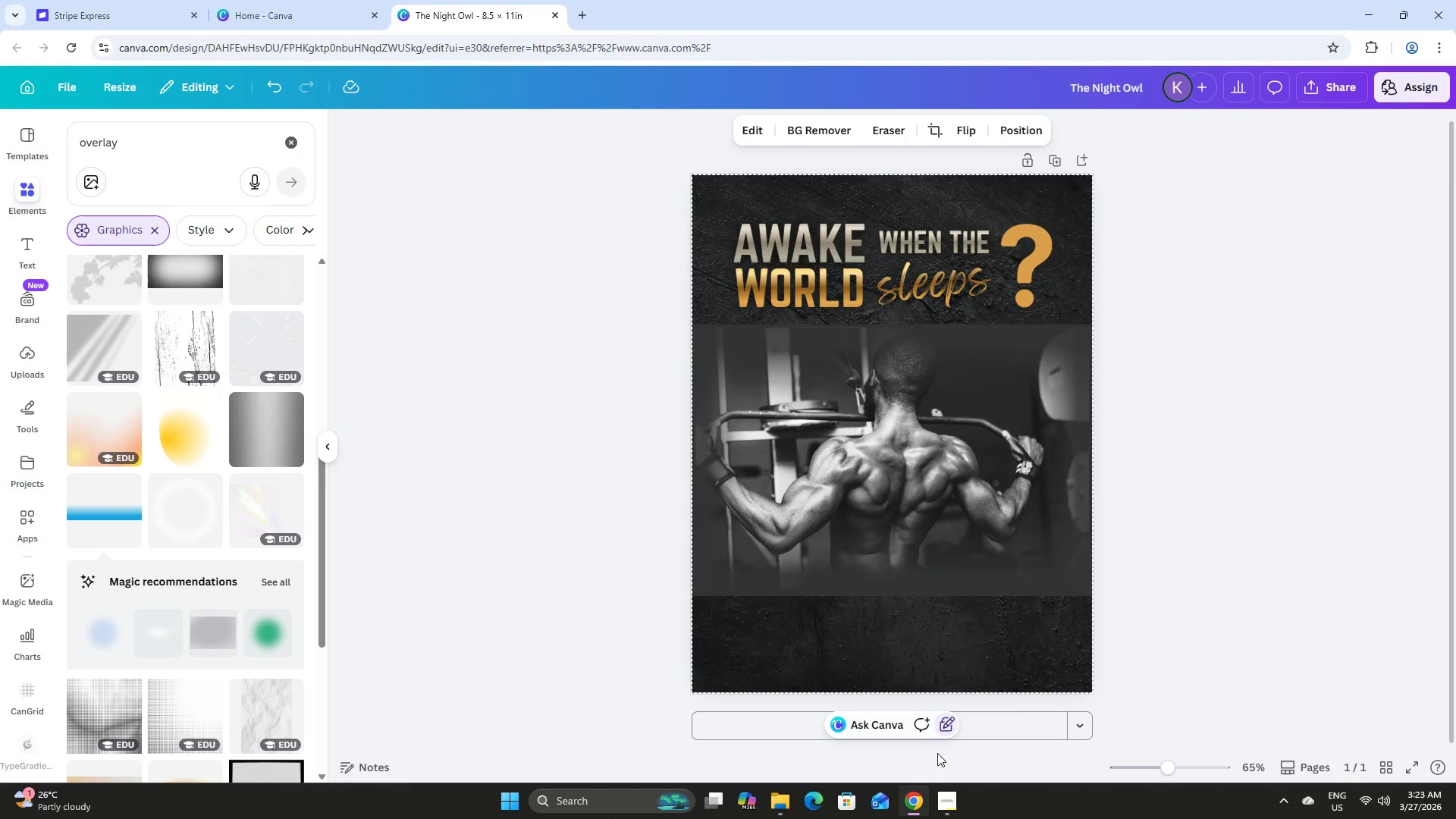 
left_click([946, 731])
 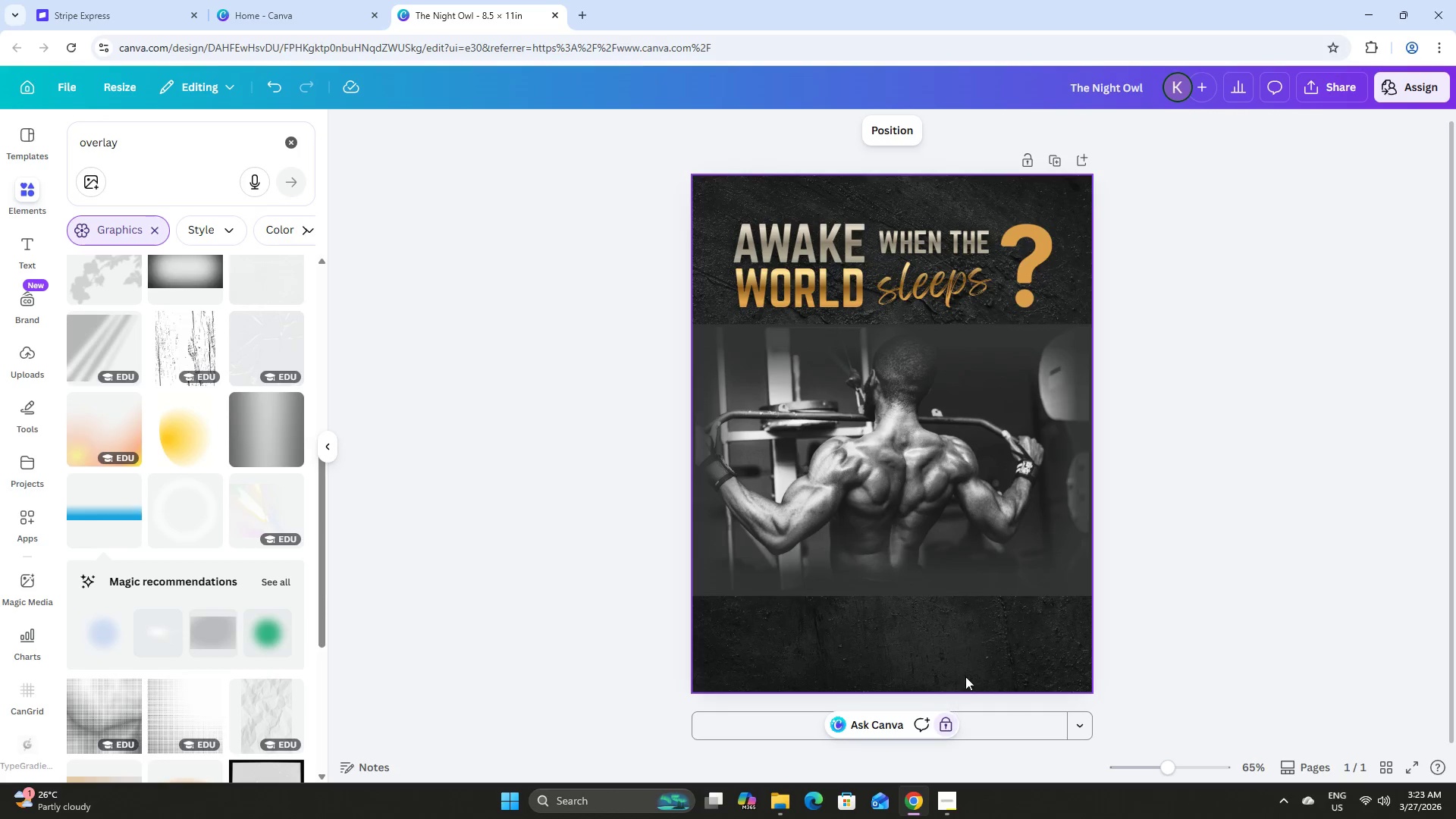 
left_click([974, 654])
 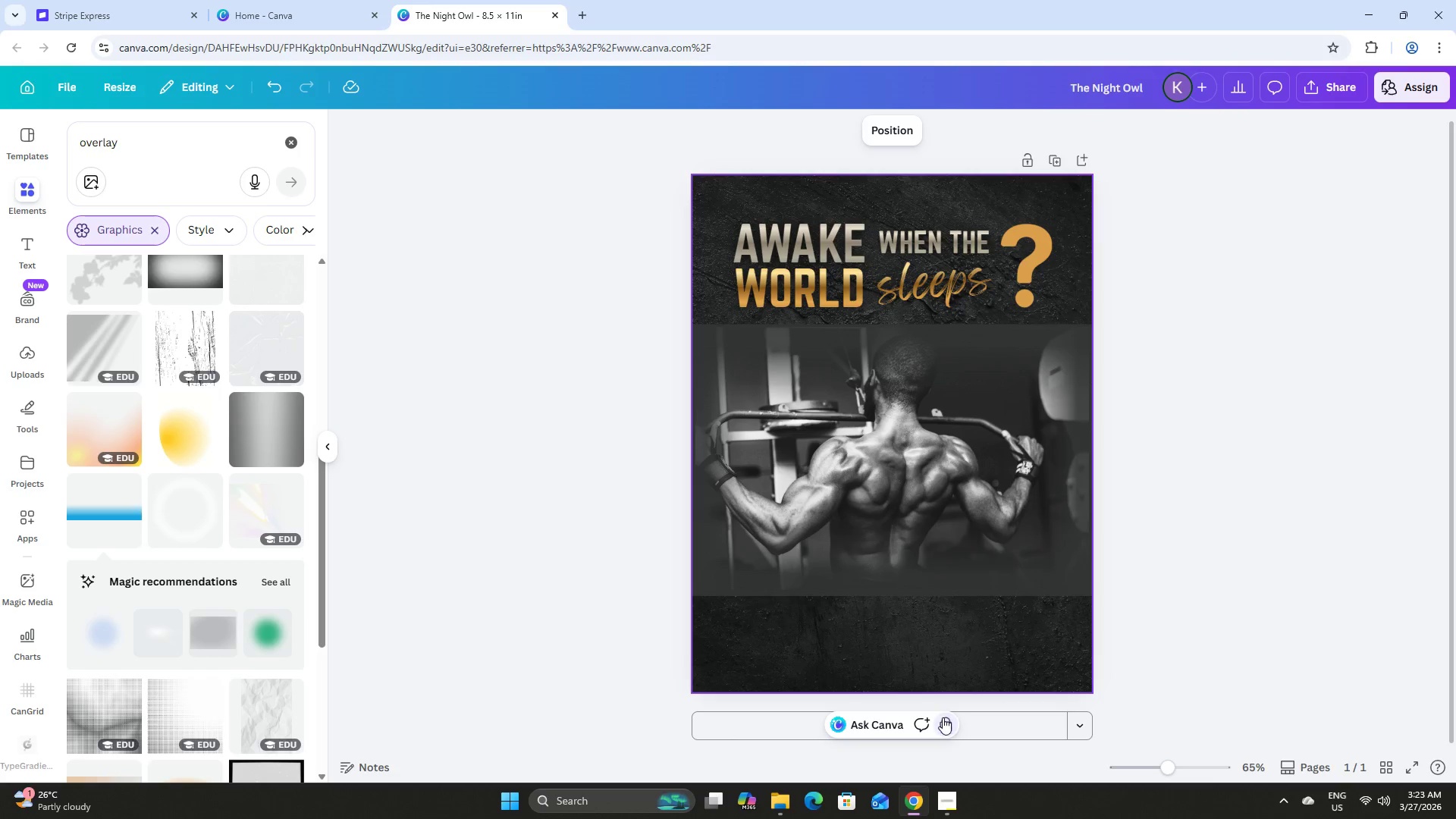 
double_click([960, 654])
 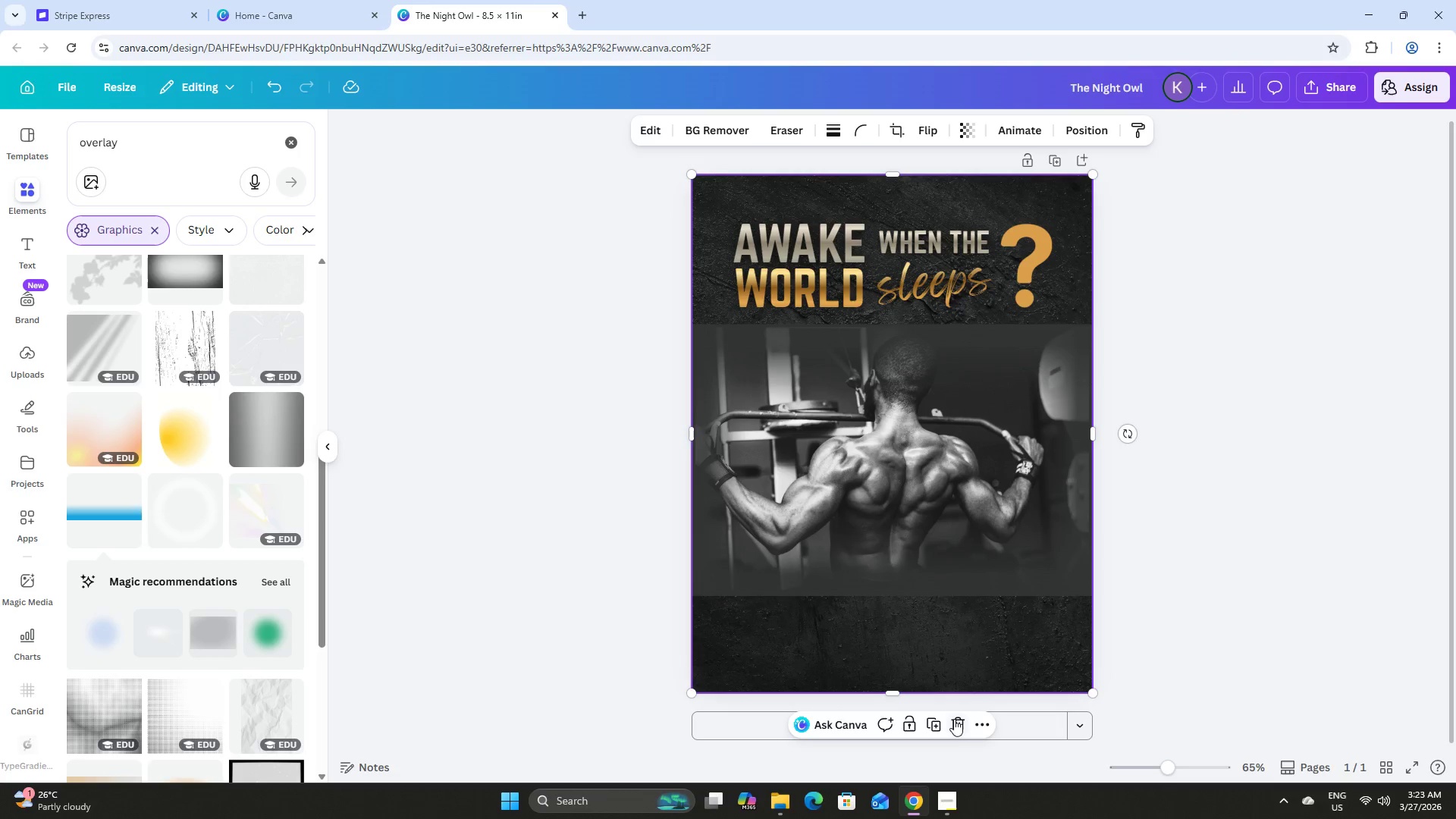 
left_click([953, 723])
 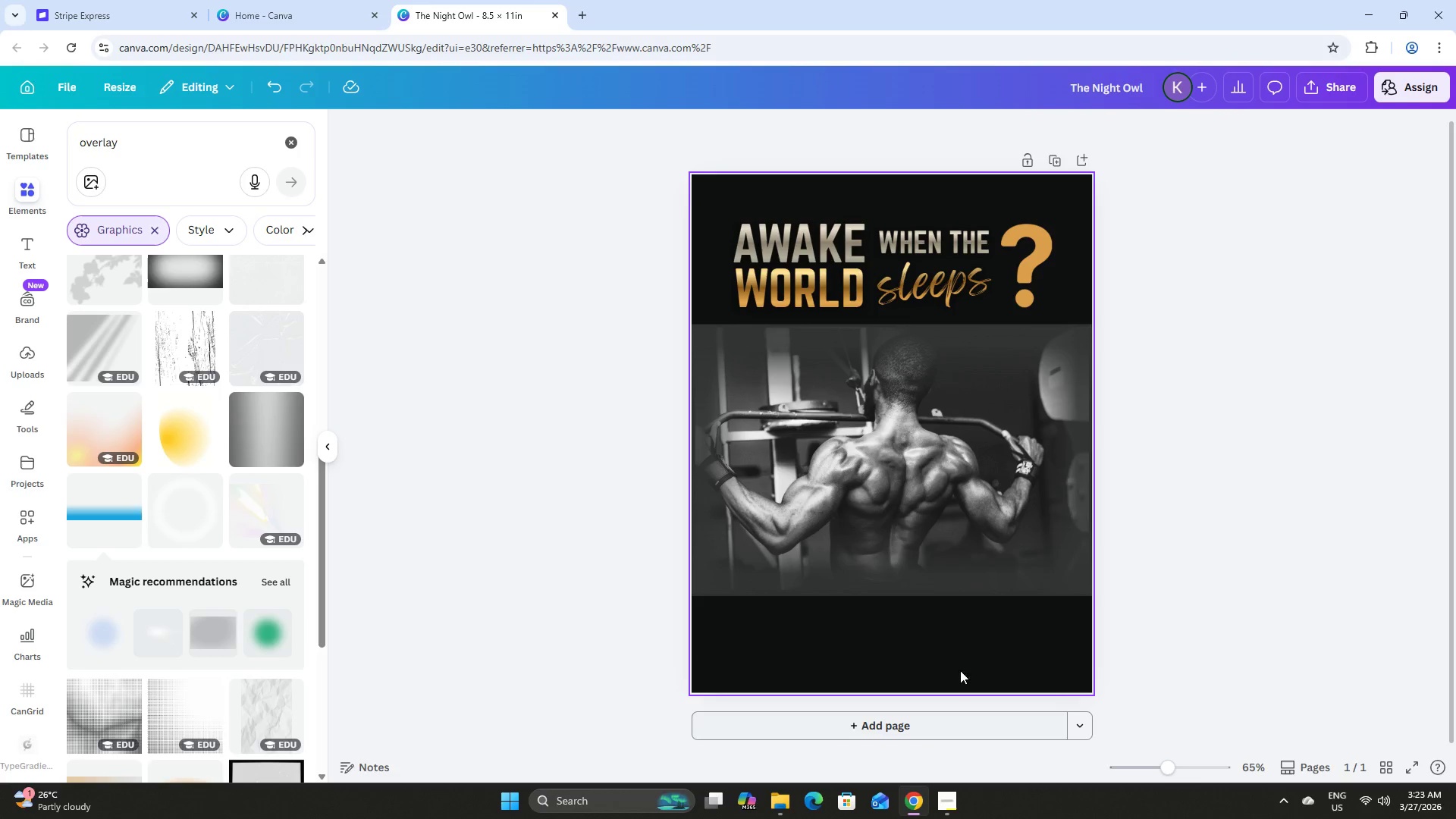 
left_click([965, 639])
 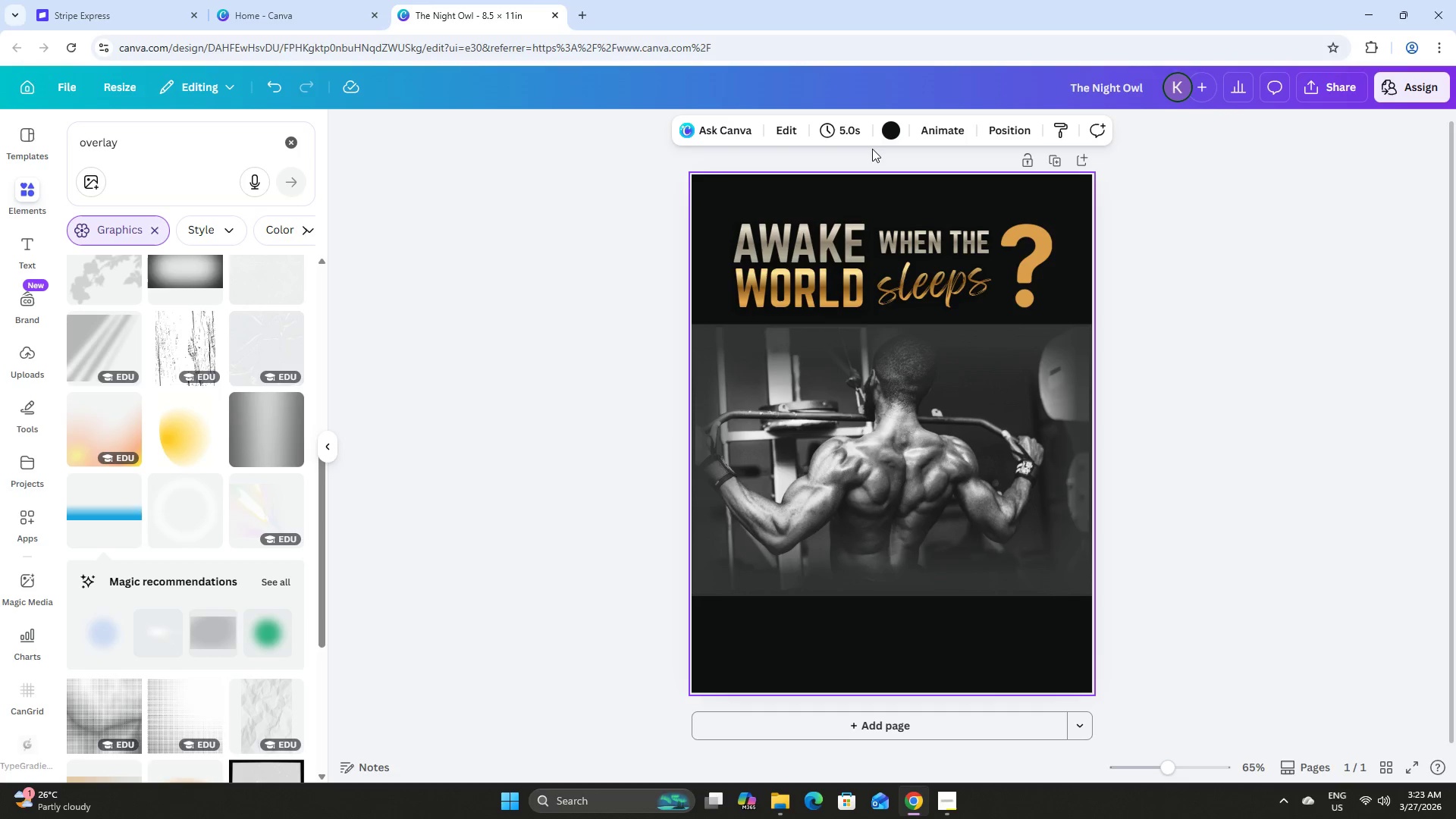 
left_click([887, 133])
 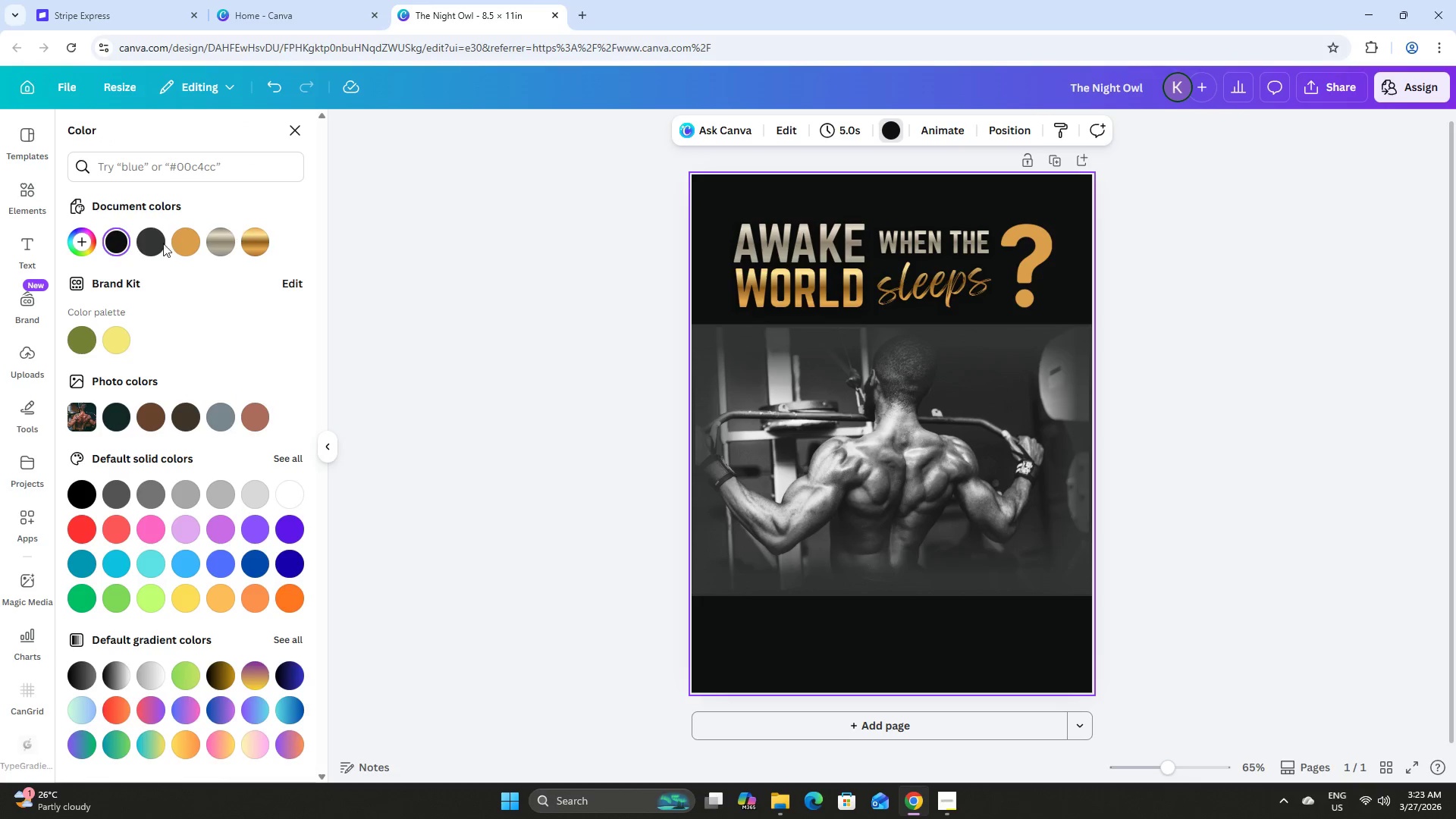 
left_click([141, 242])
 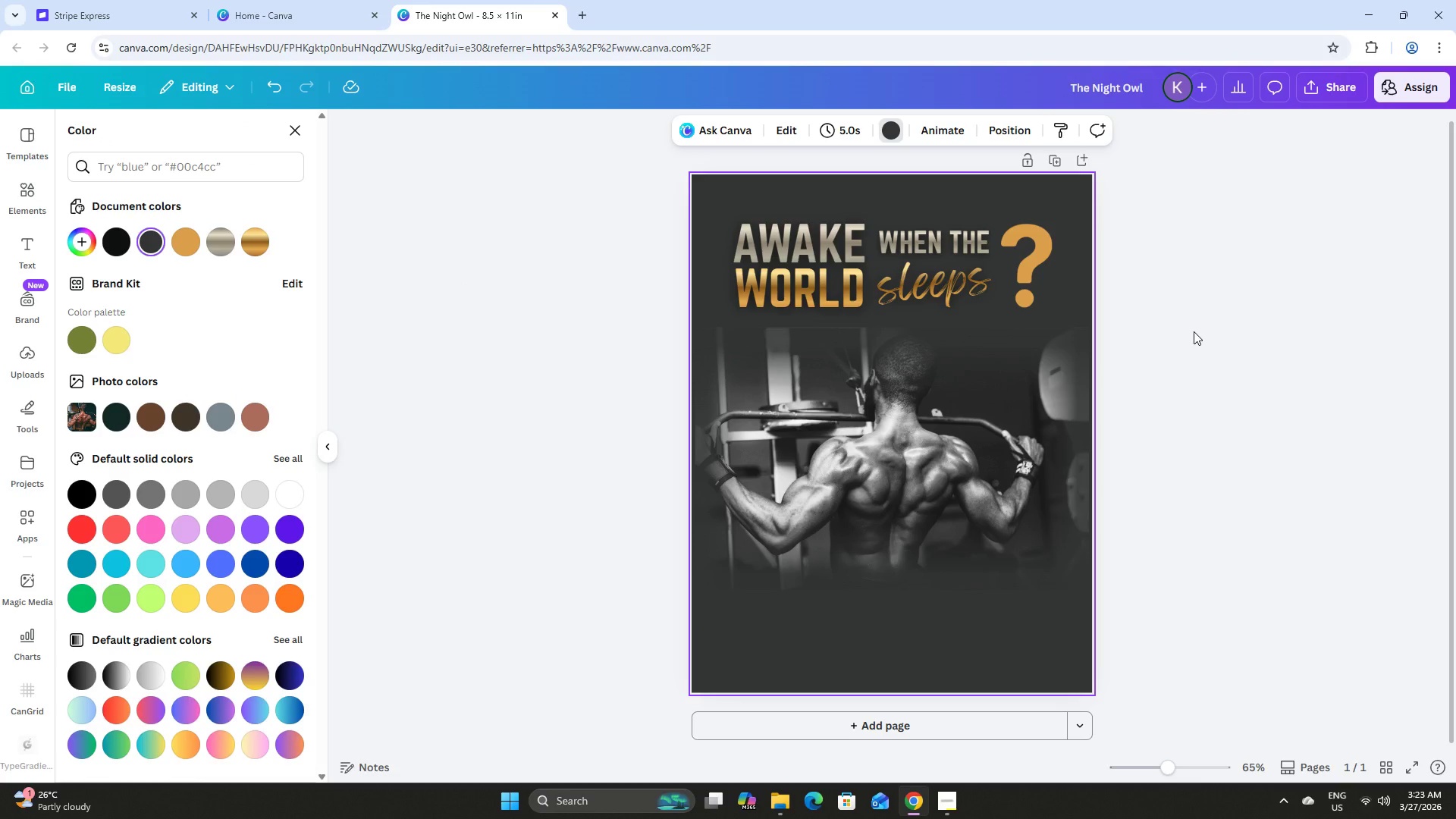 
left_click([955, 360])
 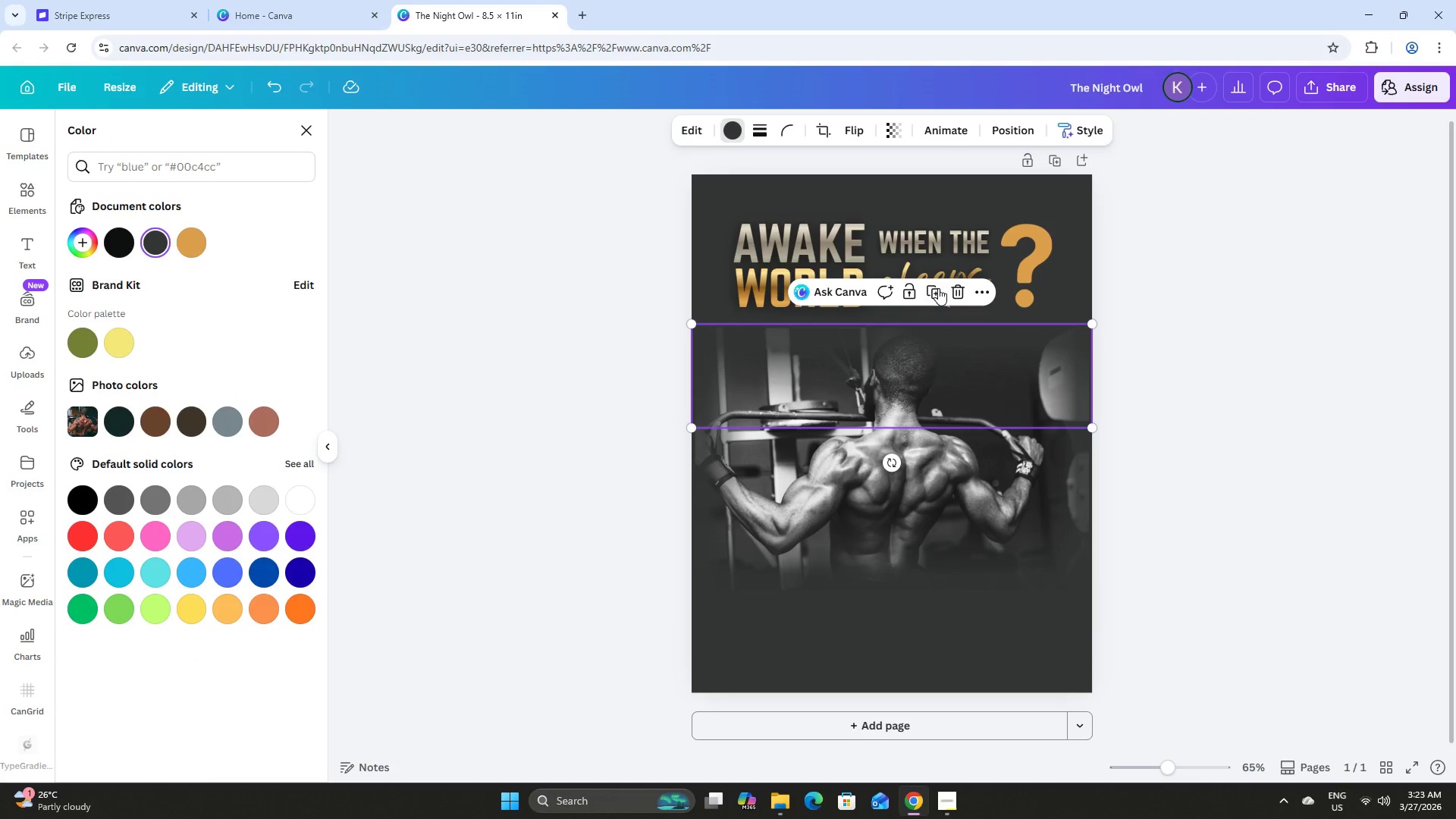 
left_click([932, 288])
 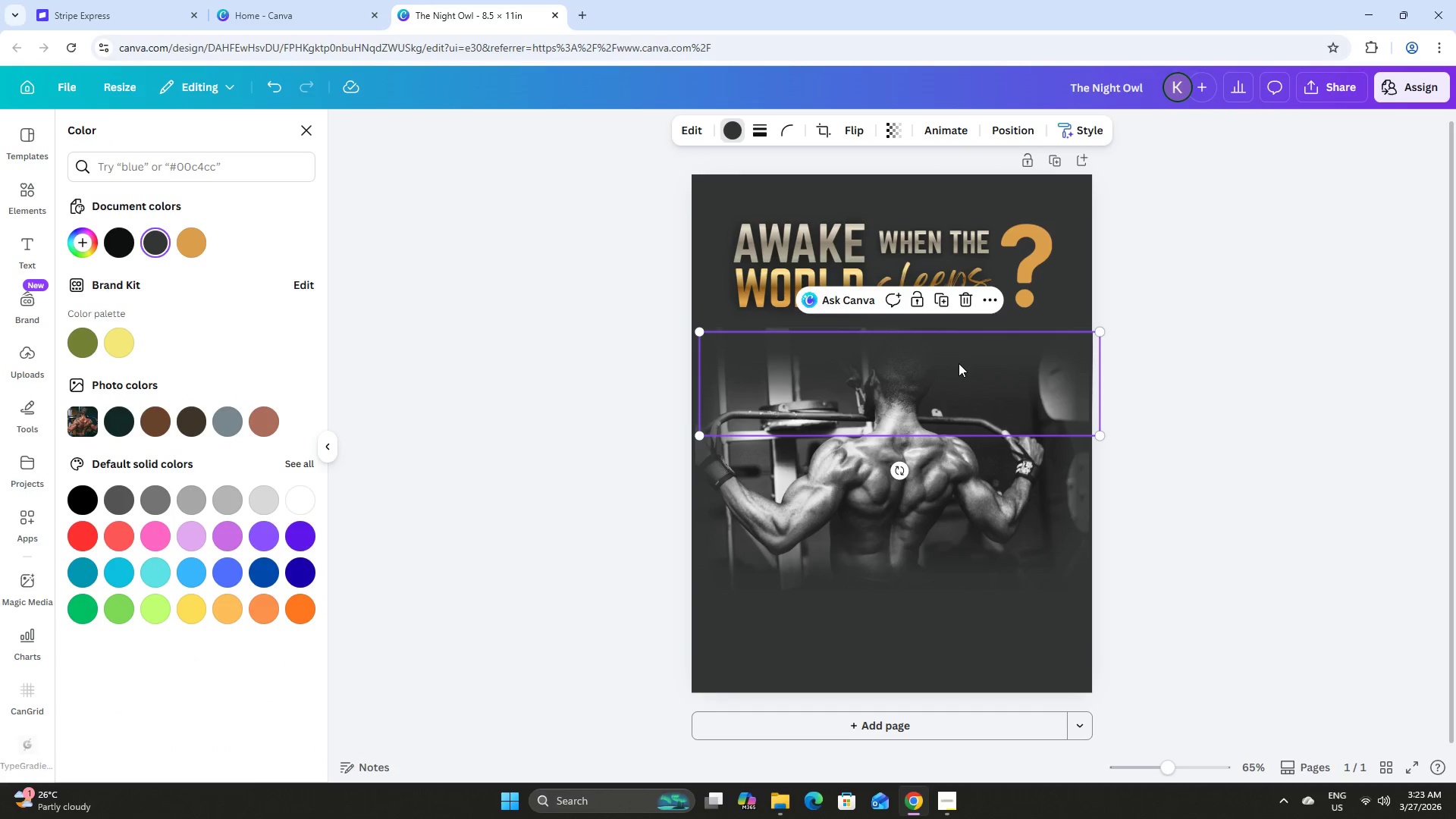 
left_click_drag(start_coordinate=[959, 363], to_coordinate=[952, 354])
 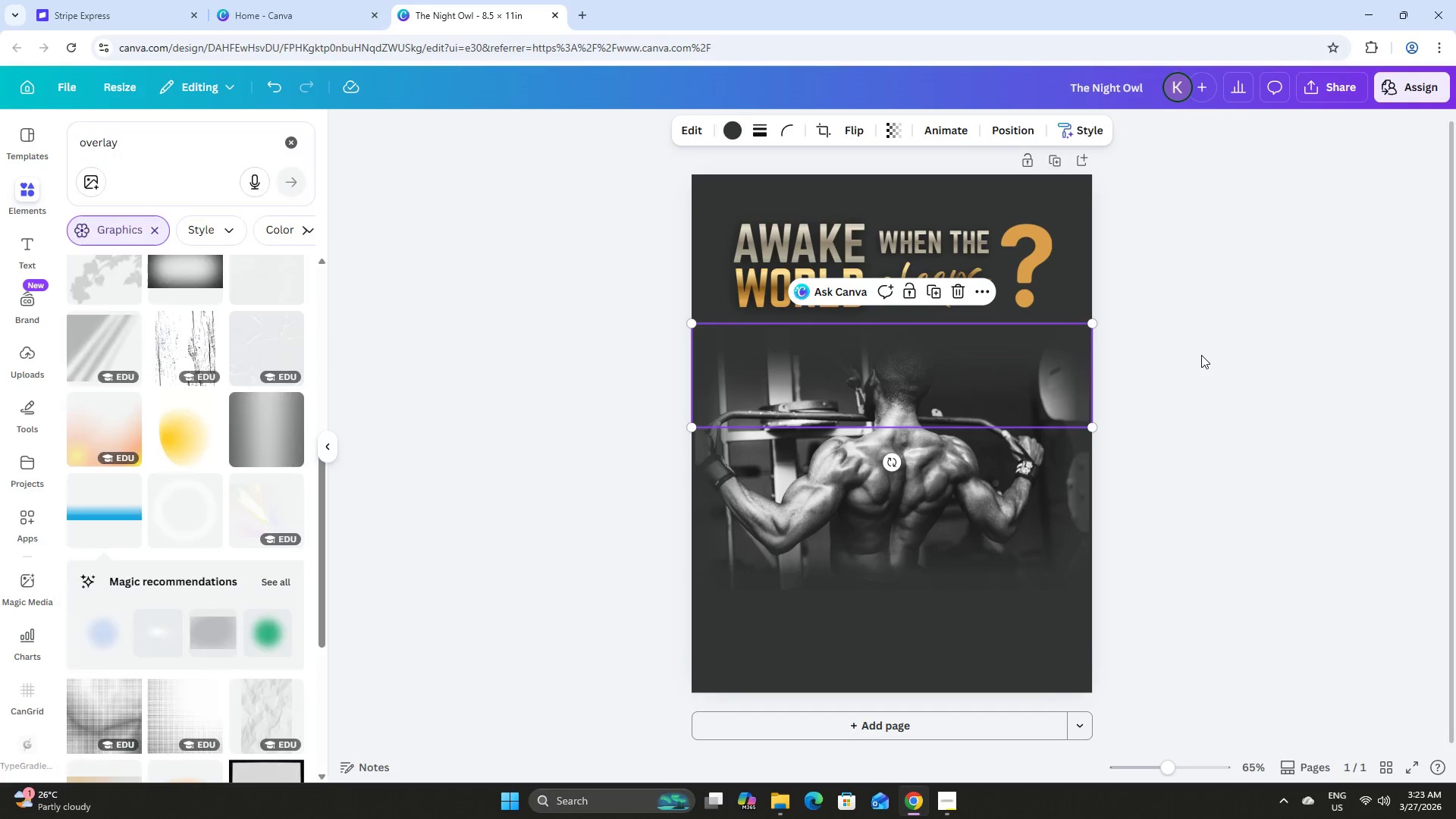 
double_click([1201, 355])
 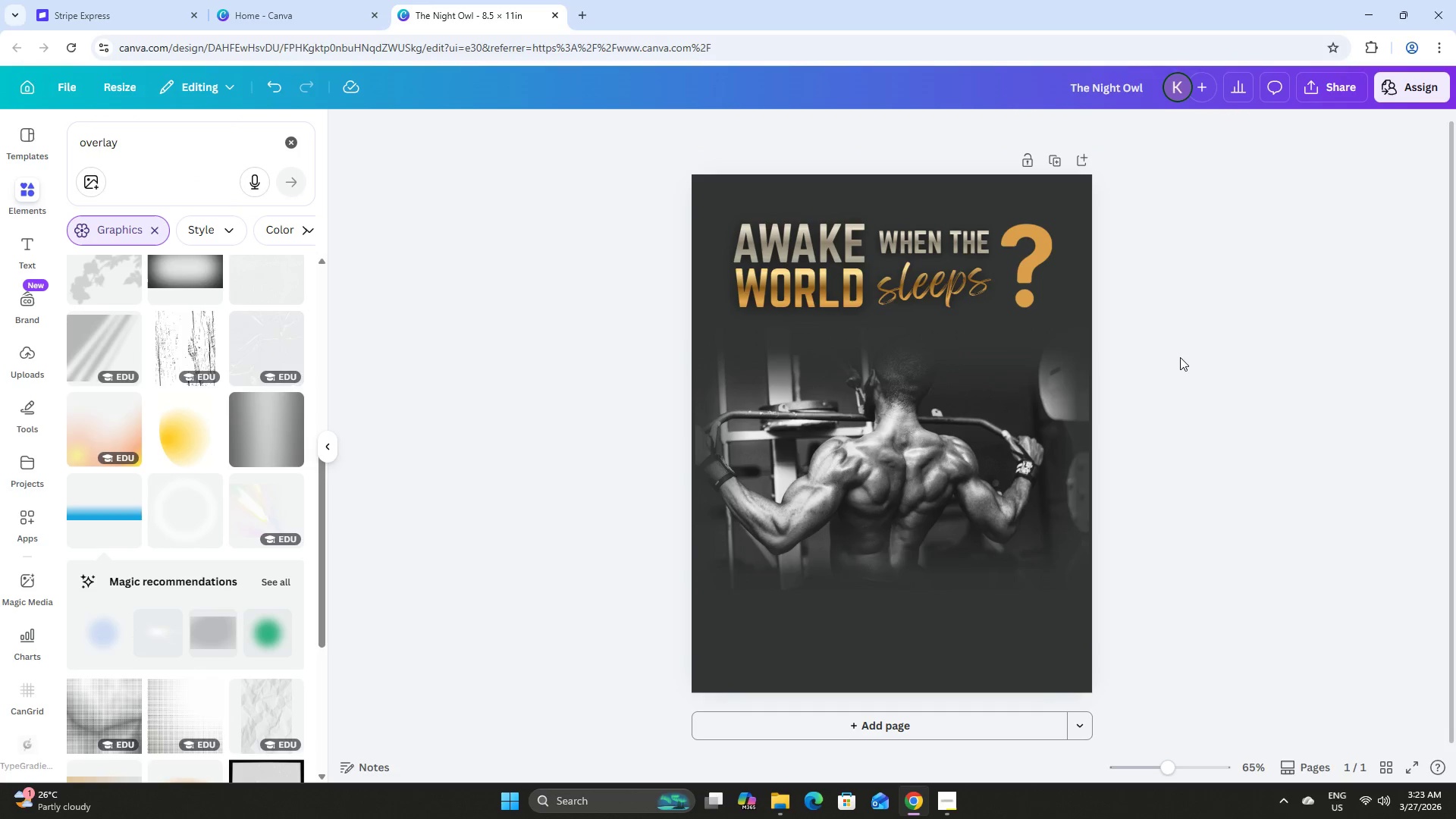 
left_click([992, 380])
 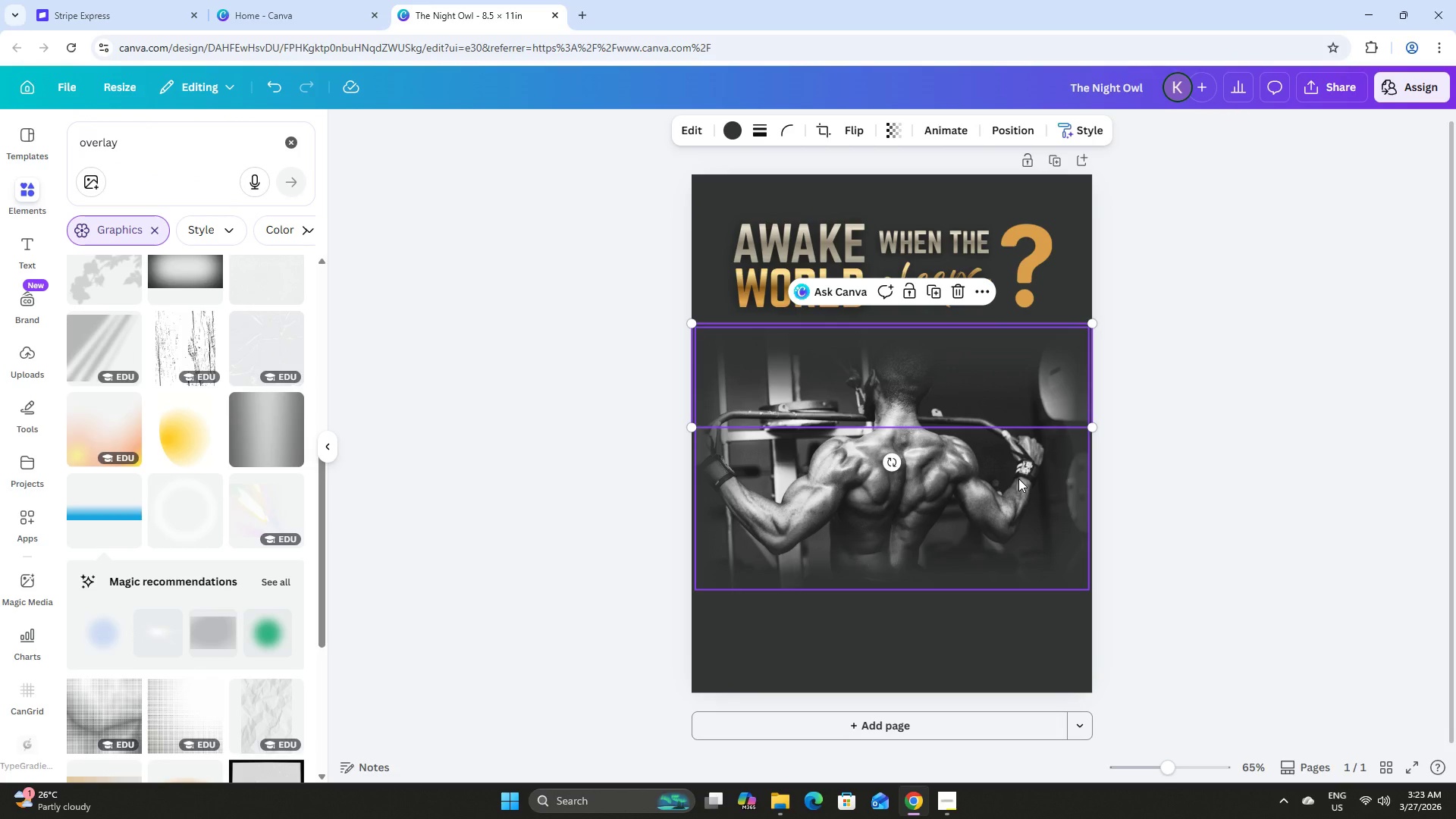 
key(Control+Z)
 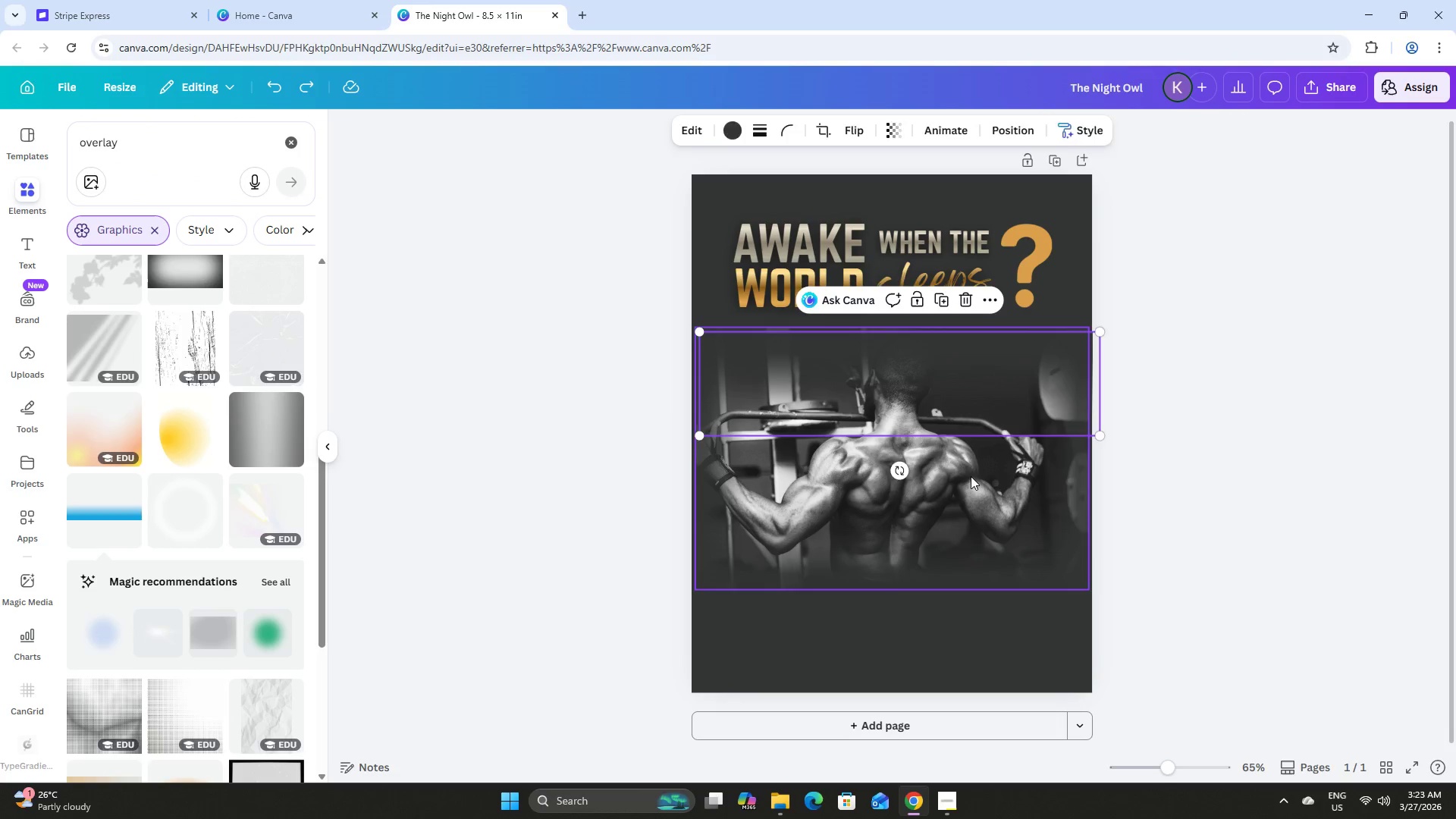 
left_click([971, 476])
 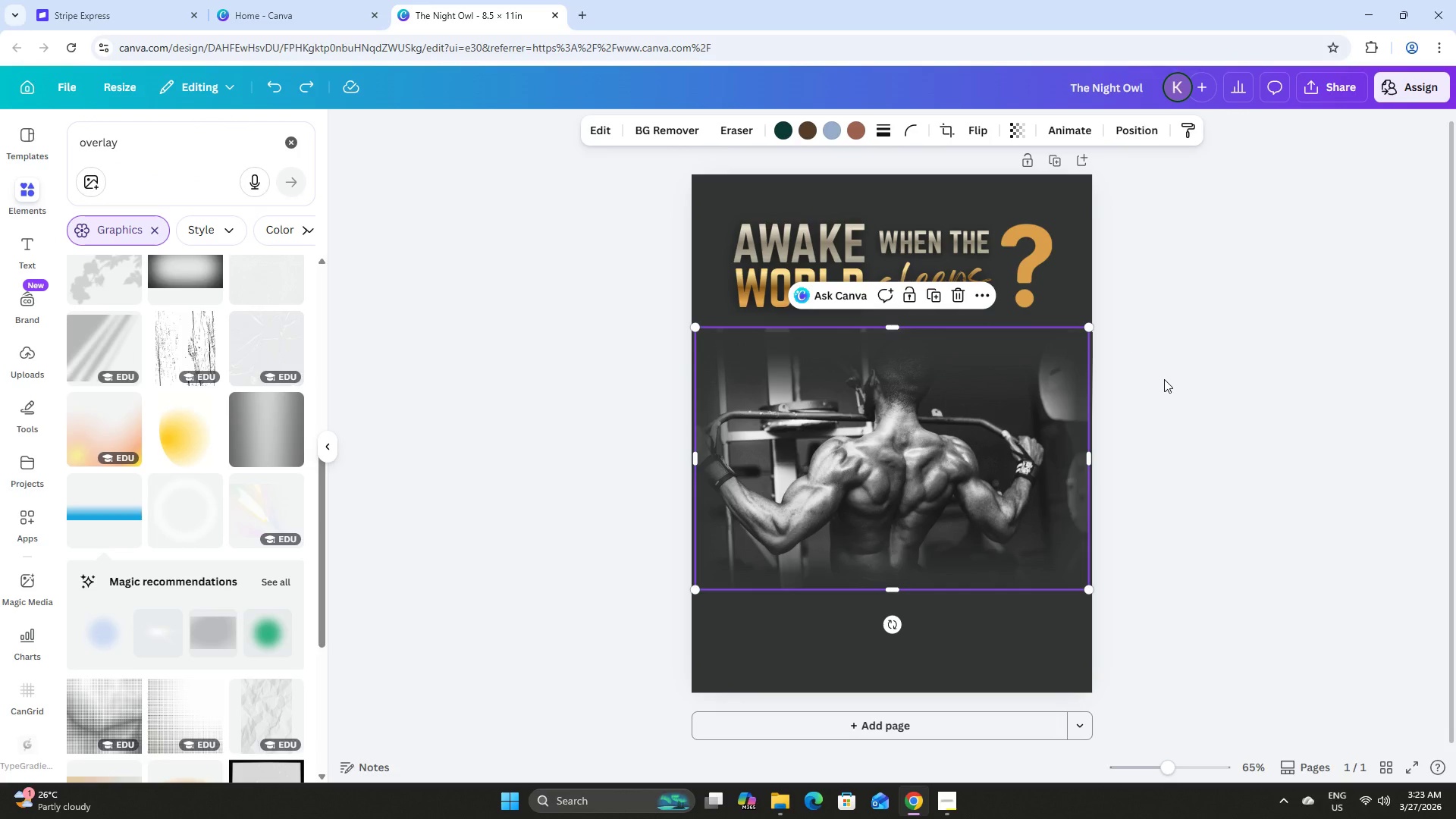 
wait(5.36)
 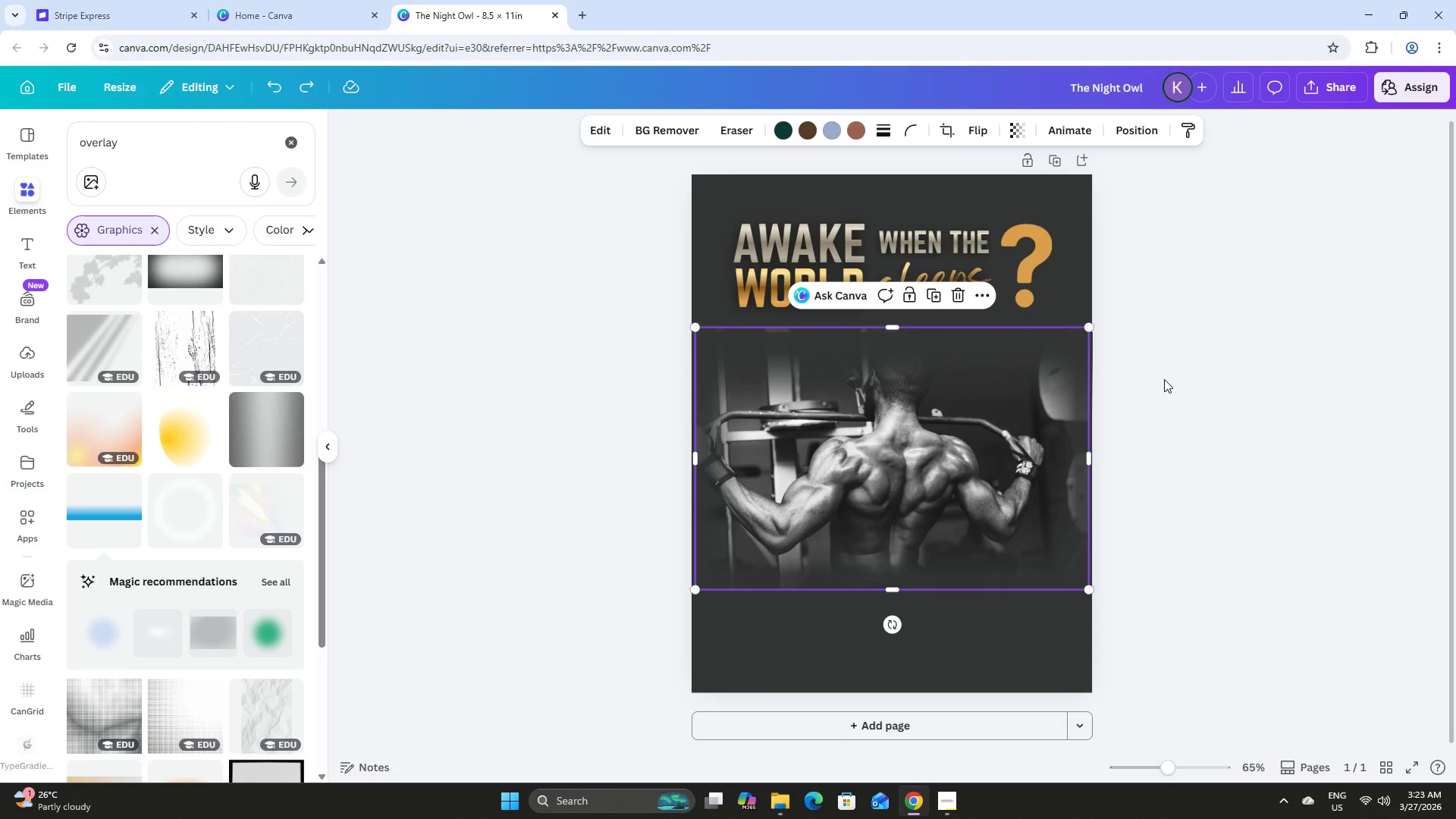 
double_click([979, 588])
 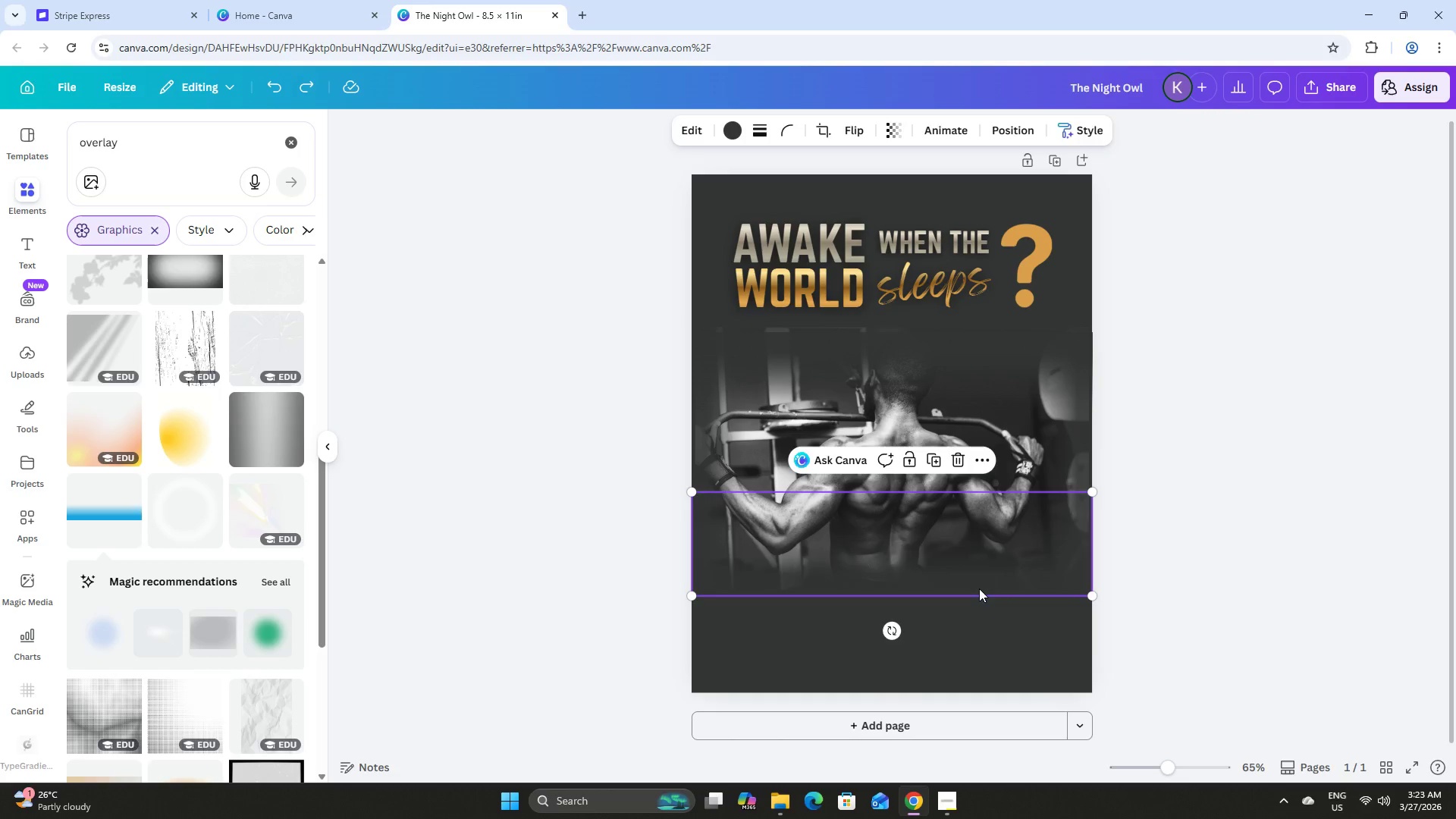 
key(Backspace)
 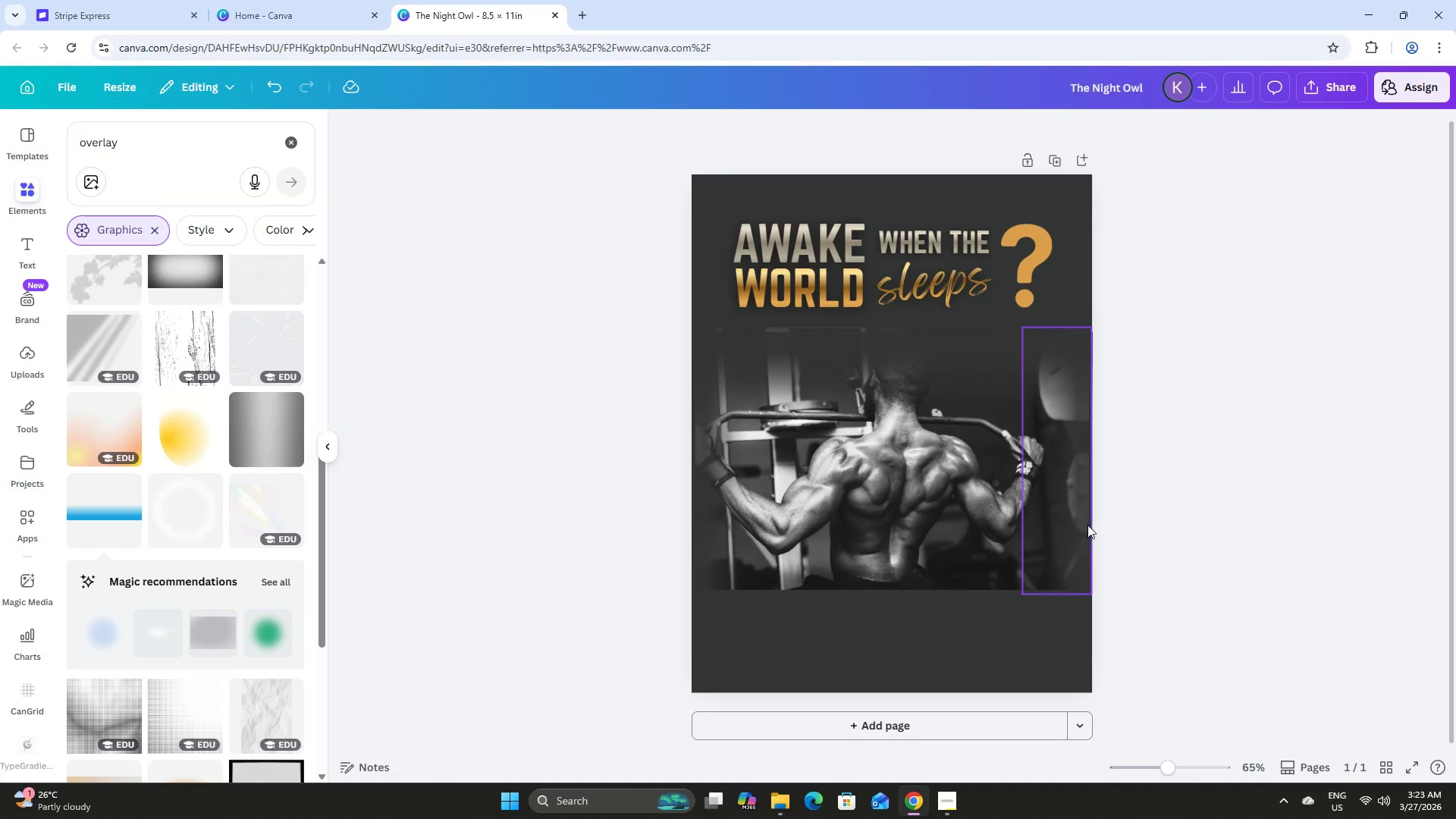 
left_click([1081, 524])
 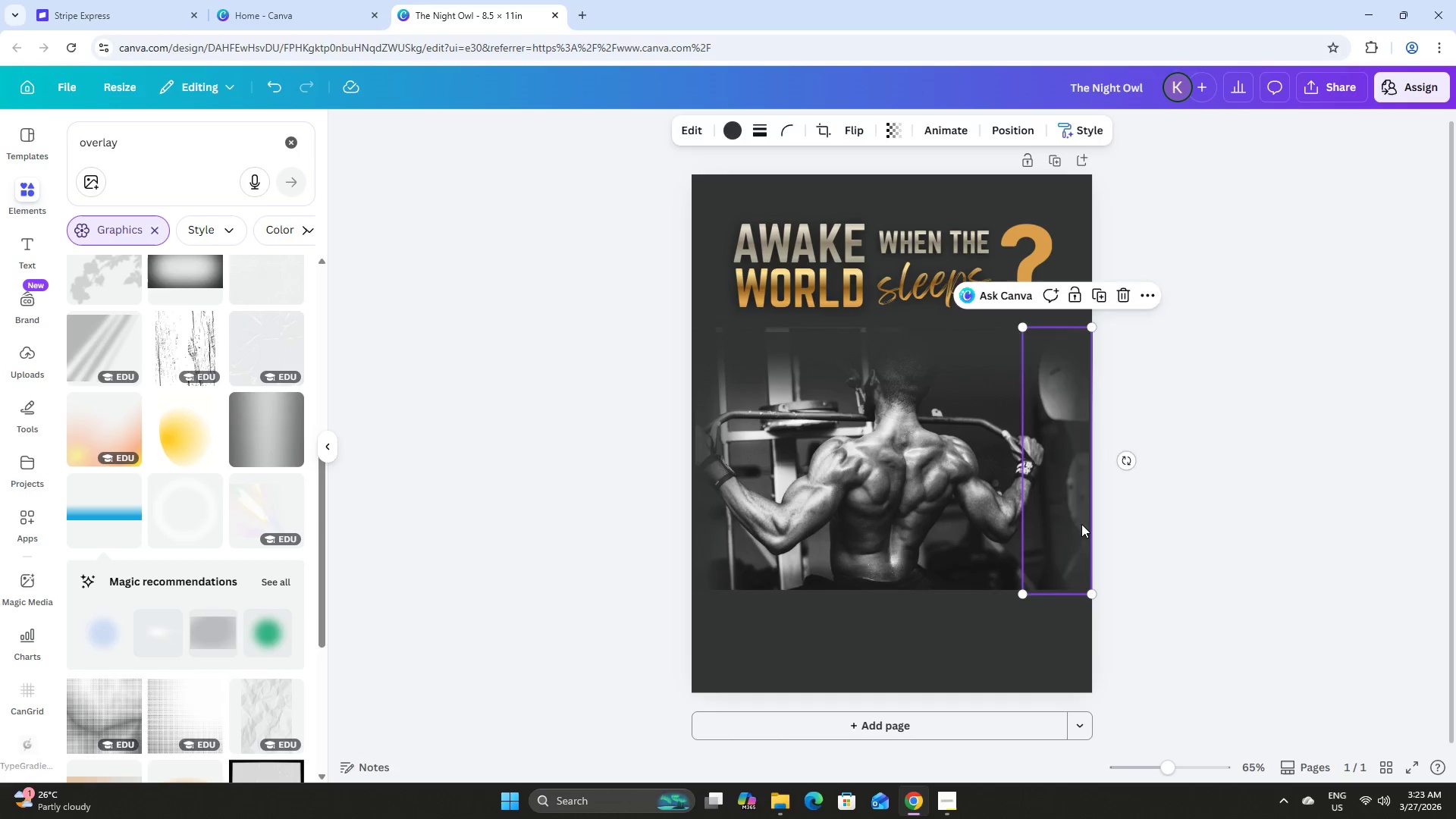 
key(Backspace)
 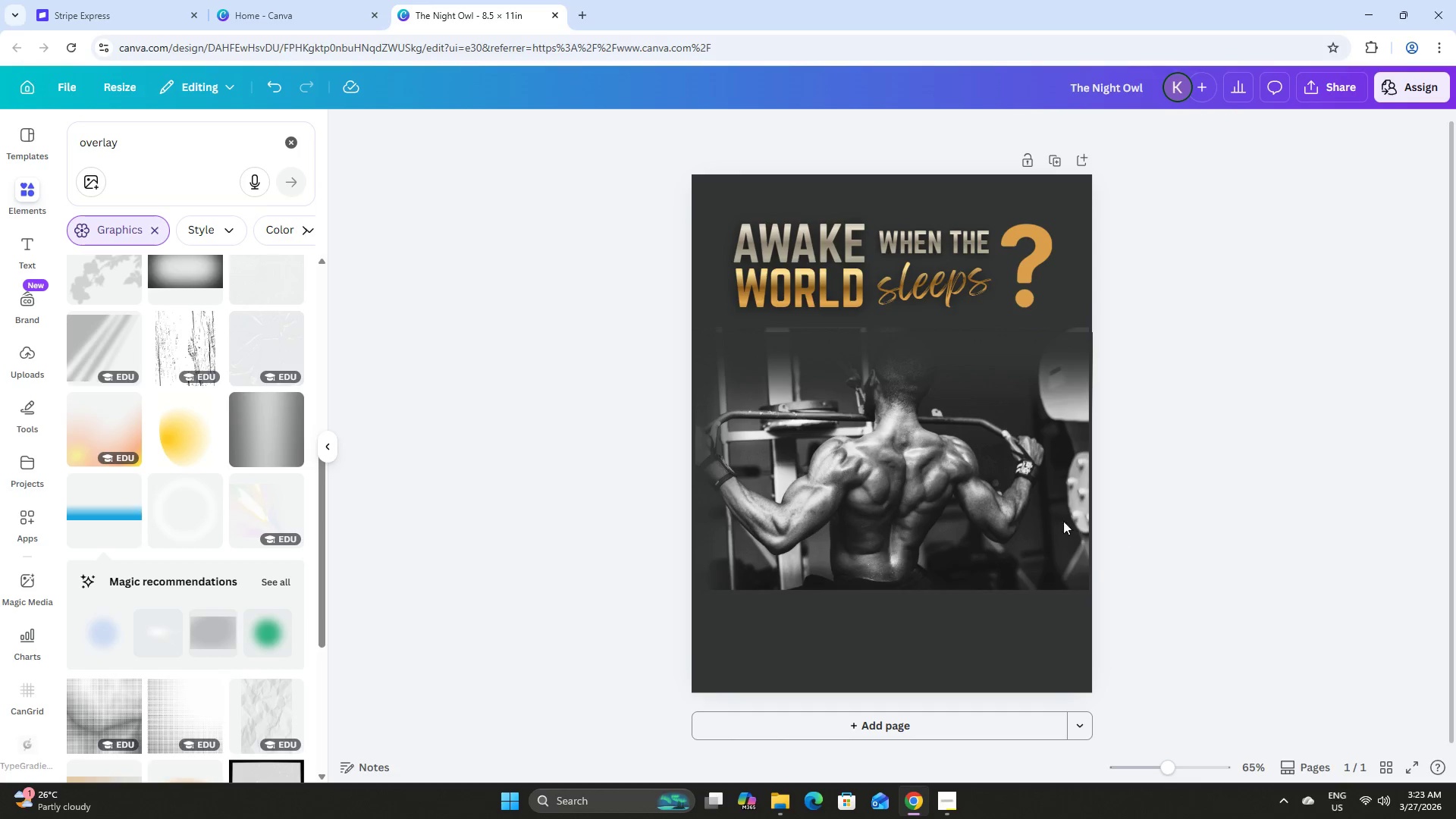 
double_click([1023, 513])
 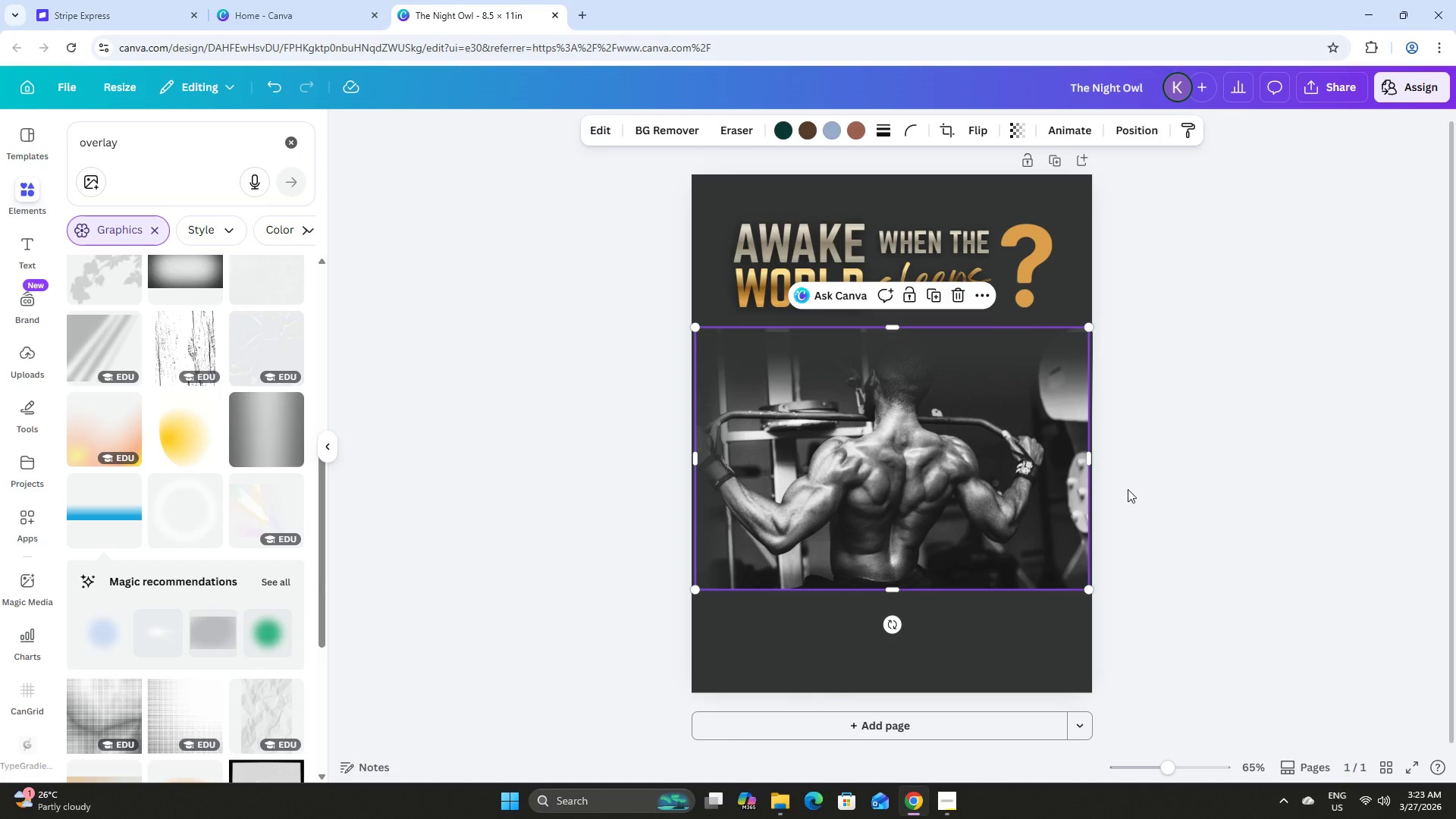 
left_click_drag(start_coordinate=[941, 463], to_coordinate=[940, 555])
 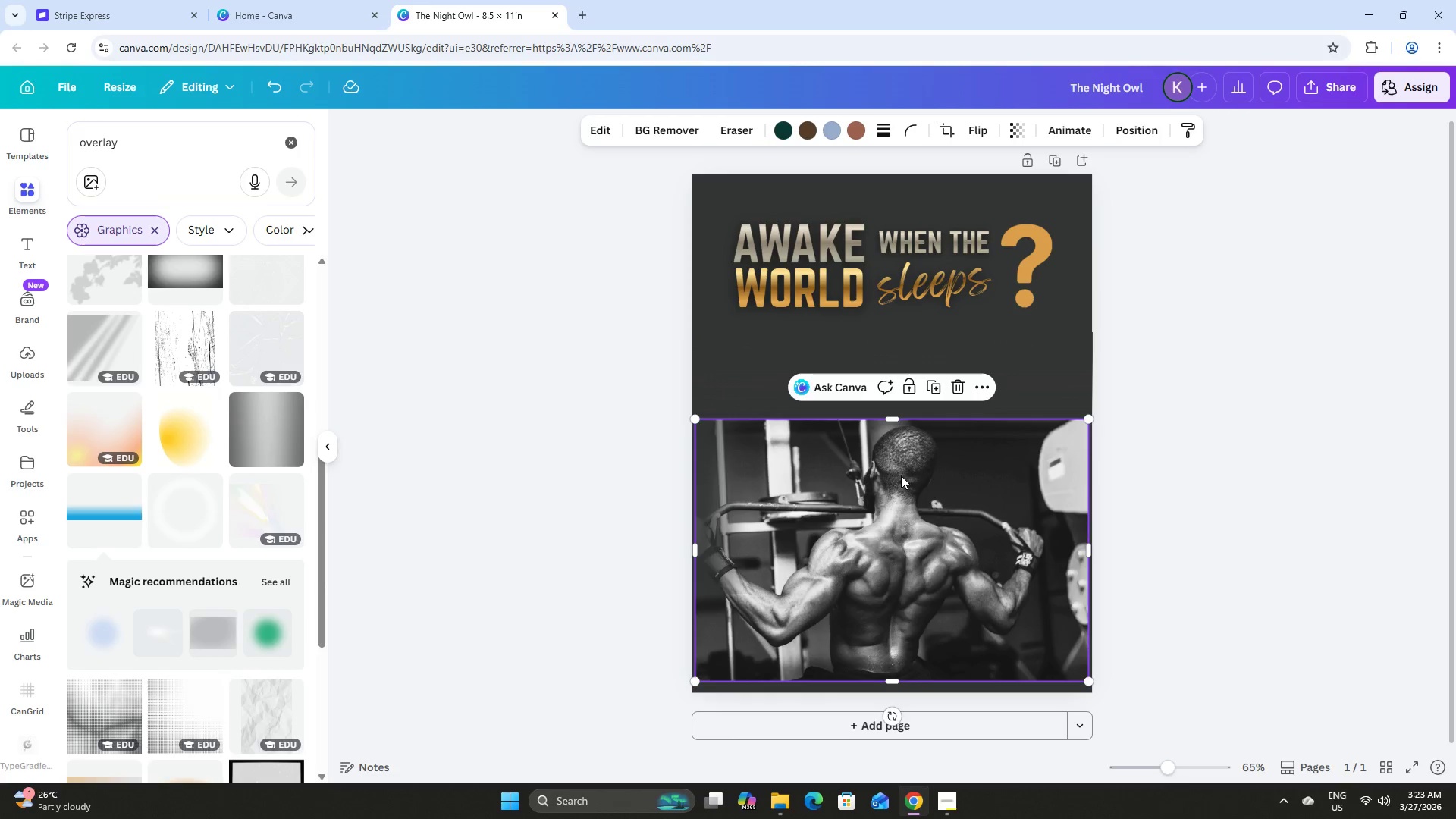 
left_click_drag(start_coordinate=[901, 475], to_coordinate=[1006, 463])
 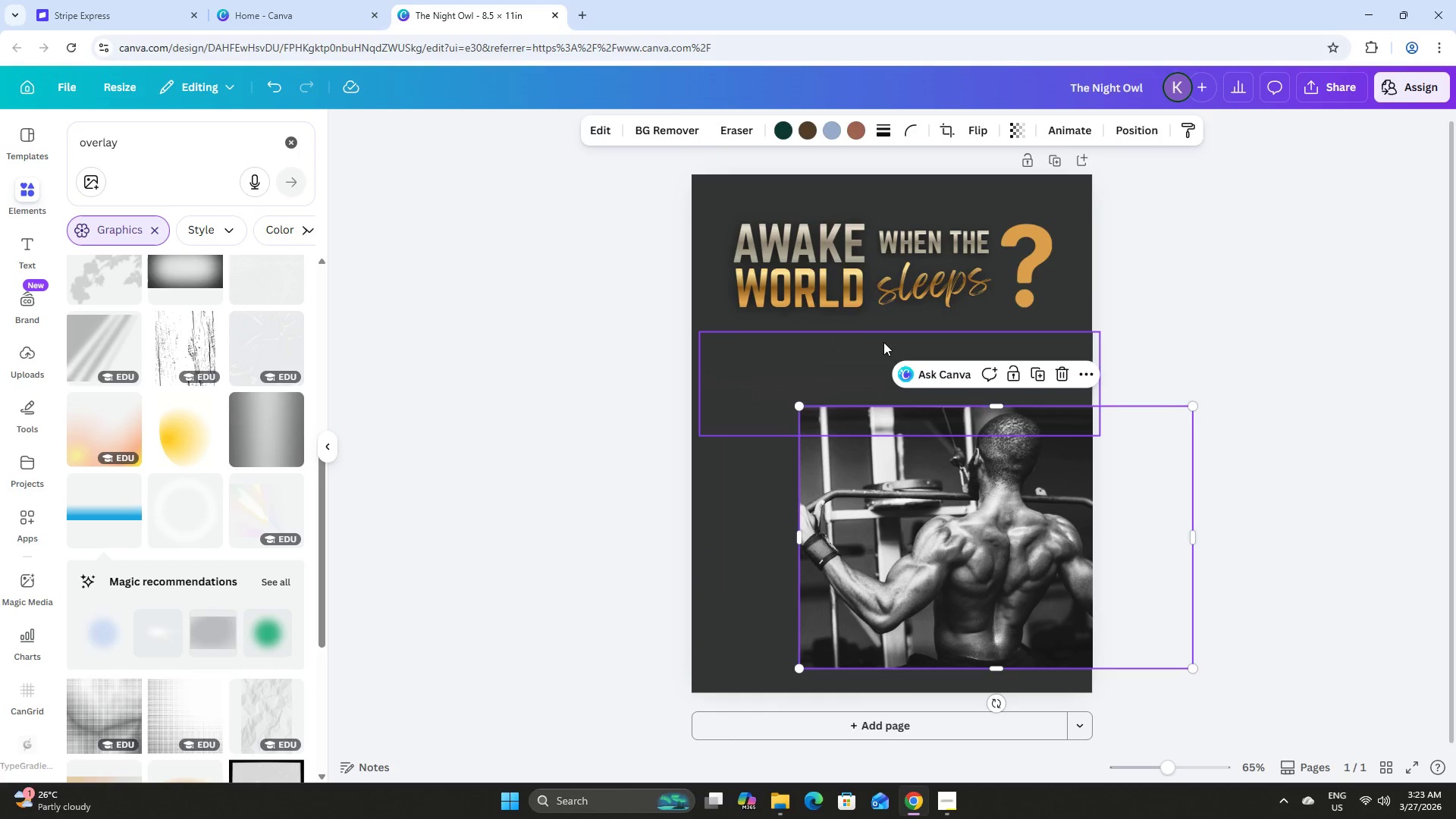 
left_click([882, 342])
 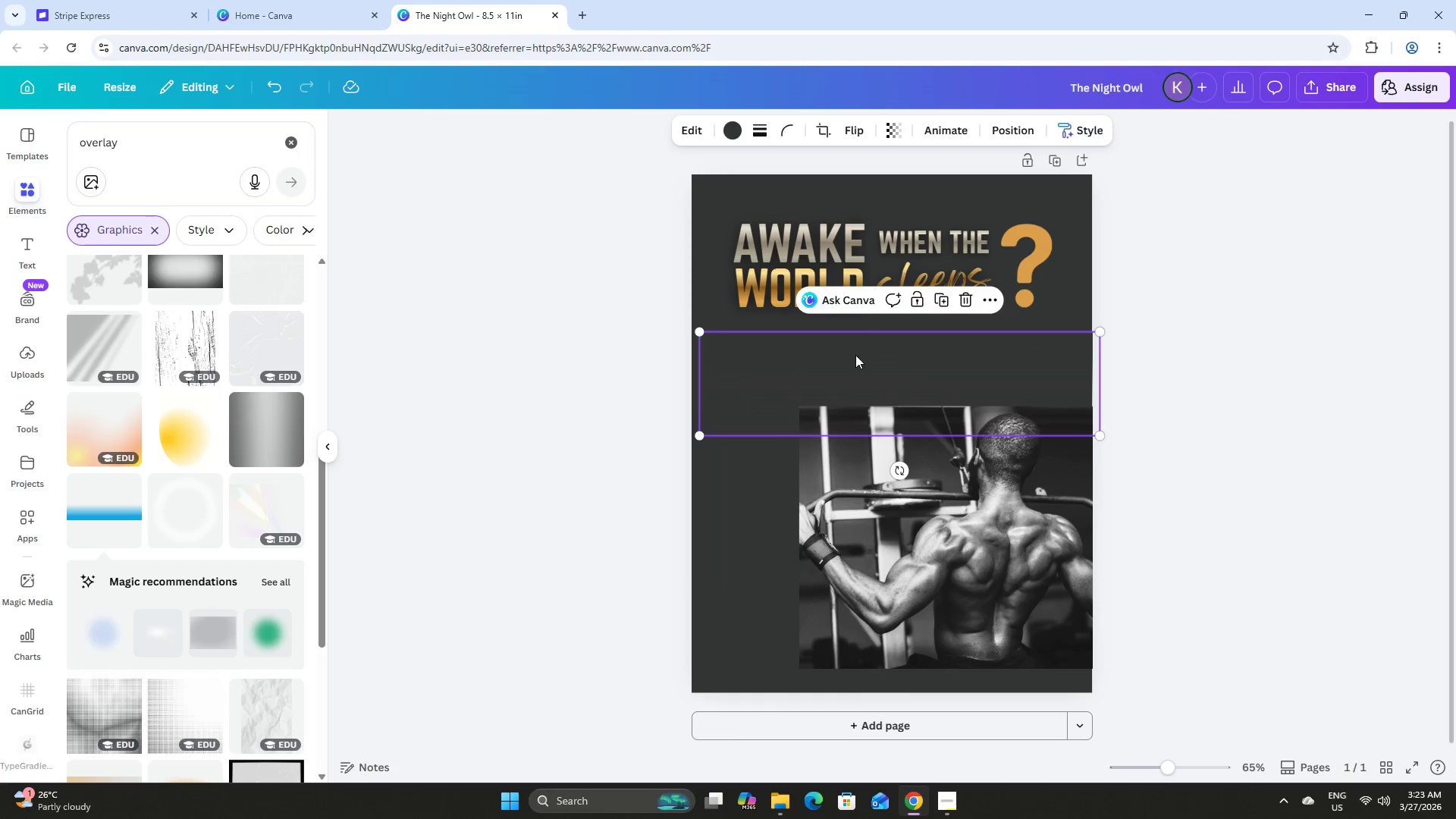 
key(Backspace)
 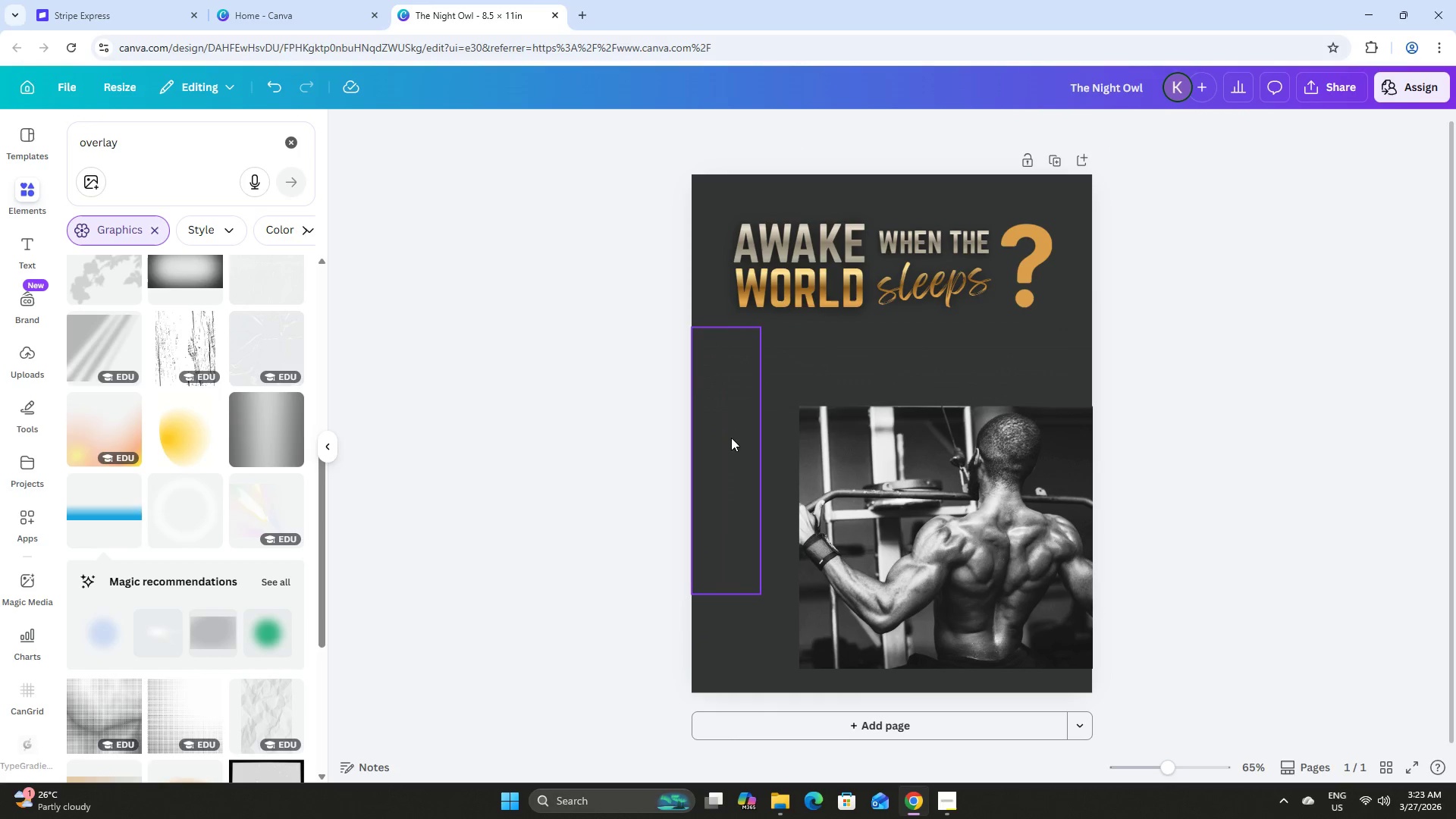 
left_click([723, 441])
 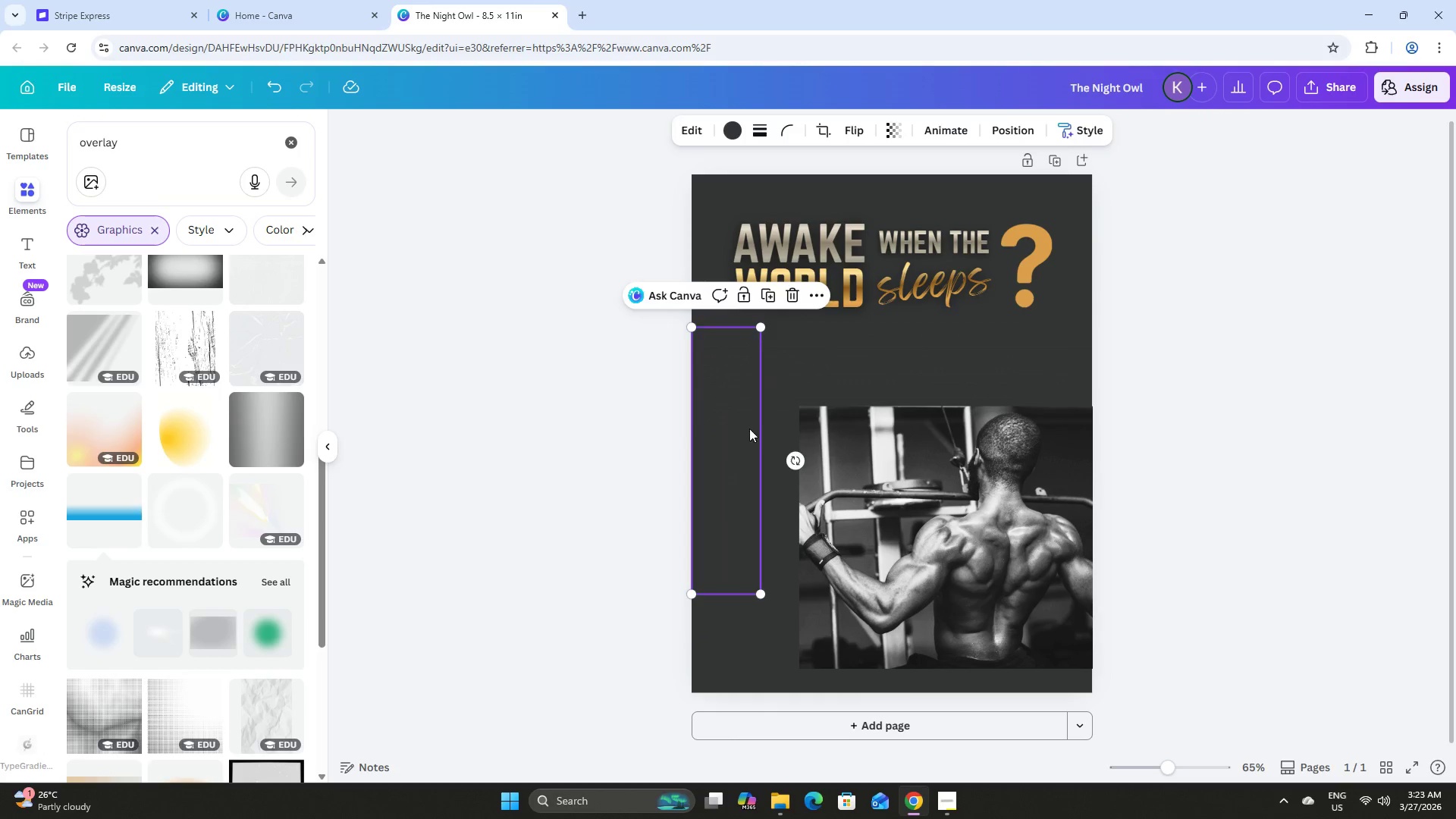 
key(Backspace)
 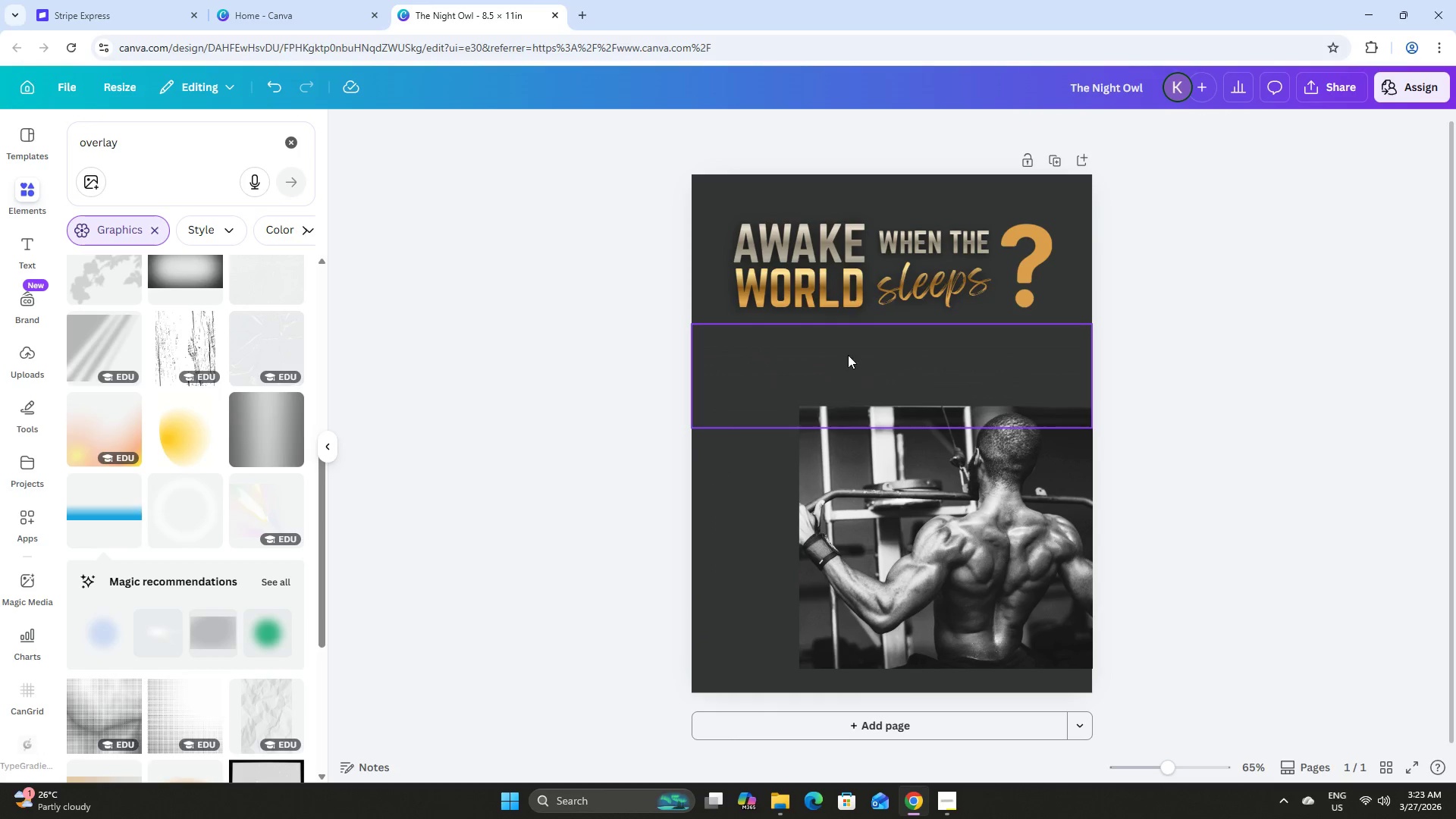 
left_click([848, 355])
 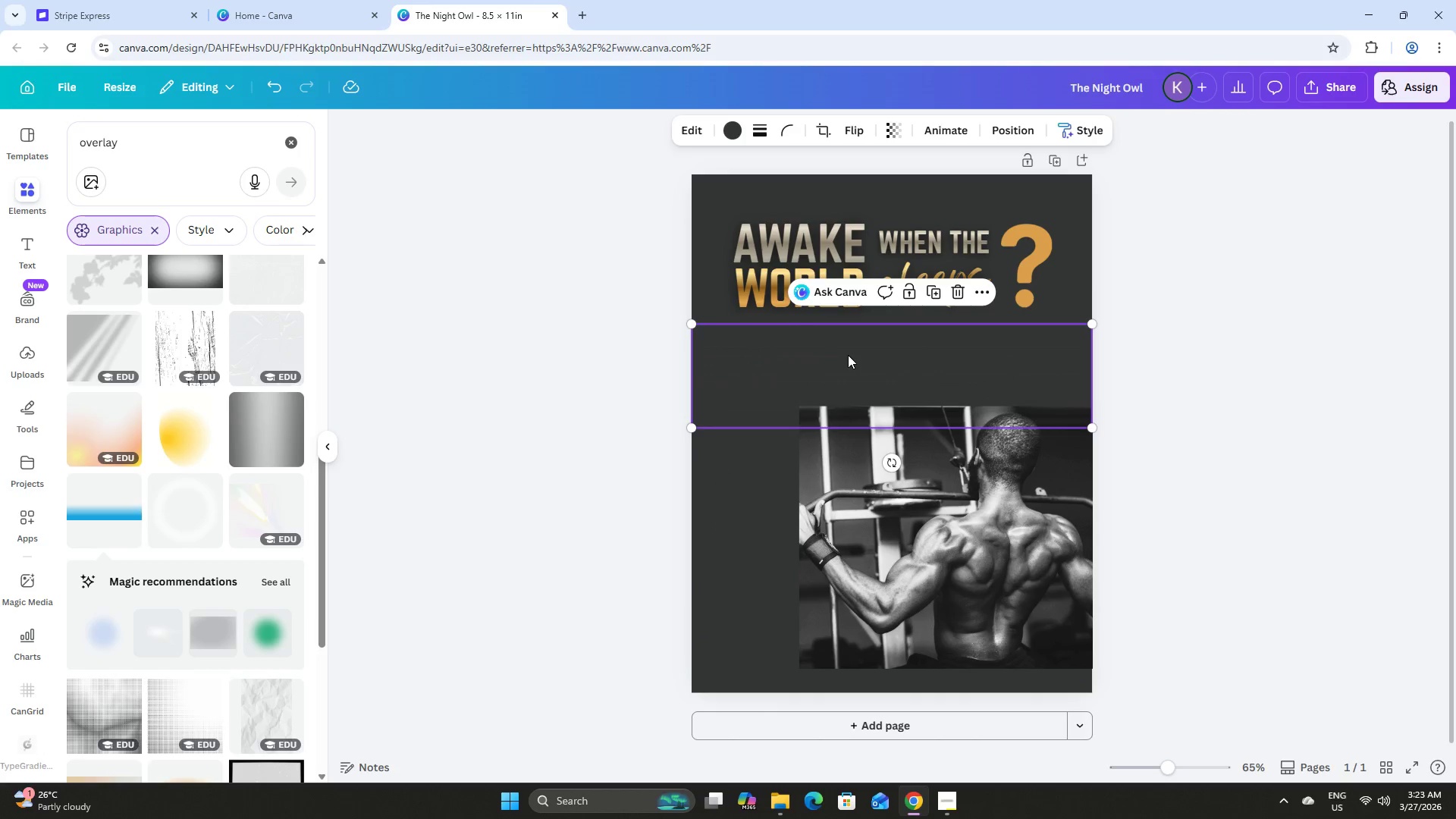 
key(Backspace)
 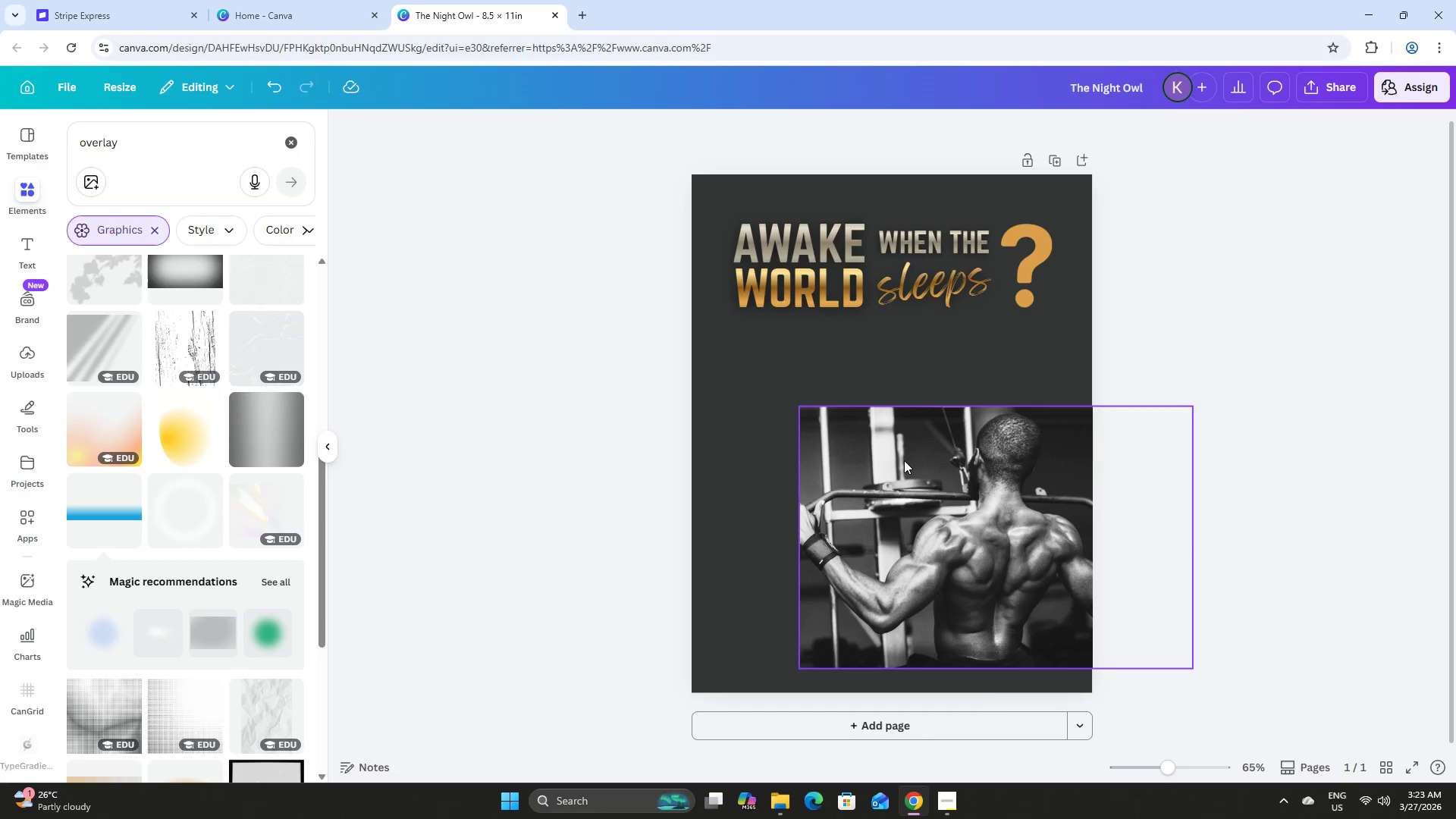 
left_click([904, 460])
 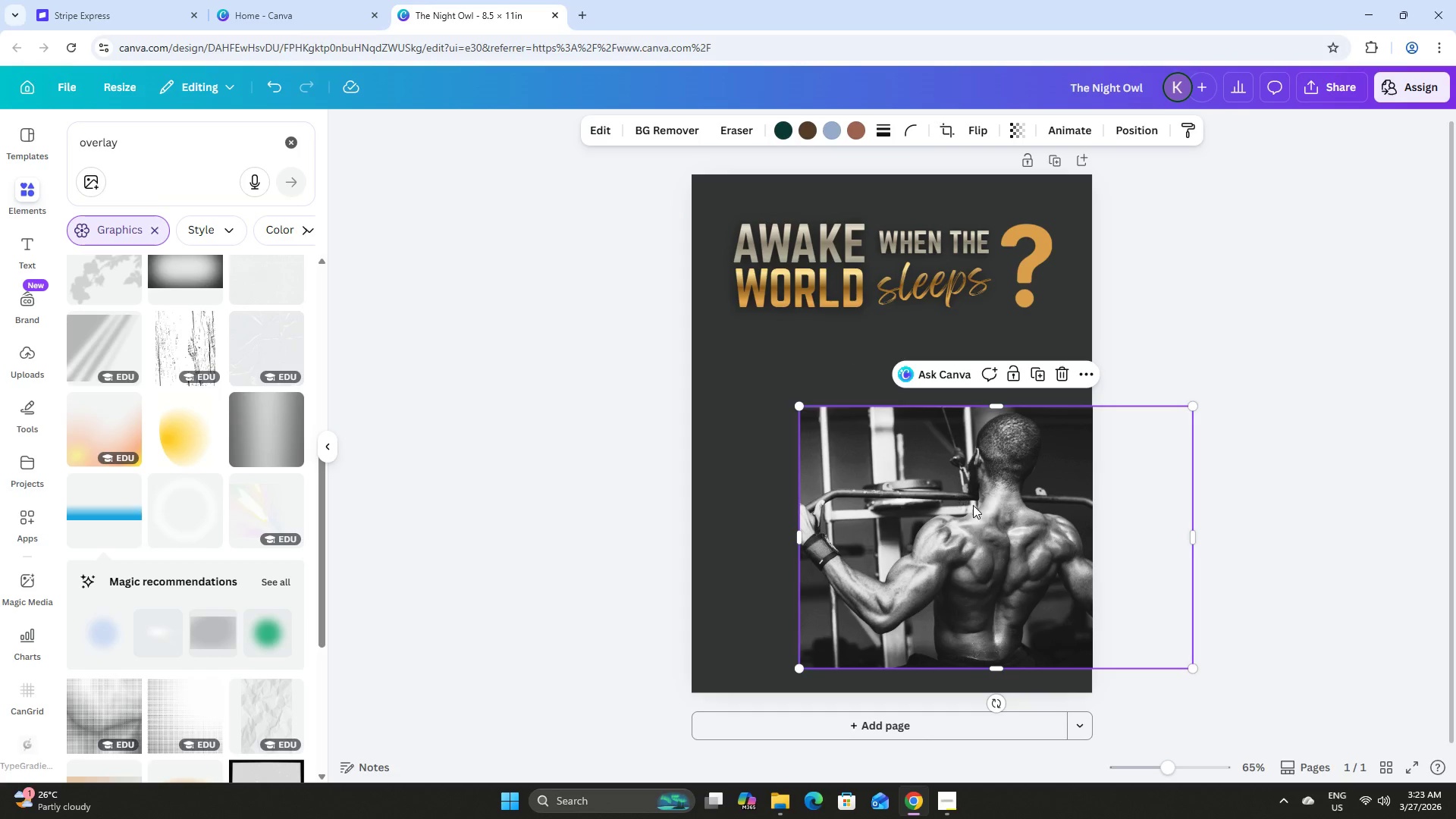 
left_click_drag(start_coordinate=[973, 505], to_coordinate=[874, 416])
 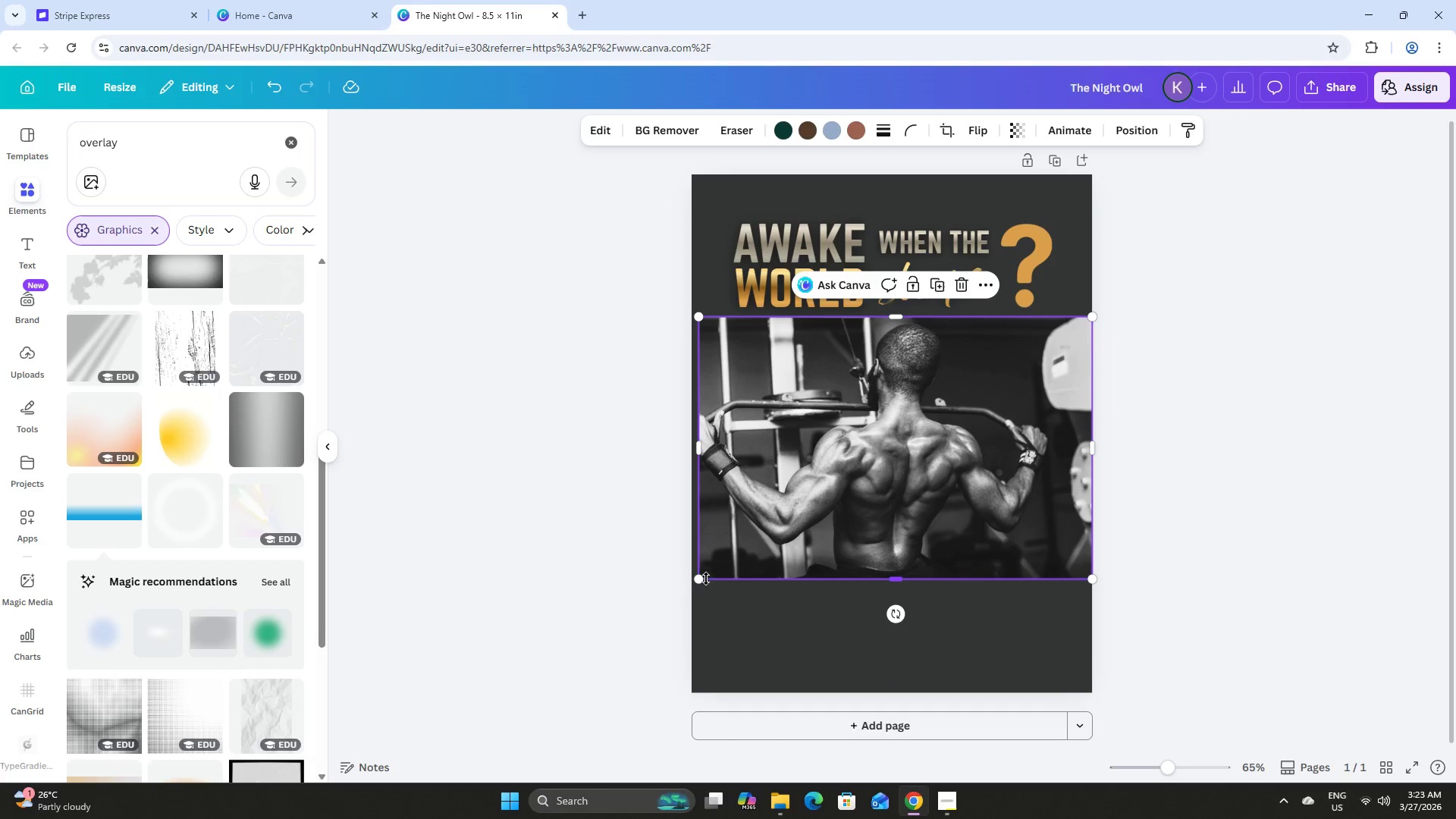 
left_click_drag(start_coordinate=[697, 579], to_coordinate=[689, 580])
 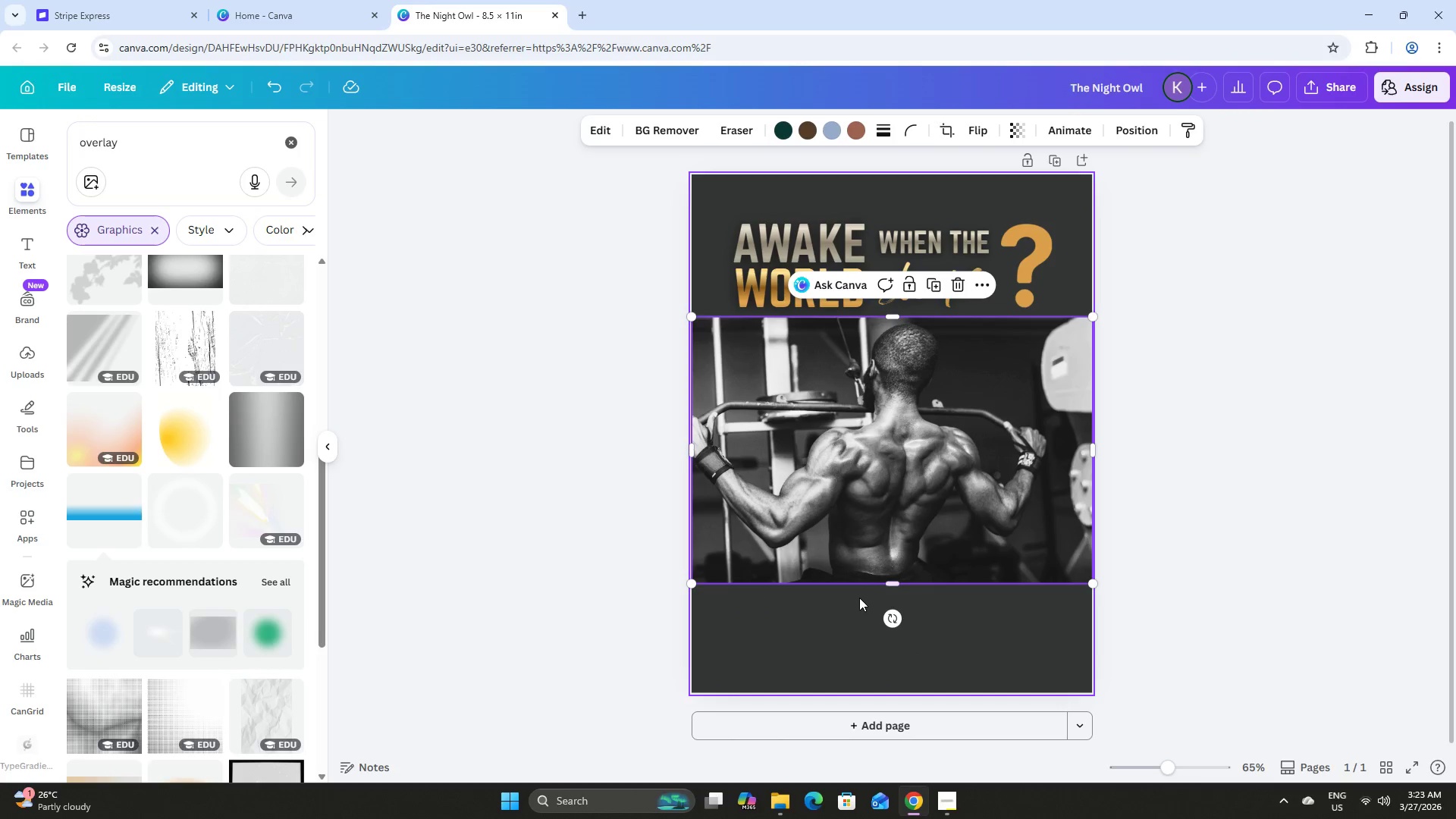 
left_click([860, 598])
 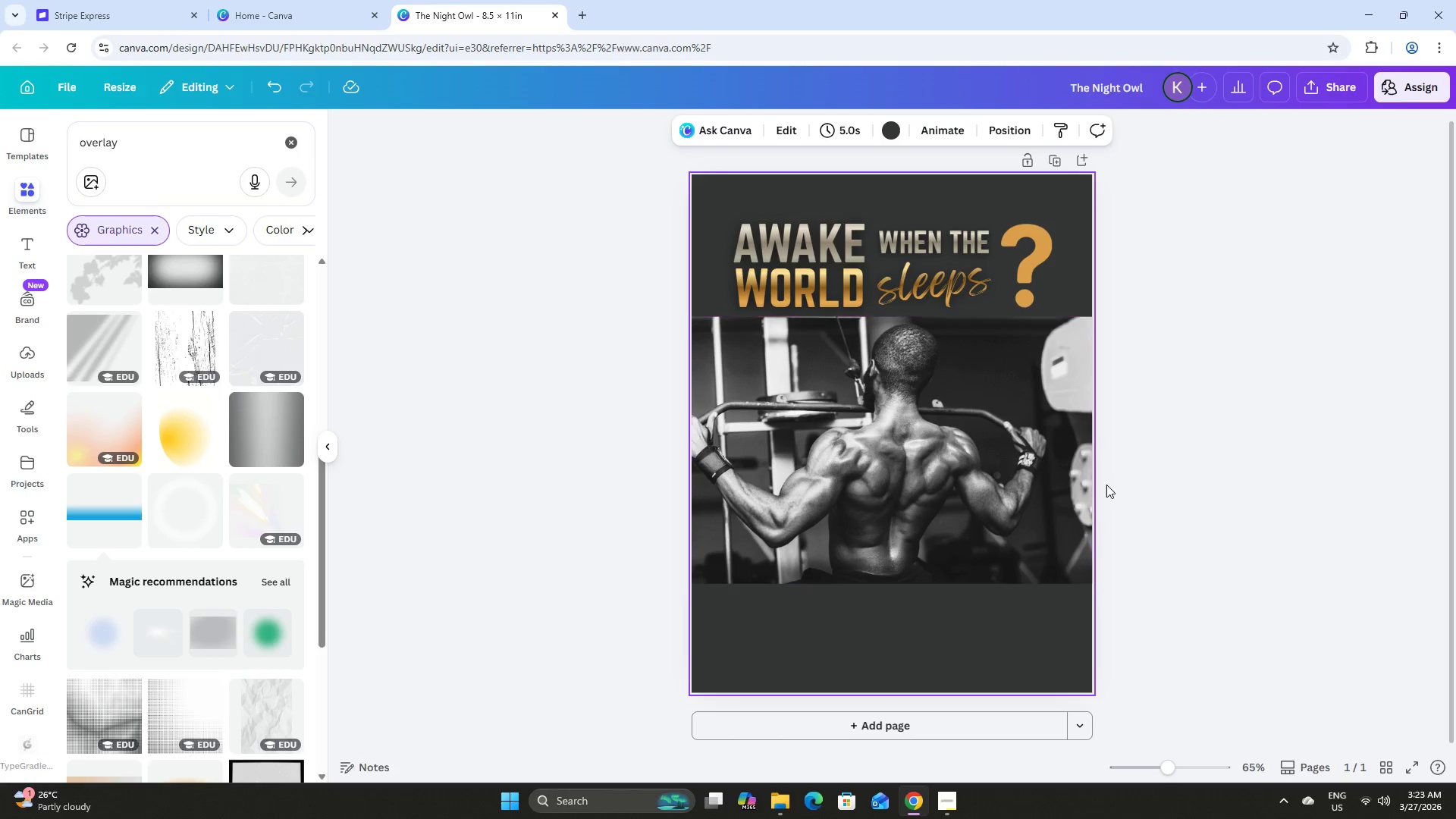 
scroll: coordinate [1136, 457], scroll_direction: up, amount: 2.0
 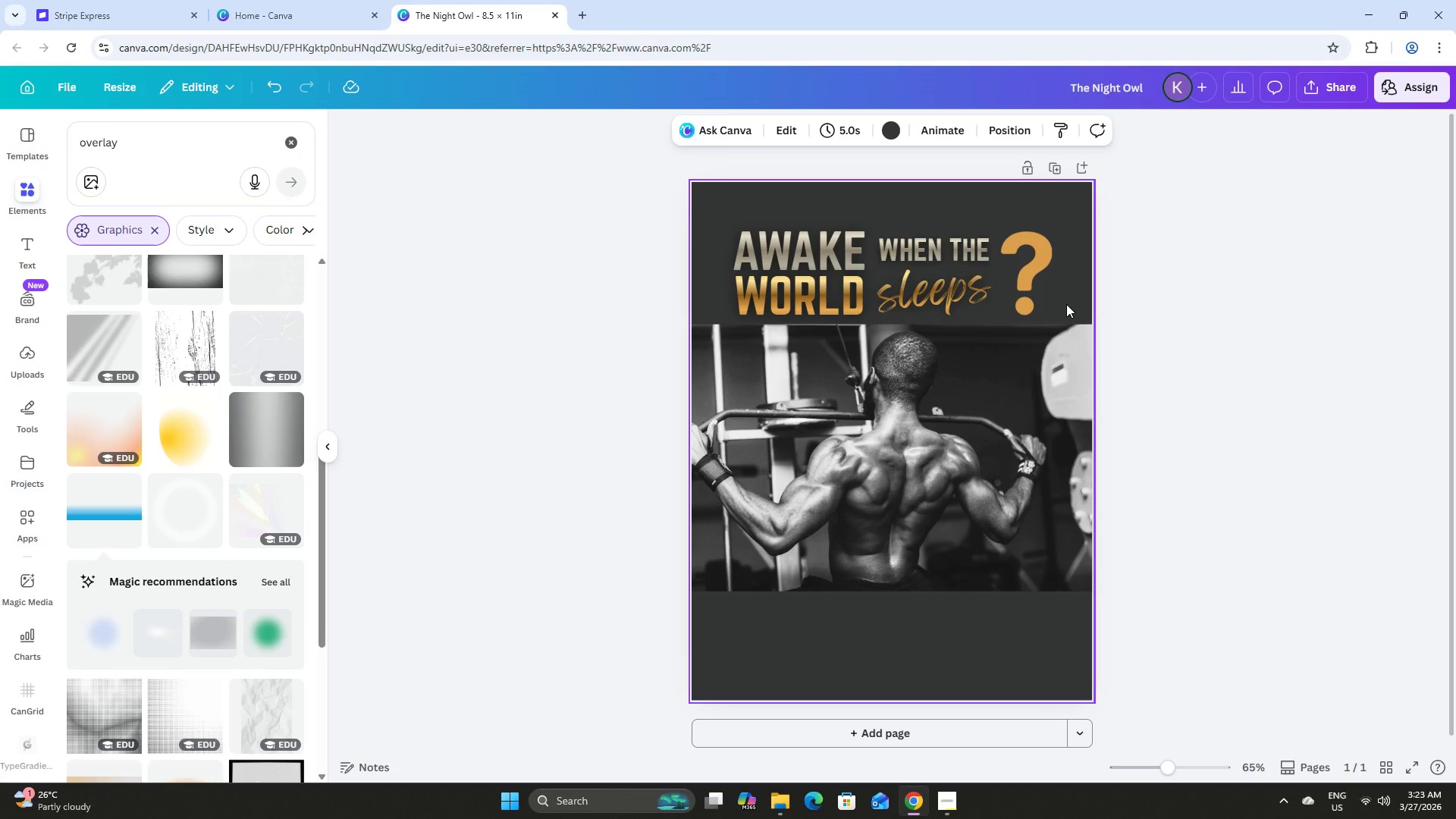 
left_click([1025, 263])
 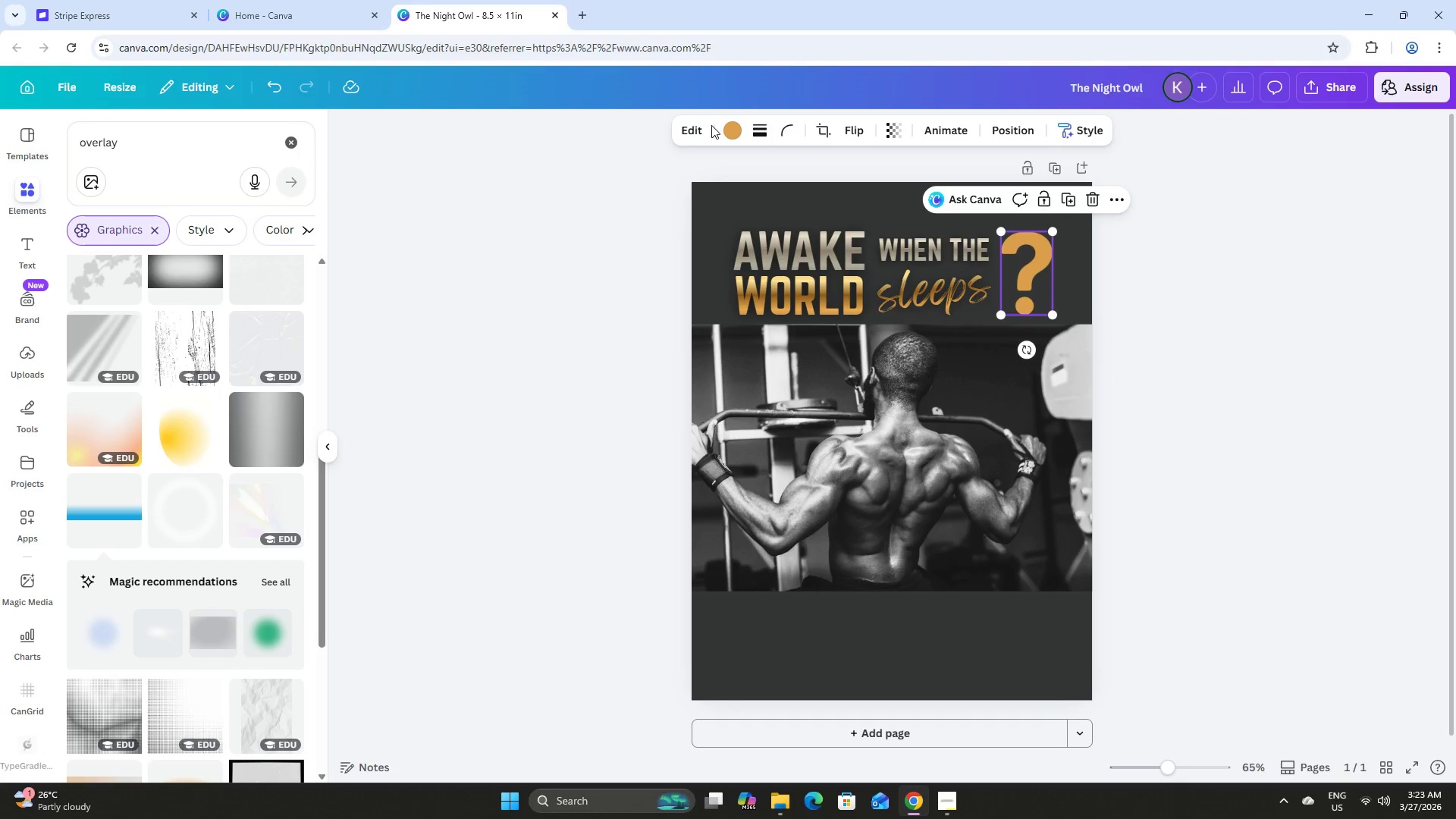 
double_click([733, 130])
 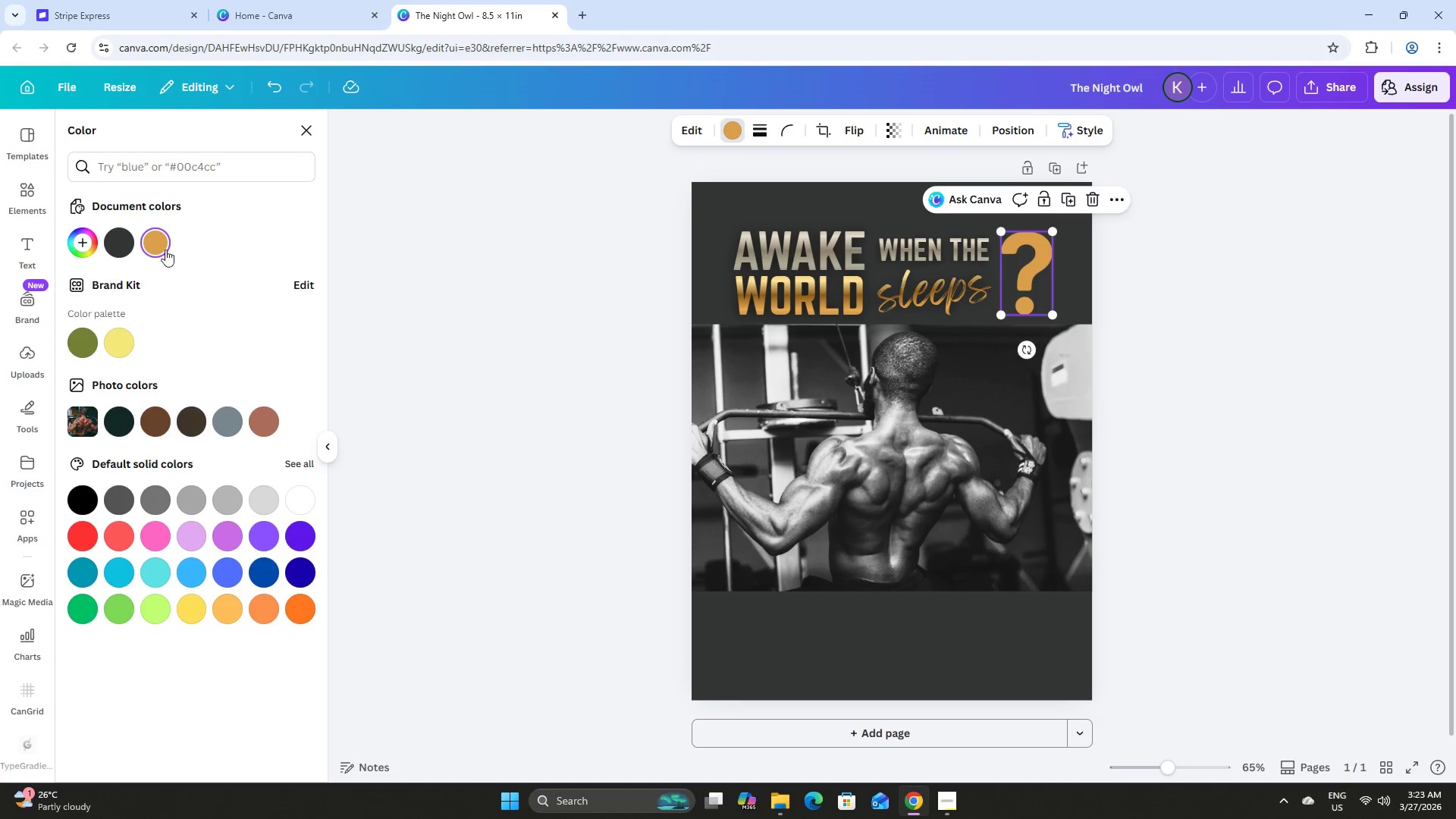 
left_click([85, 245])
 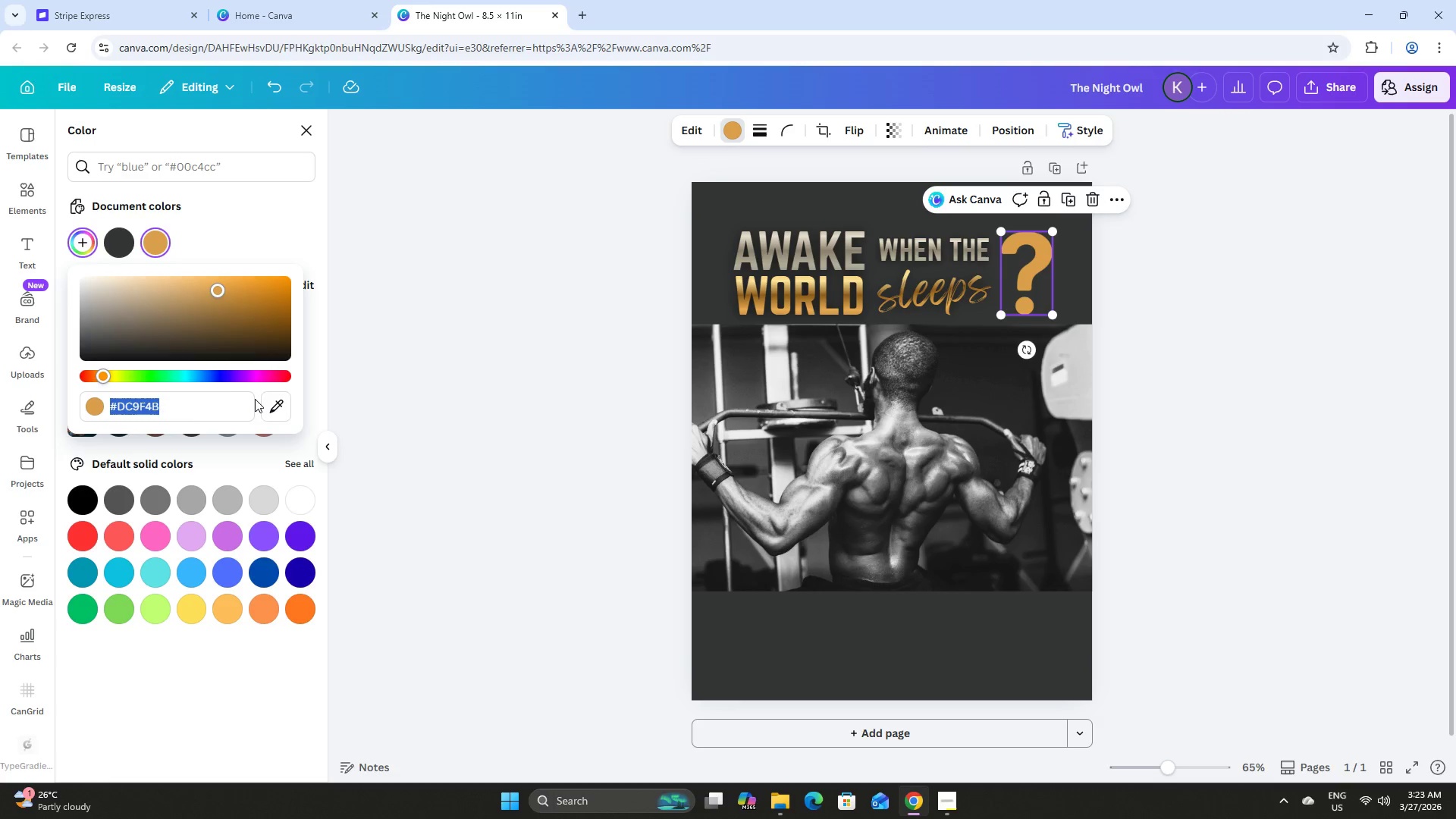 
left_click([268, 409])
 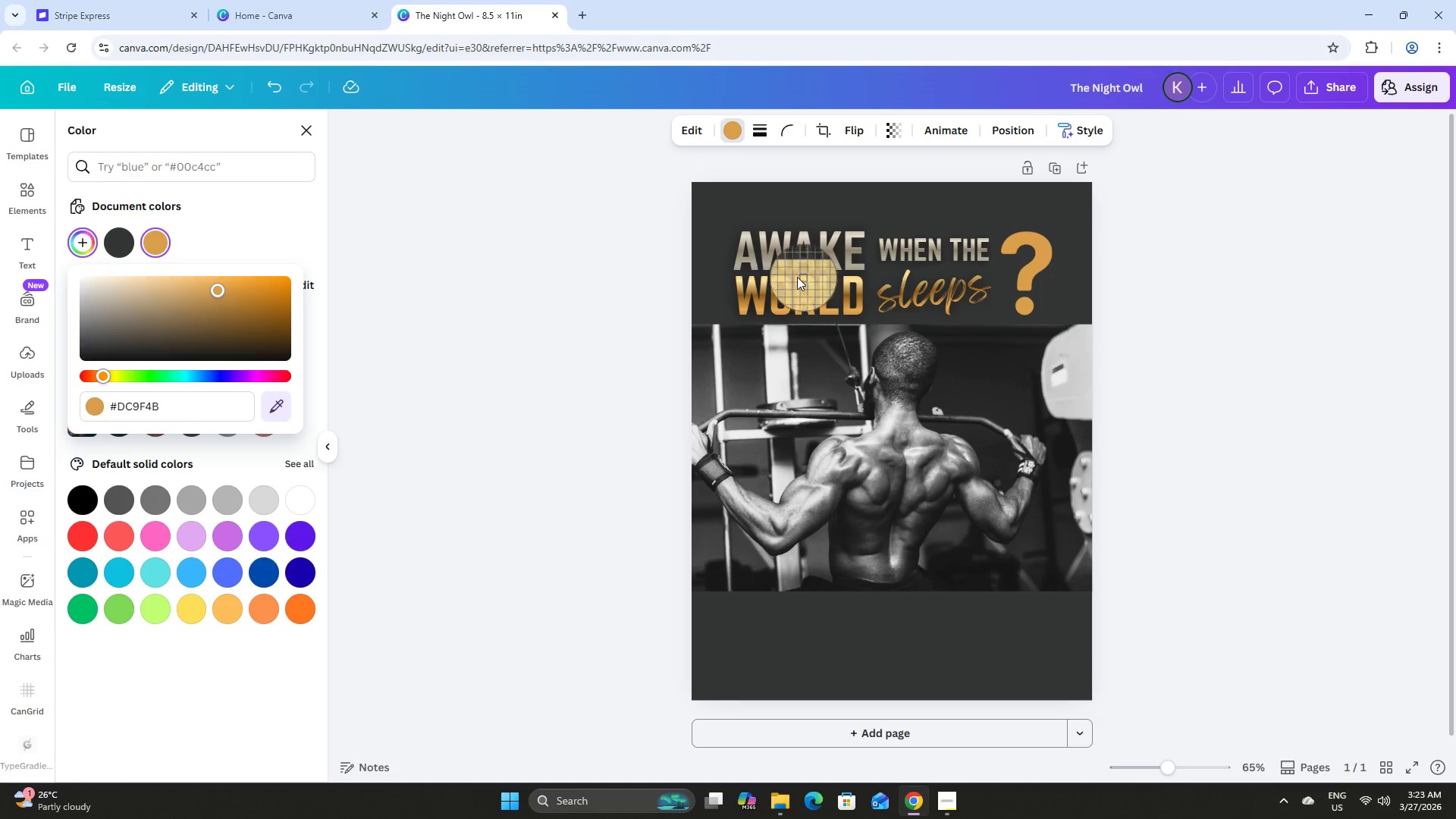 
scroll: coordinate [785, 295], scroll_direction: up, amount: 5.0
 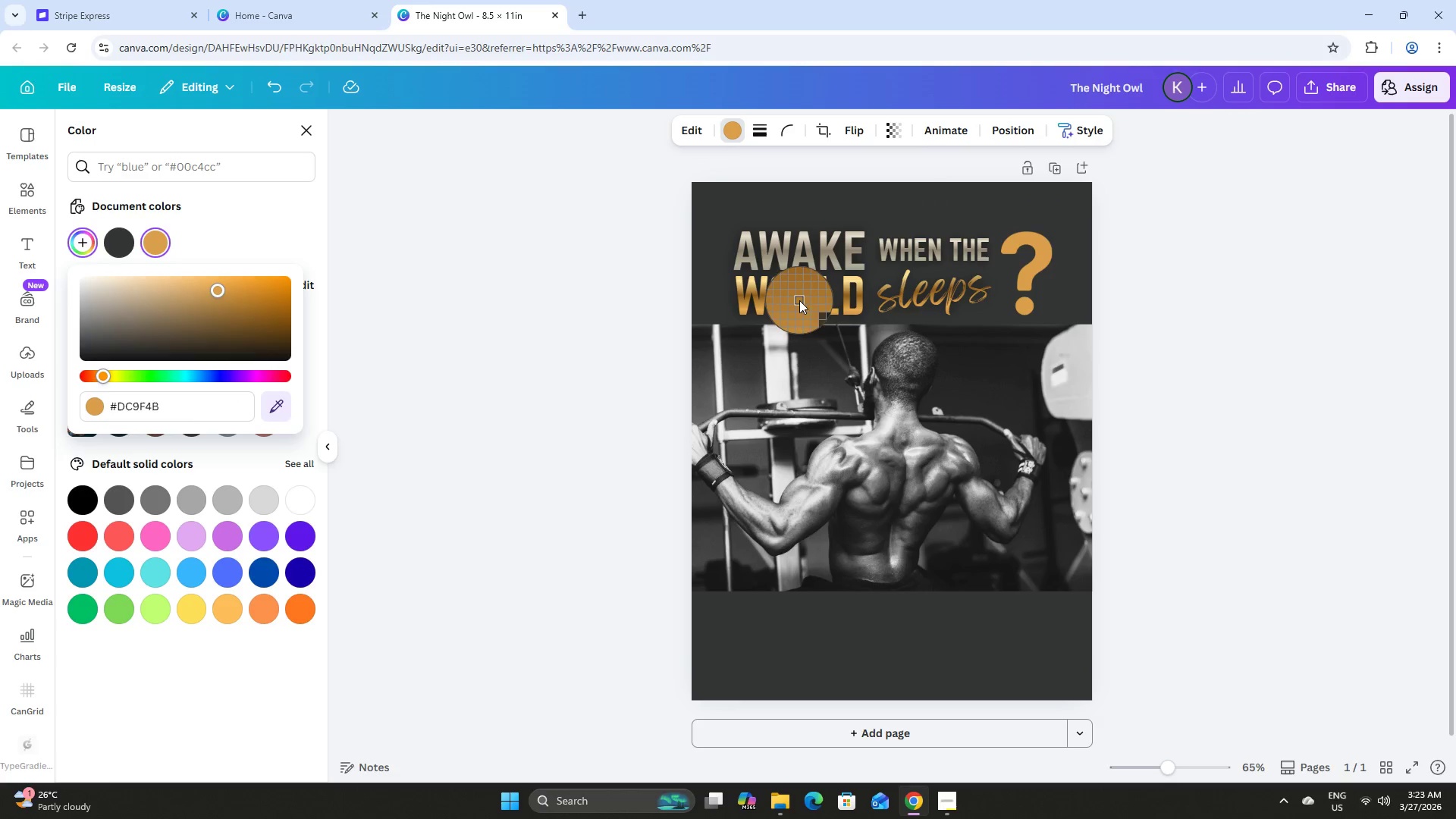 
left_click([802, 300])
 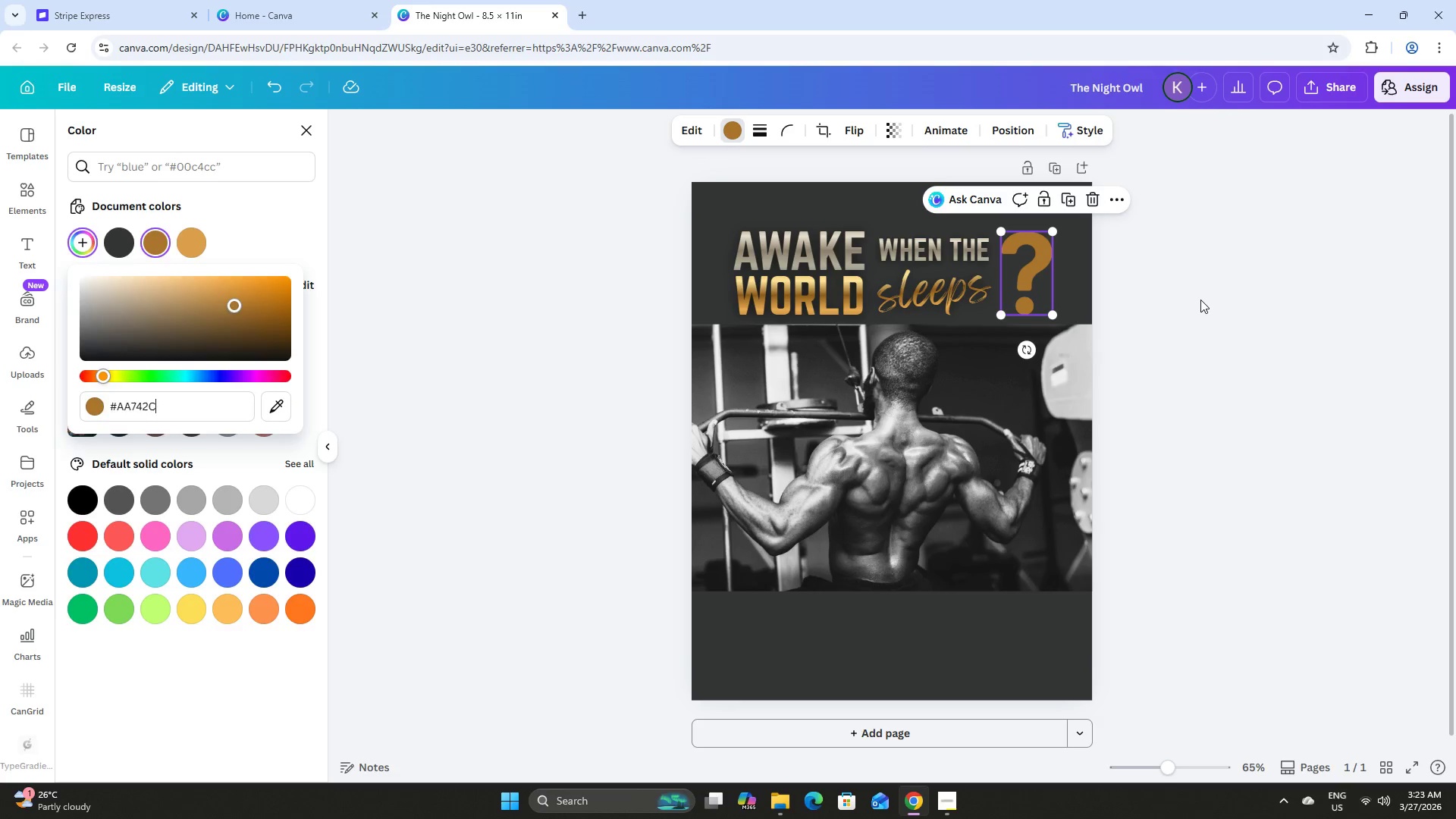 
double_click([1200, 300])
 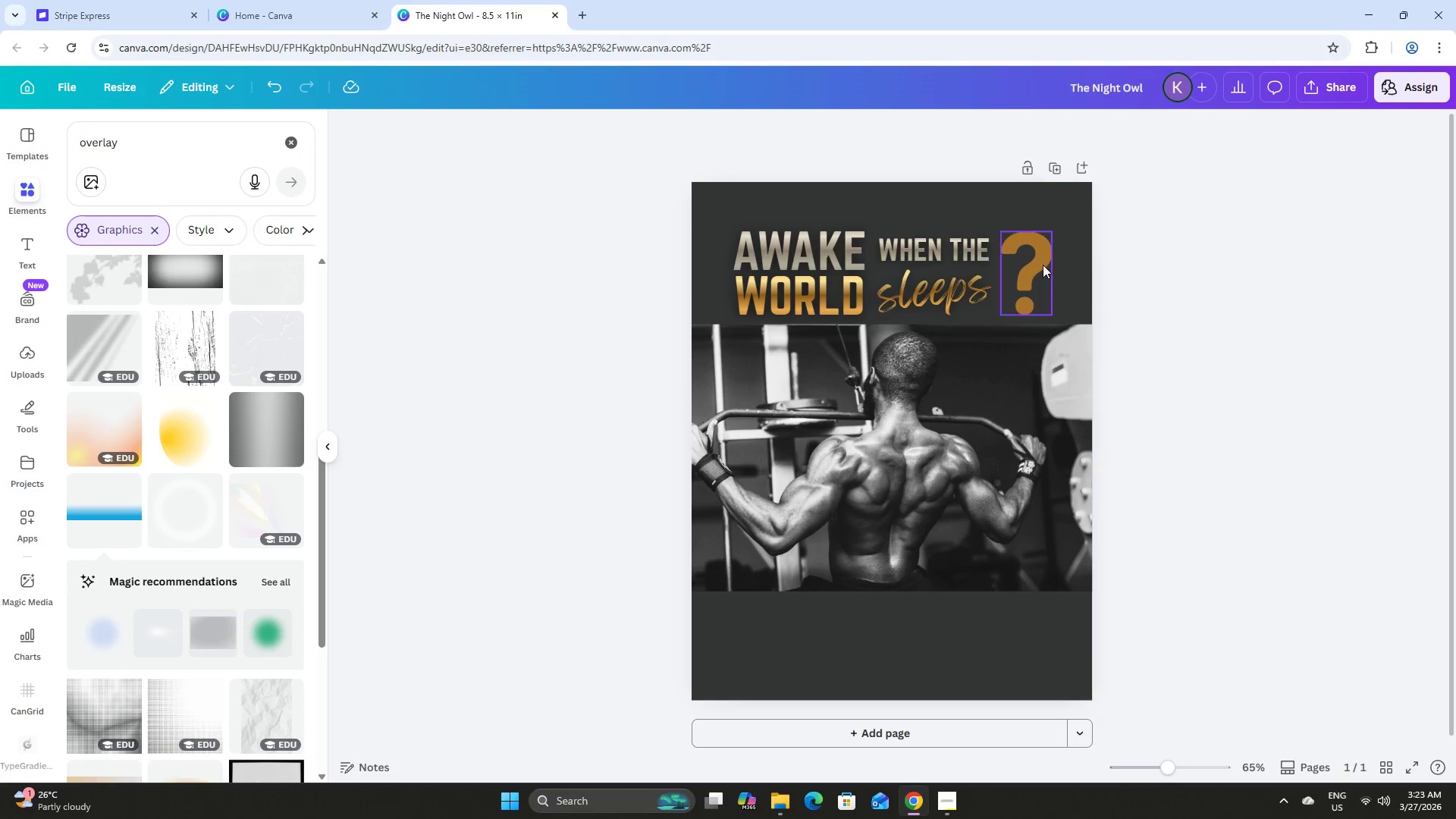 
left_click([1040, 262])
 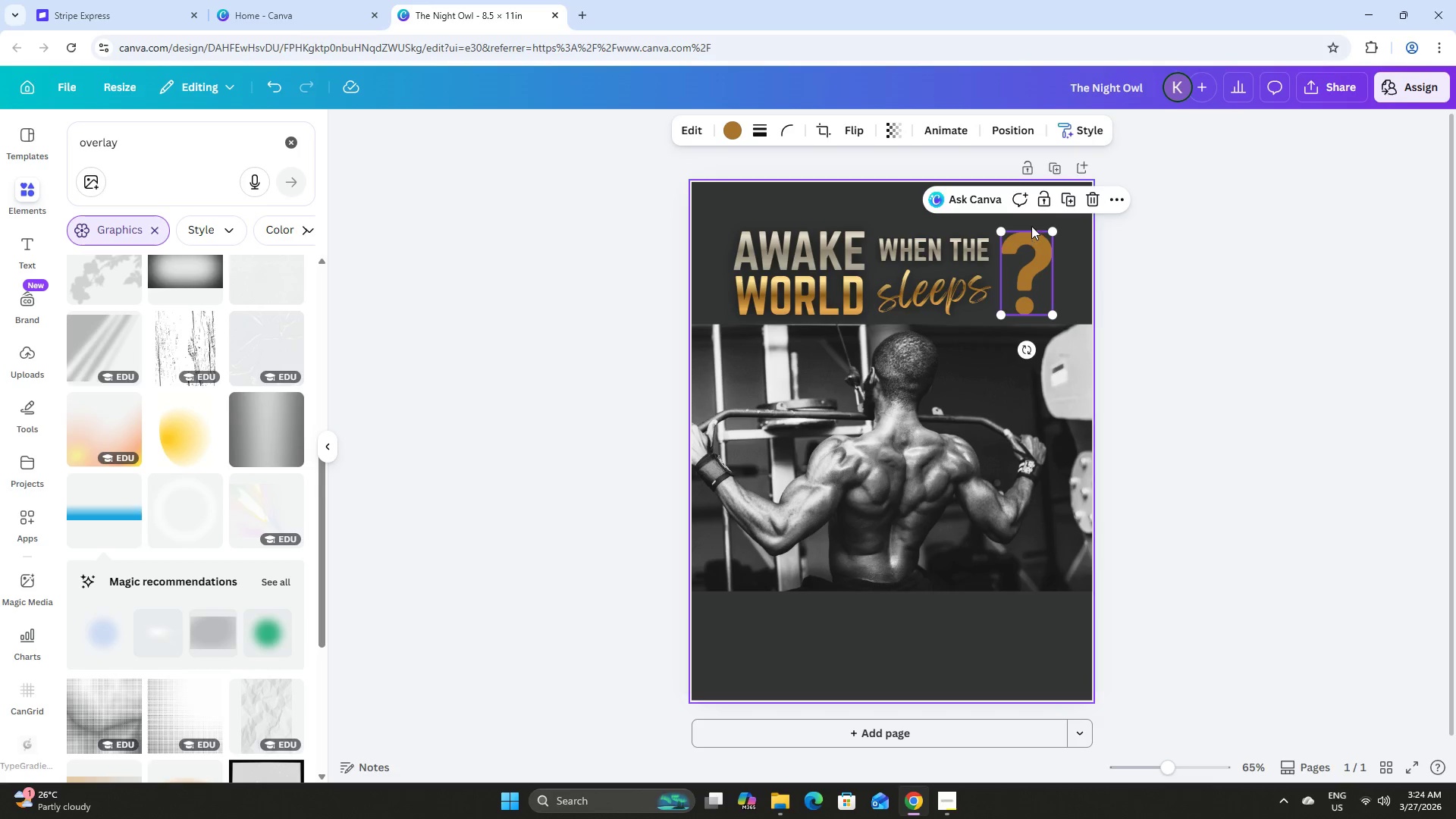 
left_click([1096, 194])
 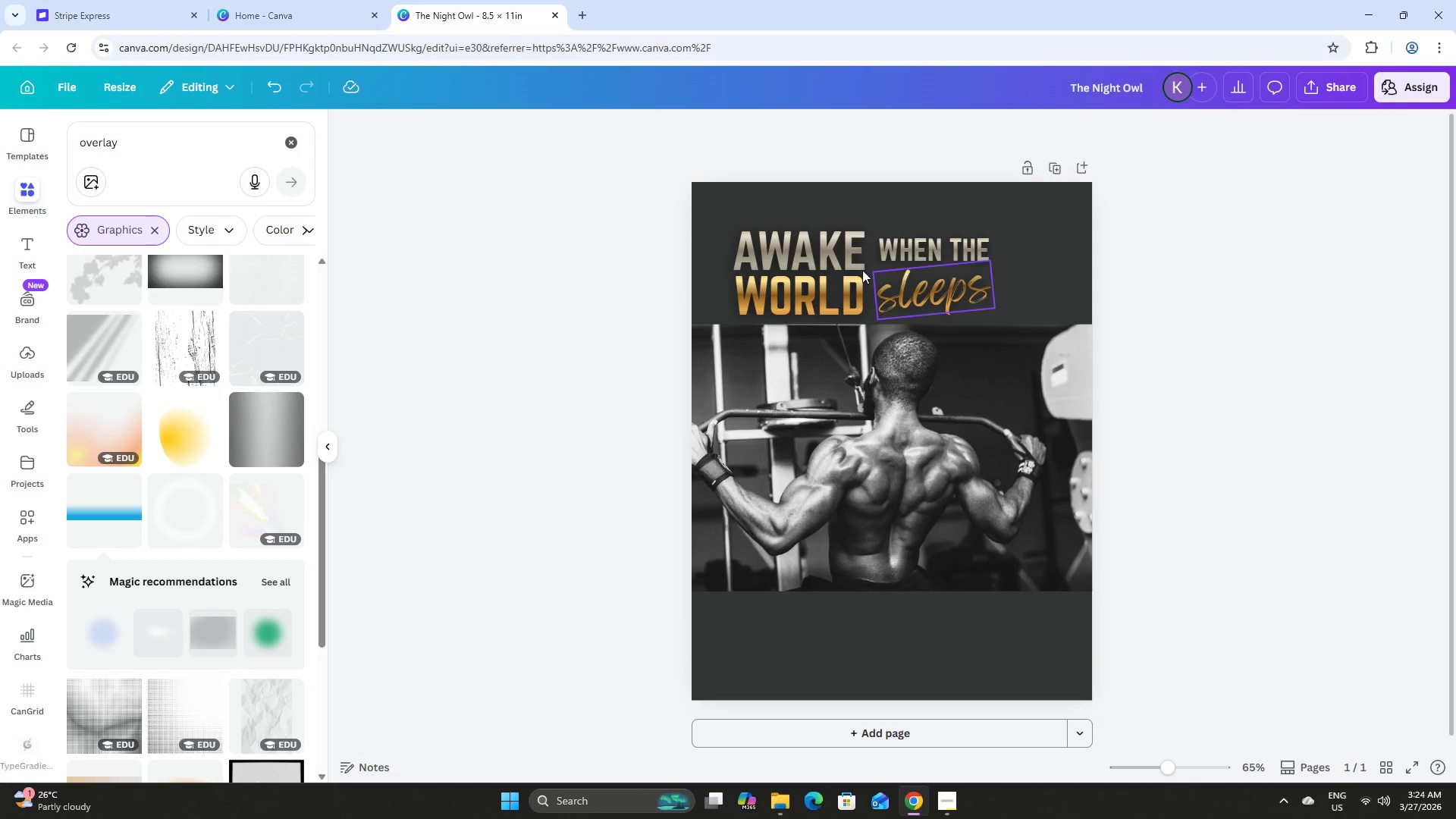 
left_click([832, 277])
 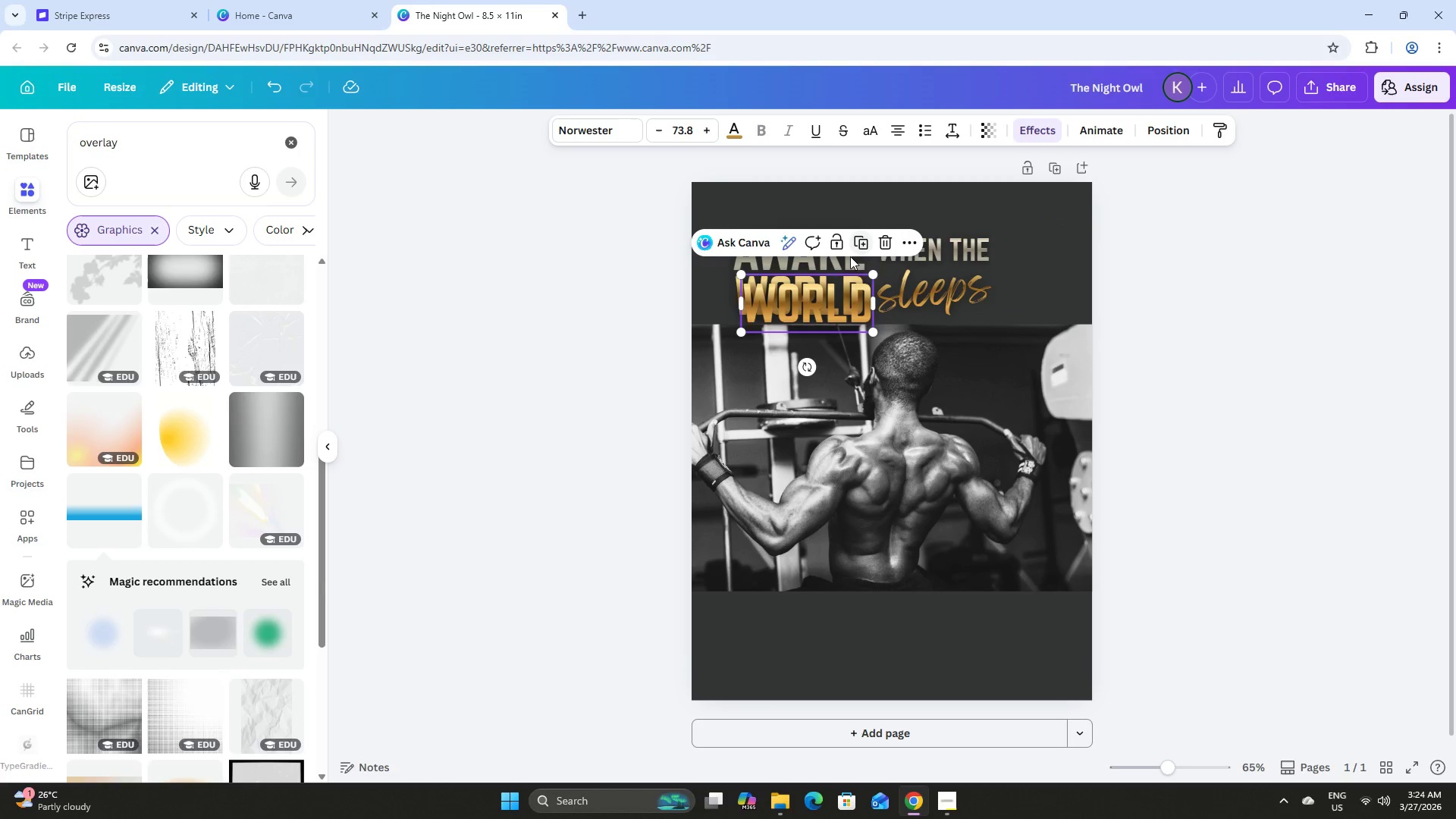 
left_click_drag(start_coordinate=[836, 307], to_coordinate=[1096, 268])
 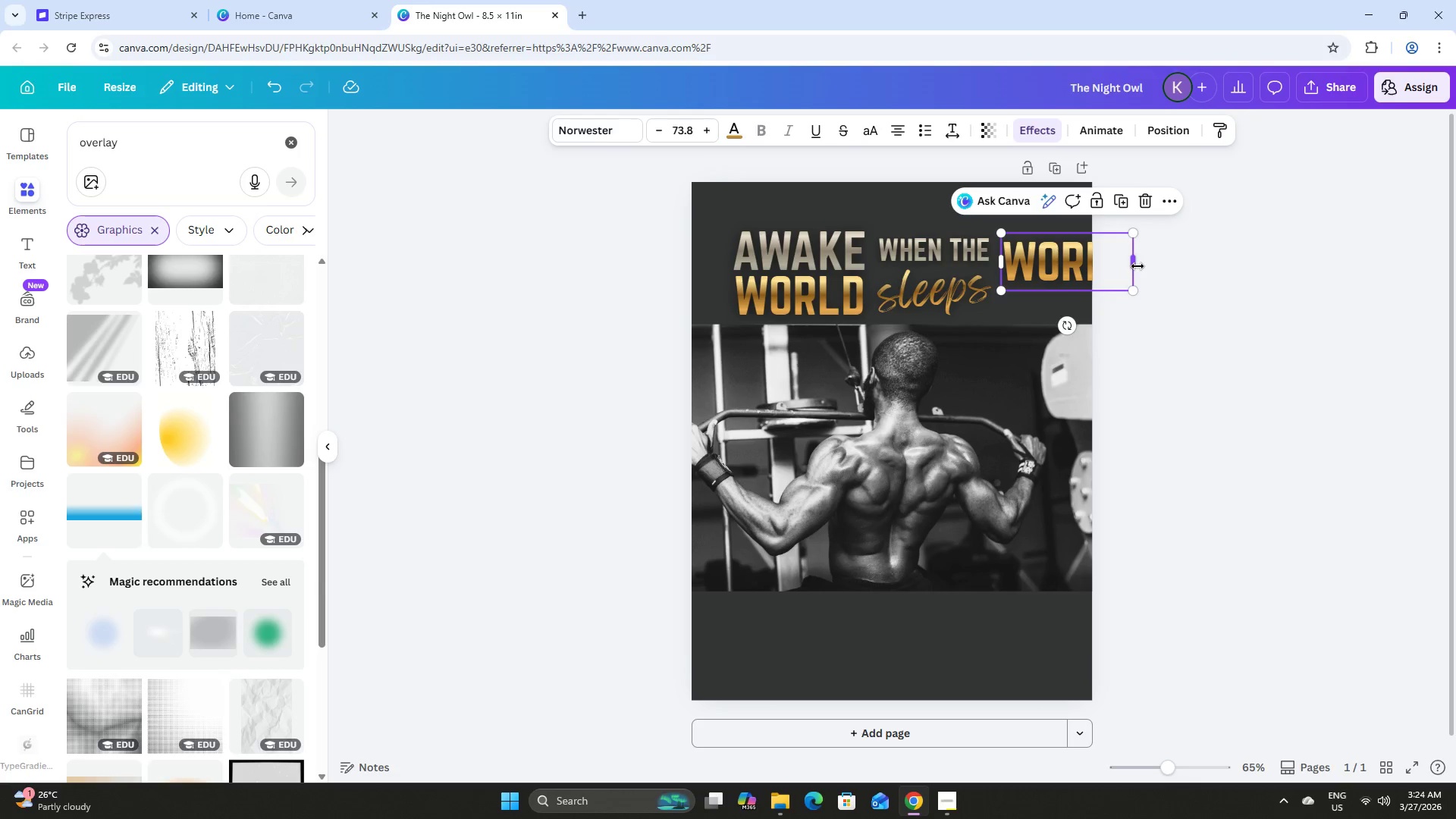 
left_click_drag(start_coordinate=[1138, 265], to_coordinate=[1050, 265])
 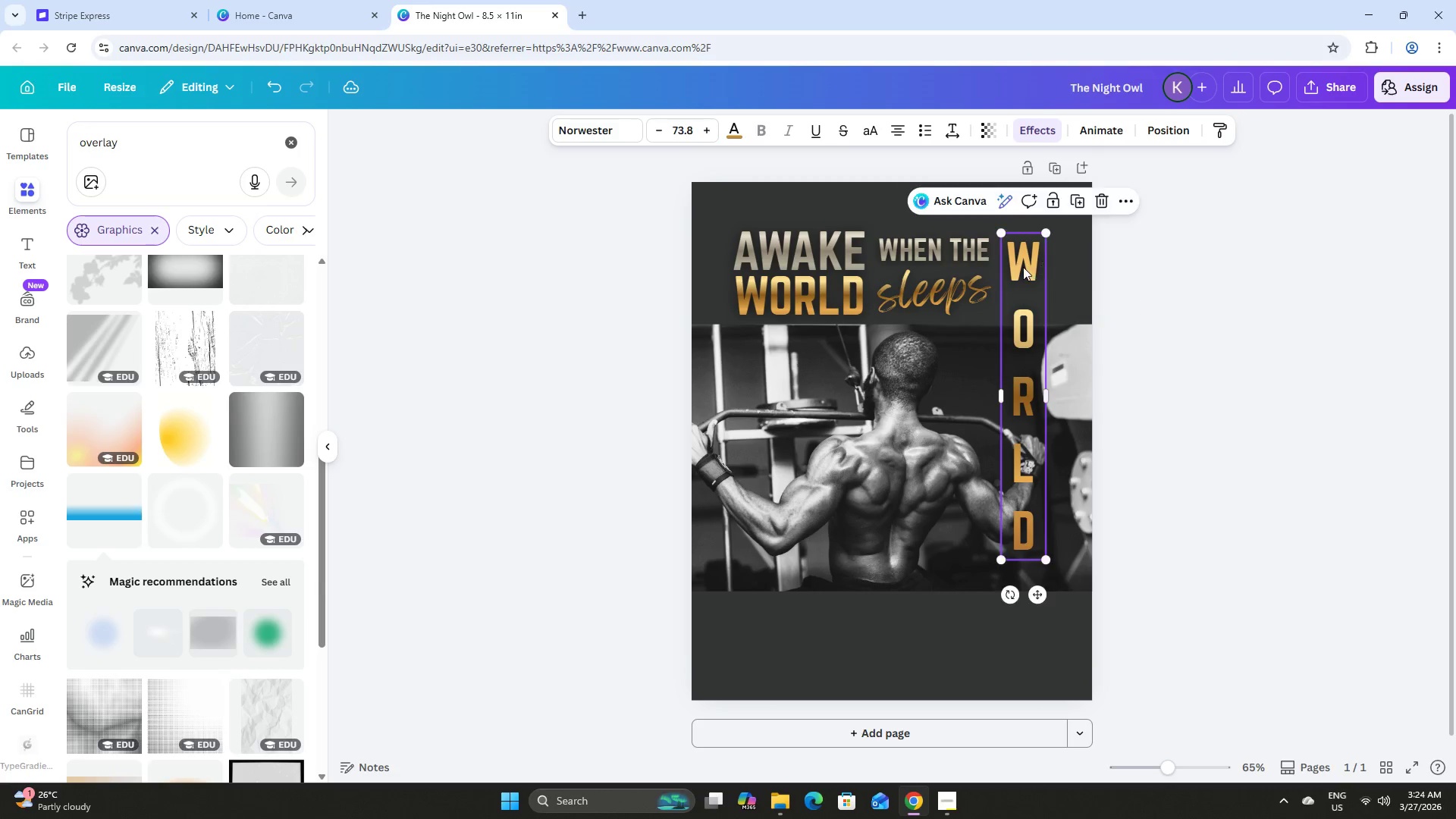 
left_click([1023, 267])
 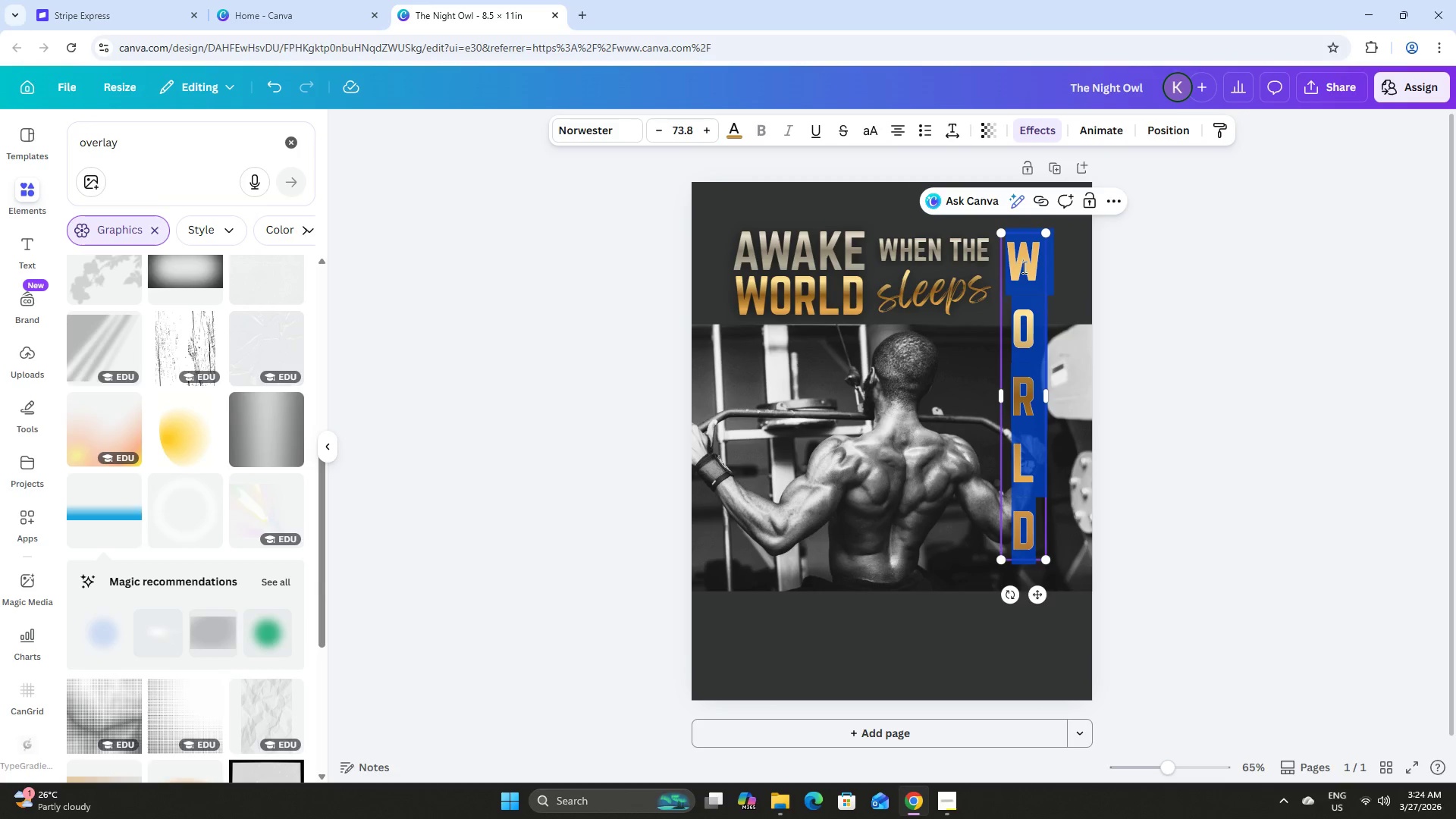 
key(Shift+Slash)
 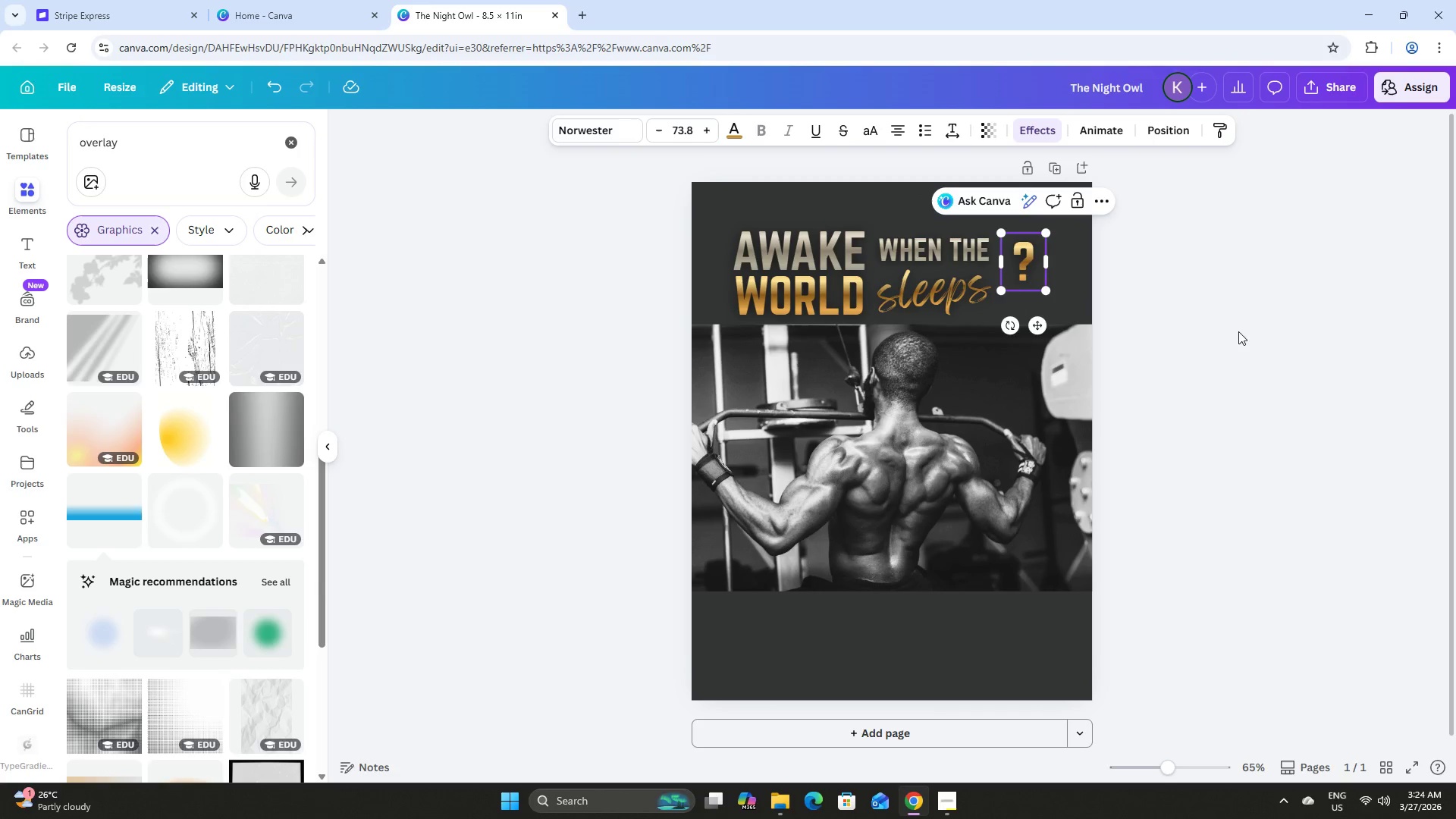 
left_click([1233, 295])
 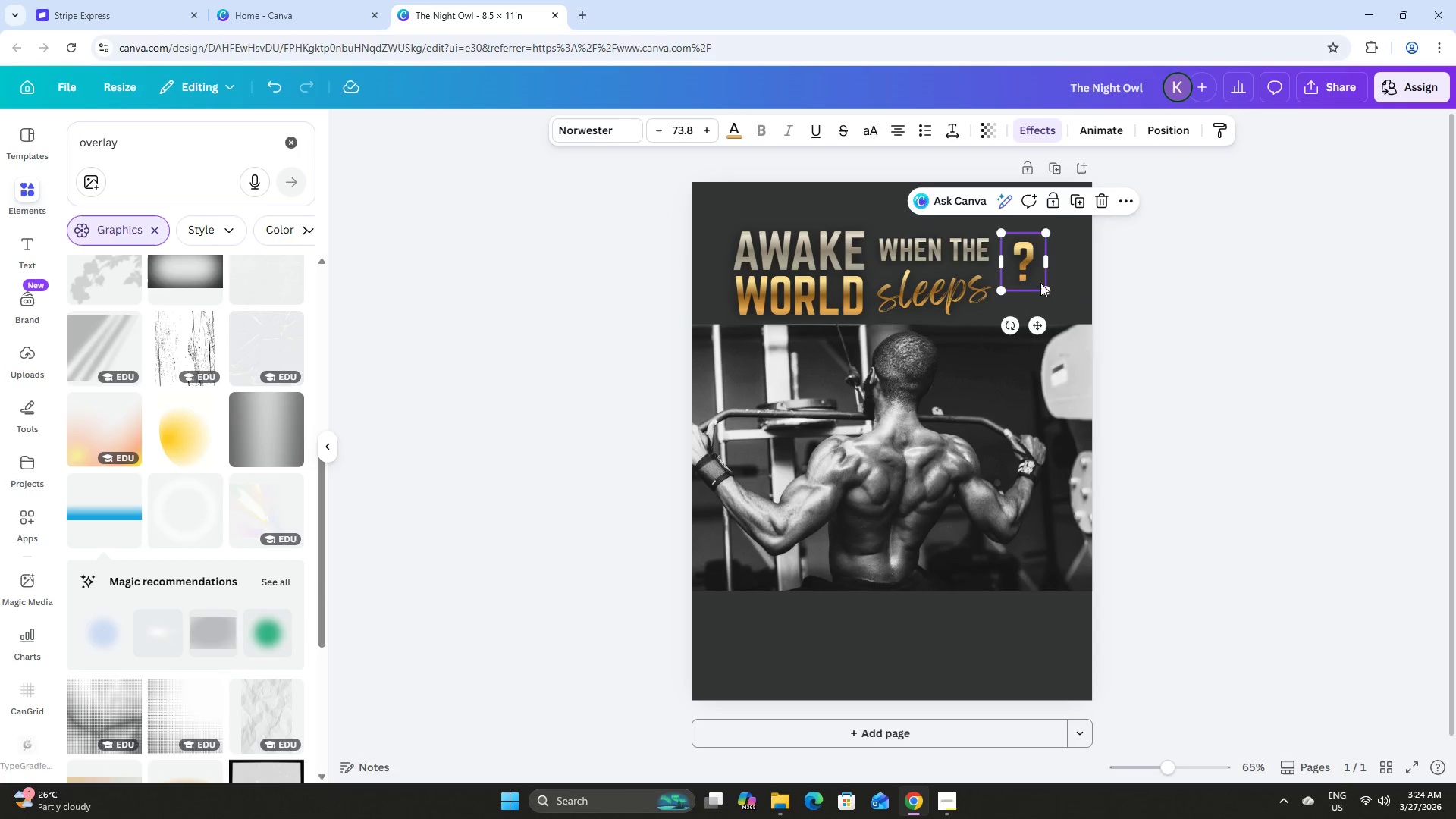 
left_click_drag(start_coordinate=[1046, 288], to_coordinate=[1069, 317])
 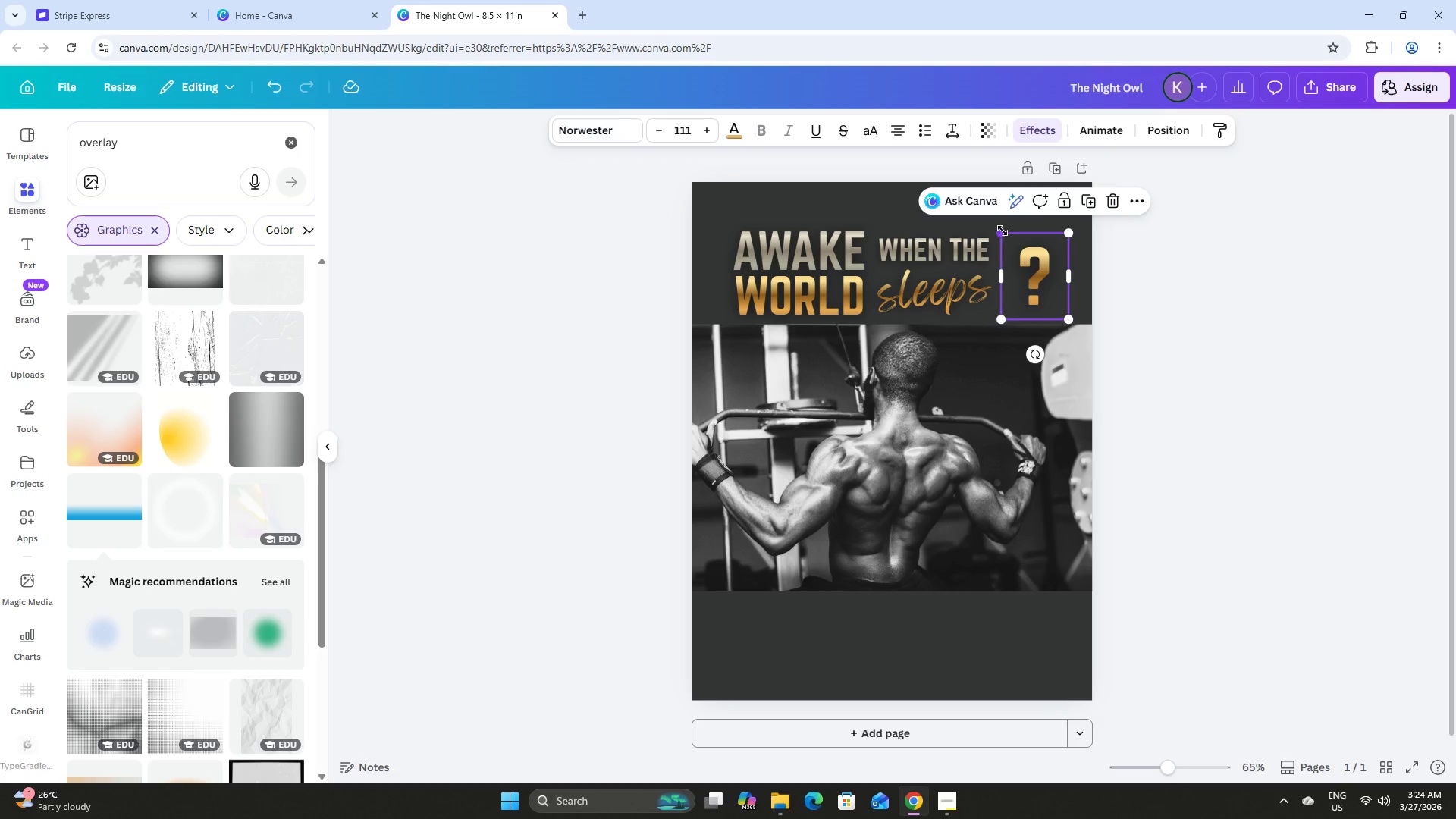 
left_click_drag(start_coordinate=[1003, 231], to_coordinate=[984, 216])
 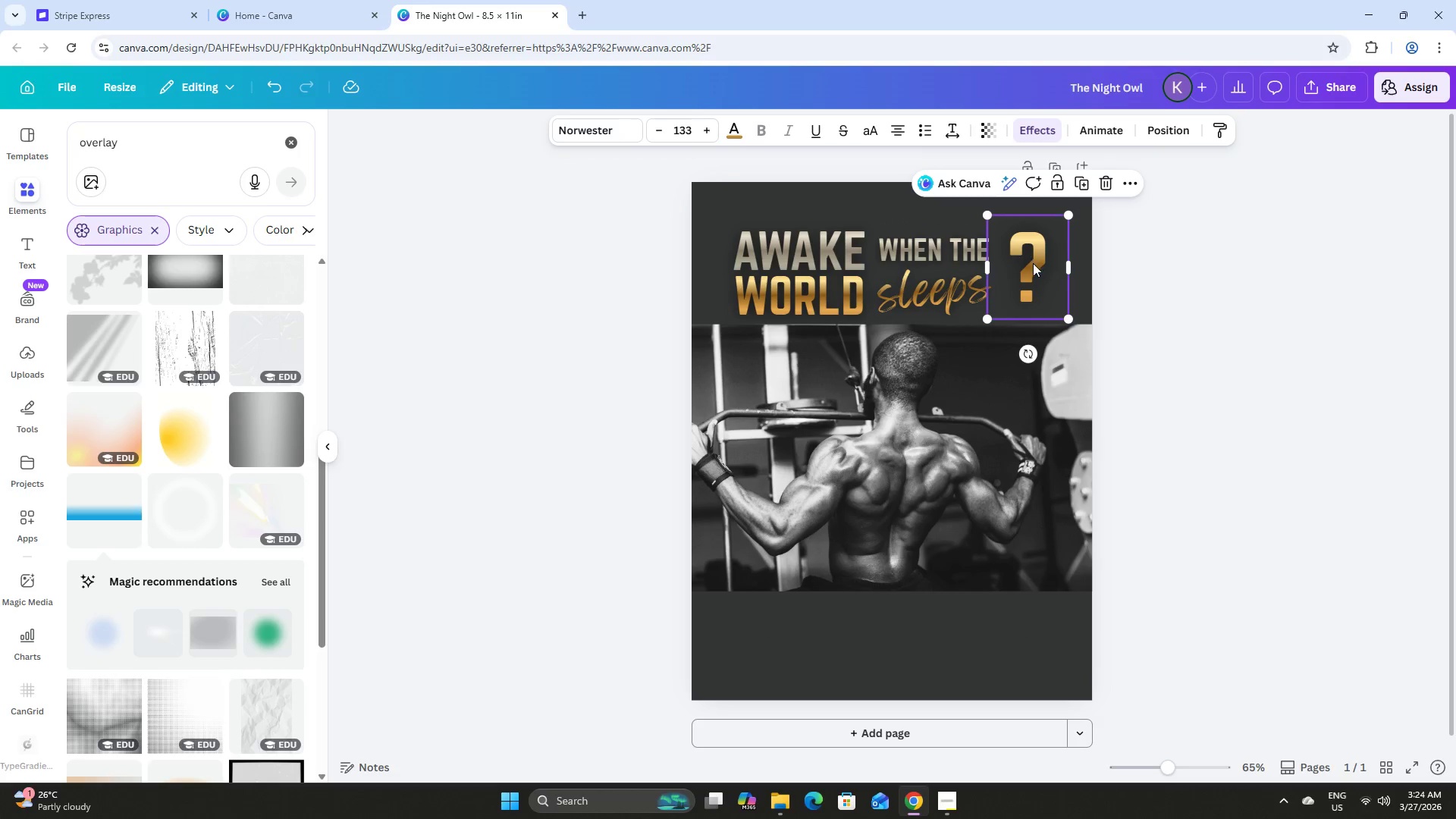 
left_click_drag(start_coordinate=[1033, 264], to_coordinate=[1027, 264])
 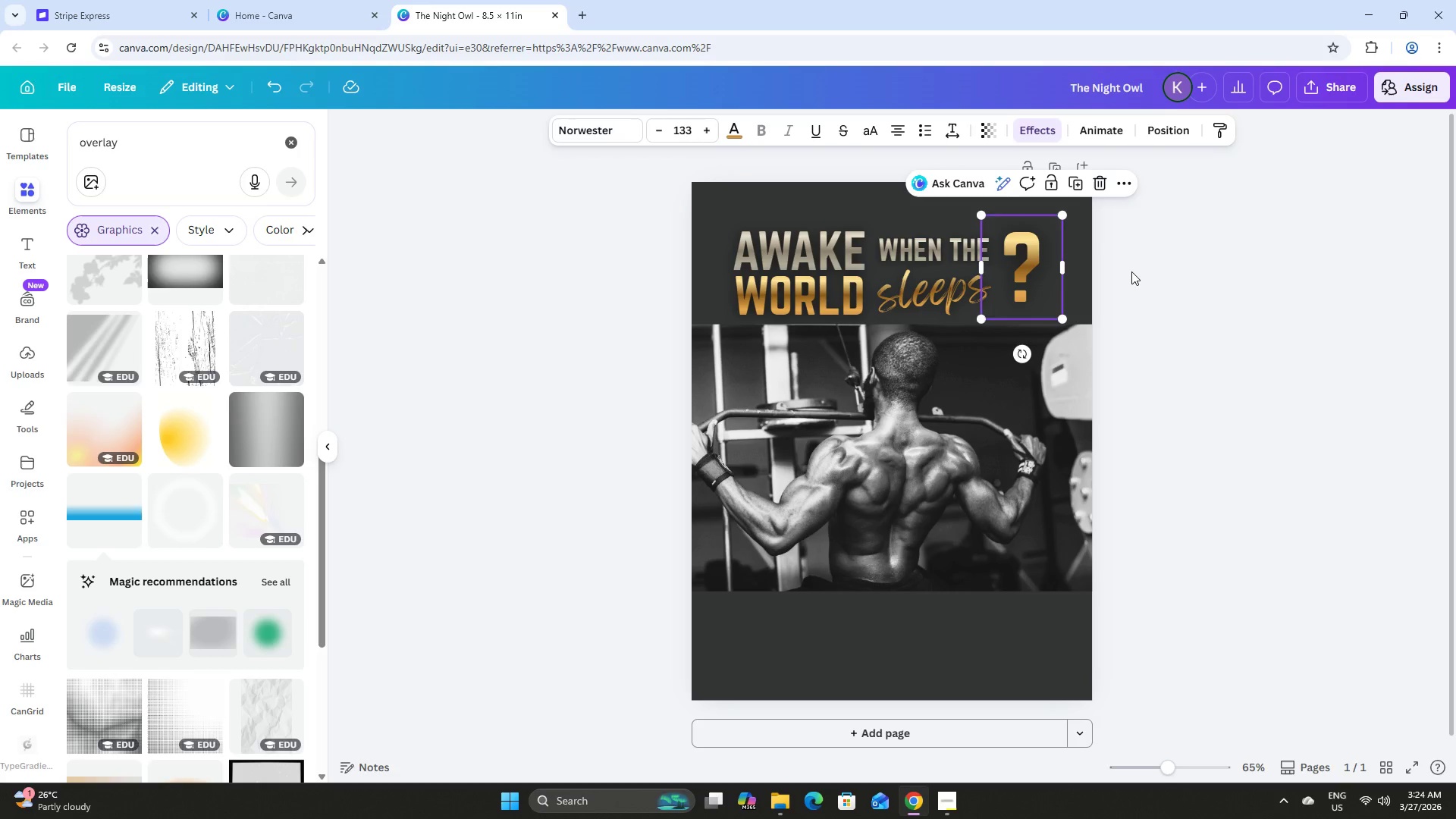 
left_click([1134, 271])
 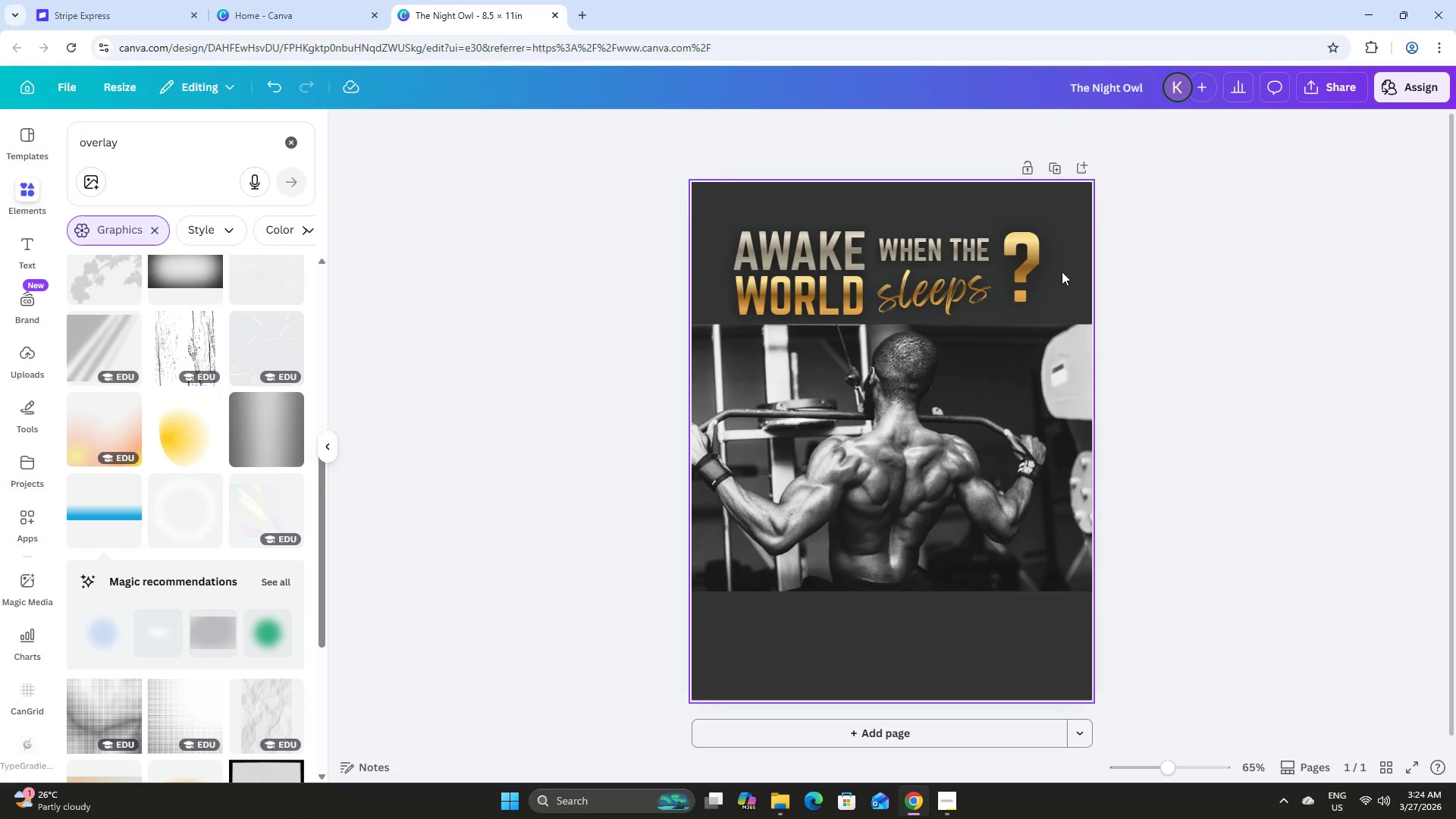 
double_click([1178, 284])
 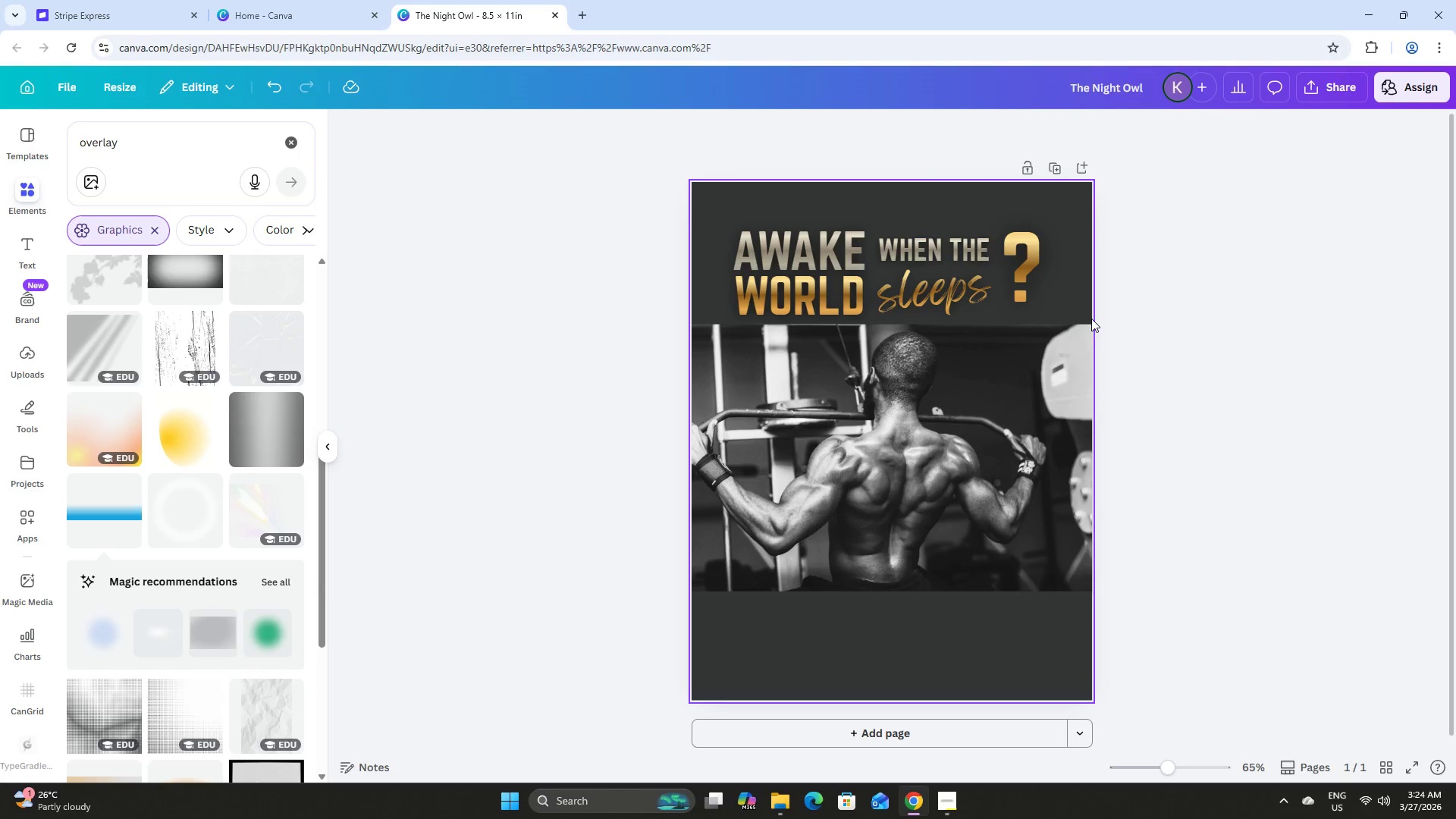 
left_click_drag(start_coordinate=[1086, 313], to_coordinate=[722, 205])
 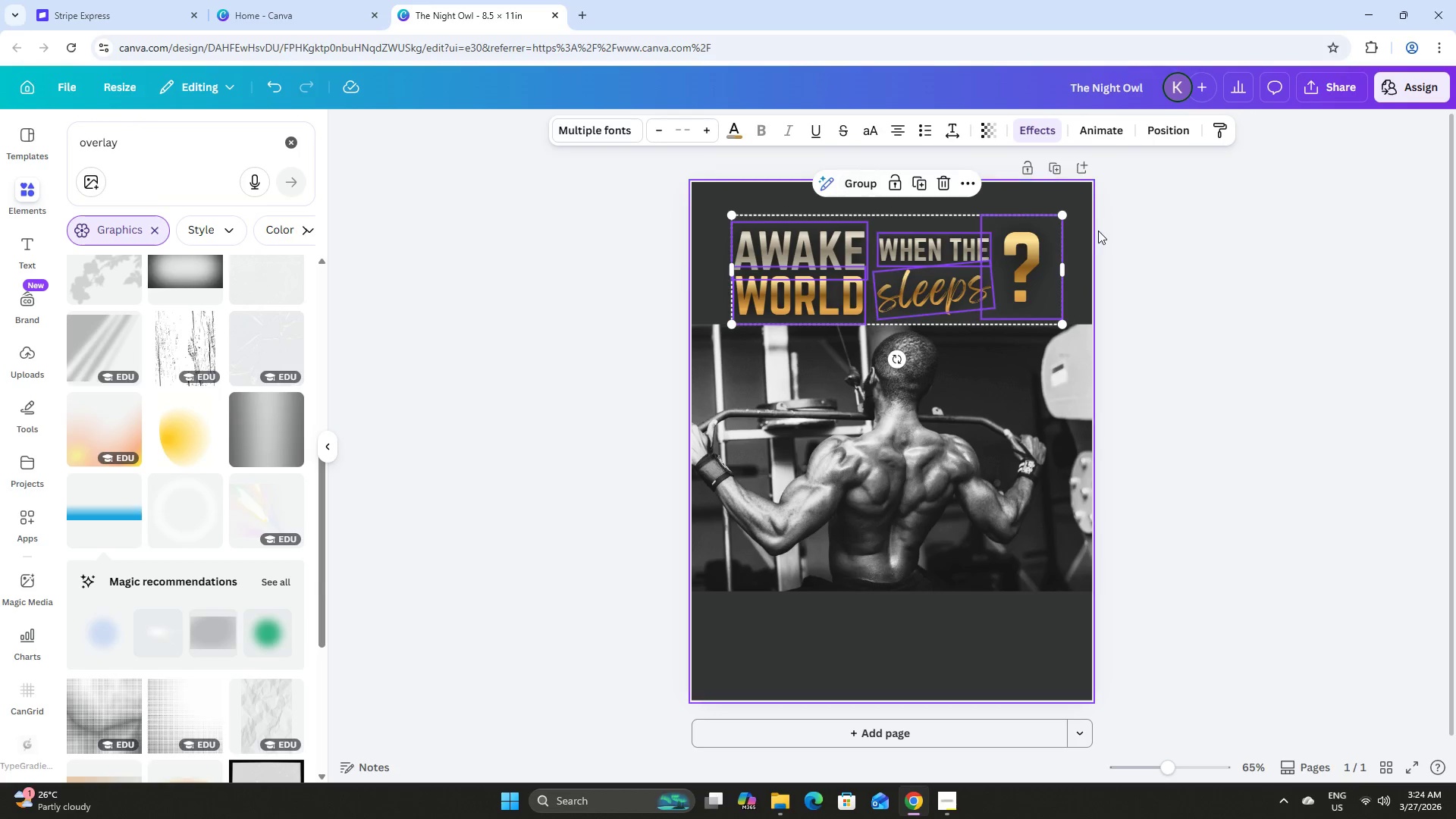 
double_click([1035, 252])
 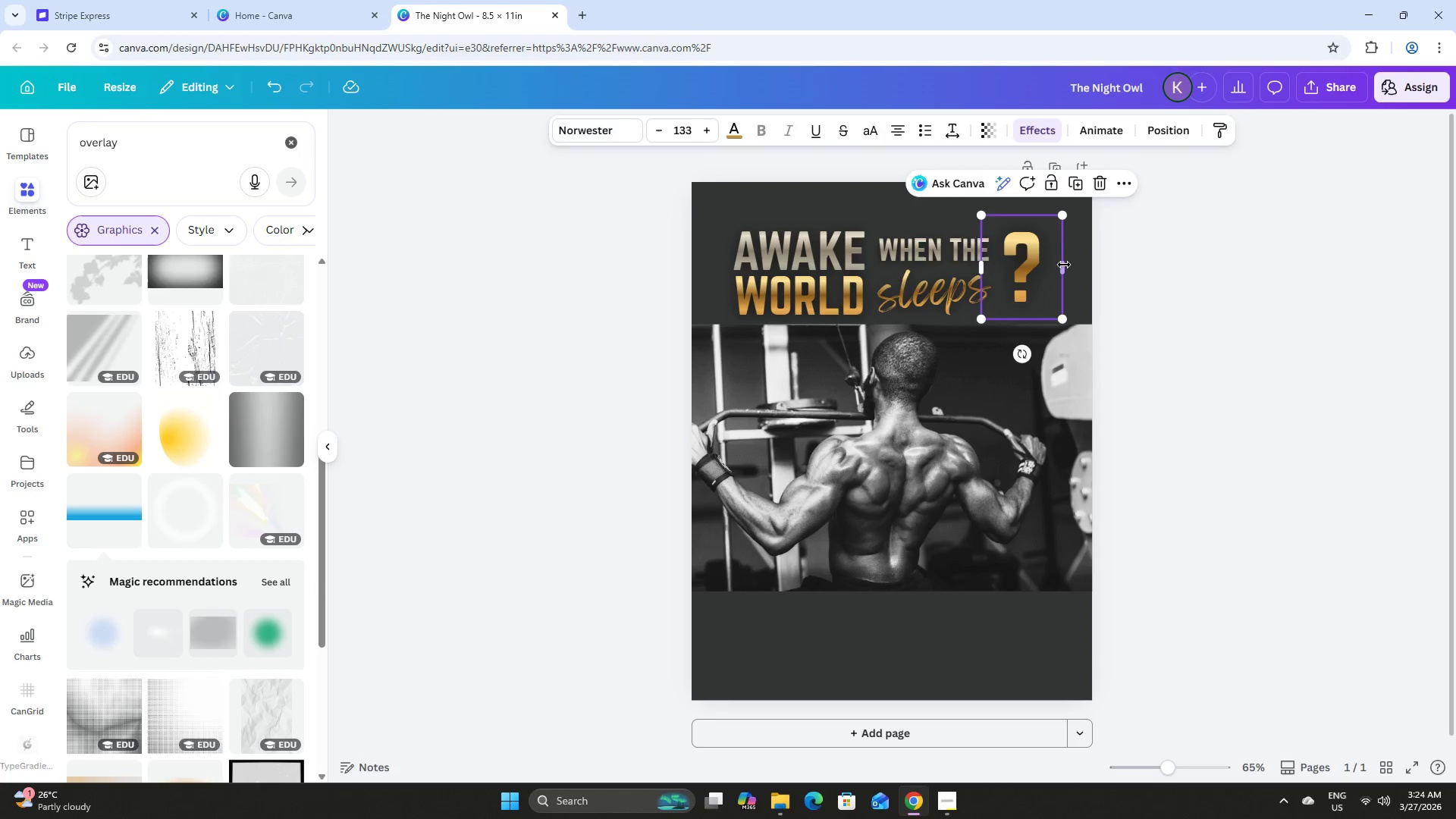 
left_click_drag(start_coordinate=[1066, 267], to_coordinate=[1034, 265])
 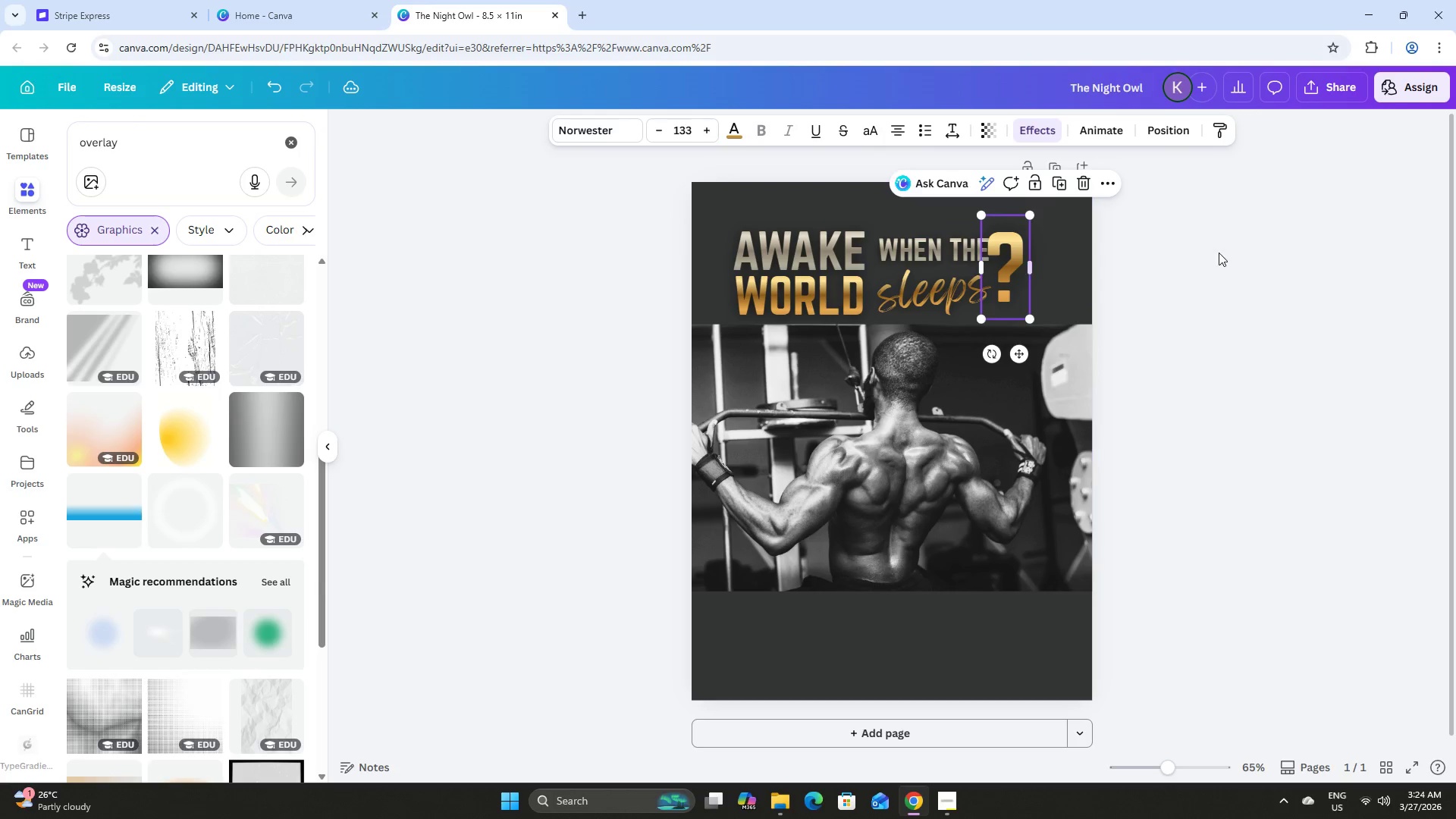 
left_click([1219, 253])
 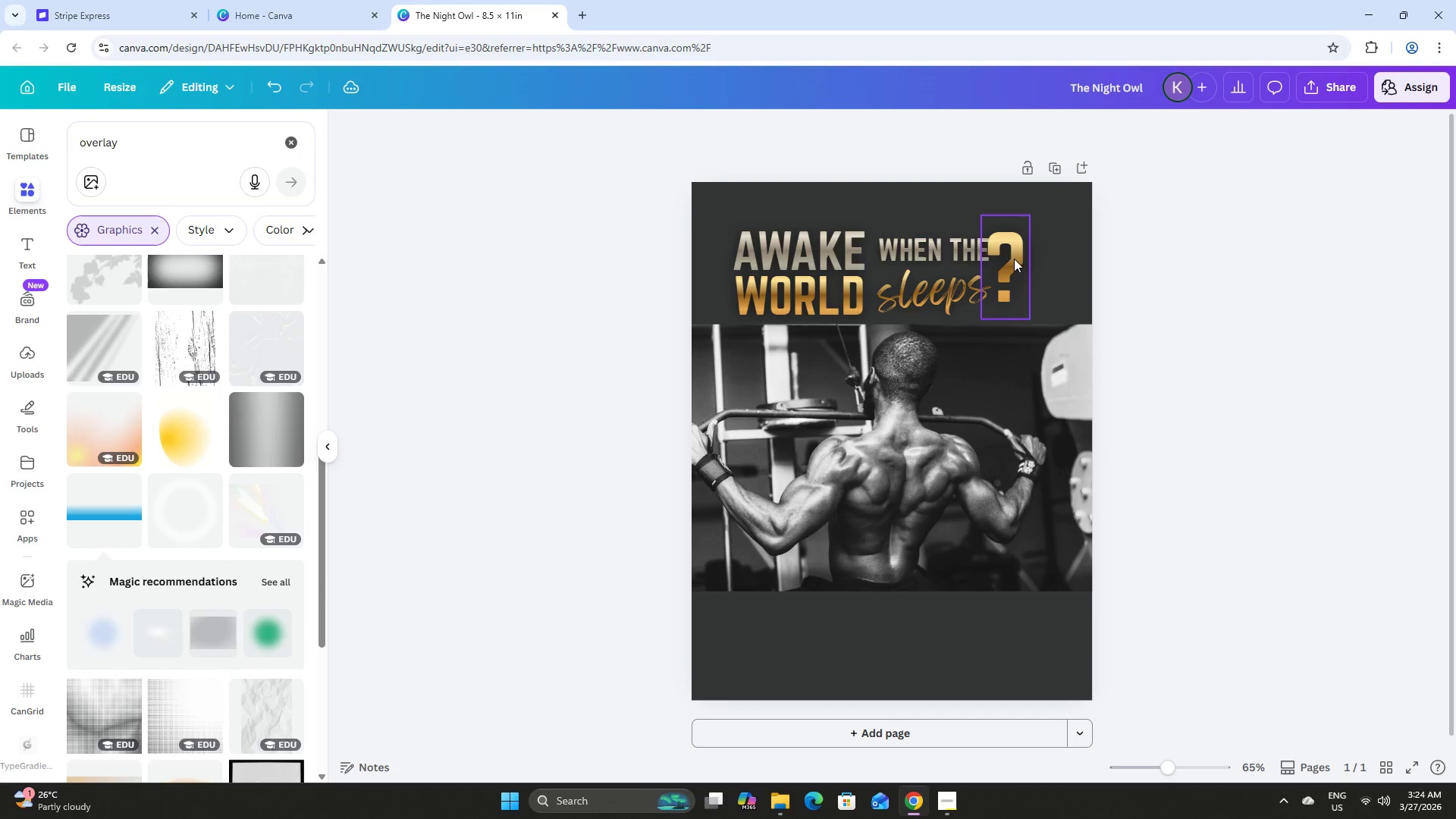 
left_click_drag(start_coordinate=[1010, 261], to_coordinate=[1021, 261])
 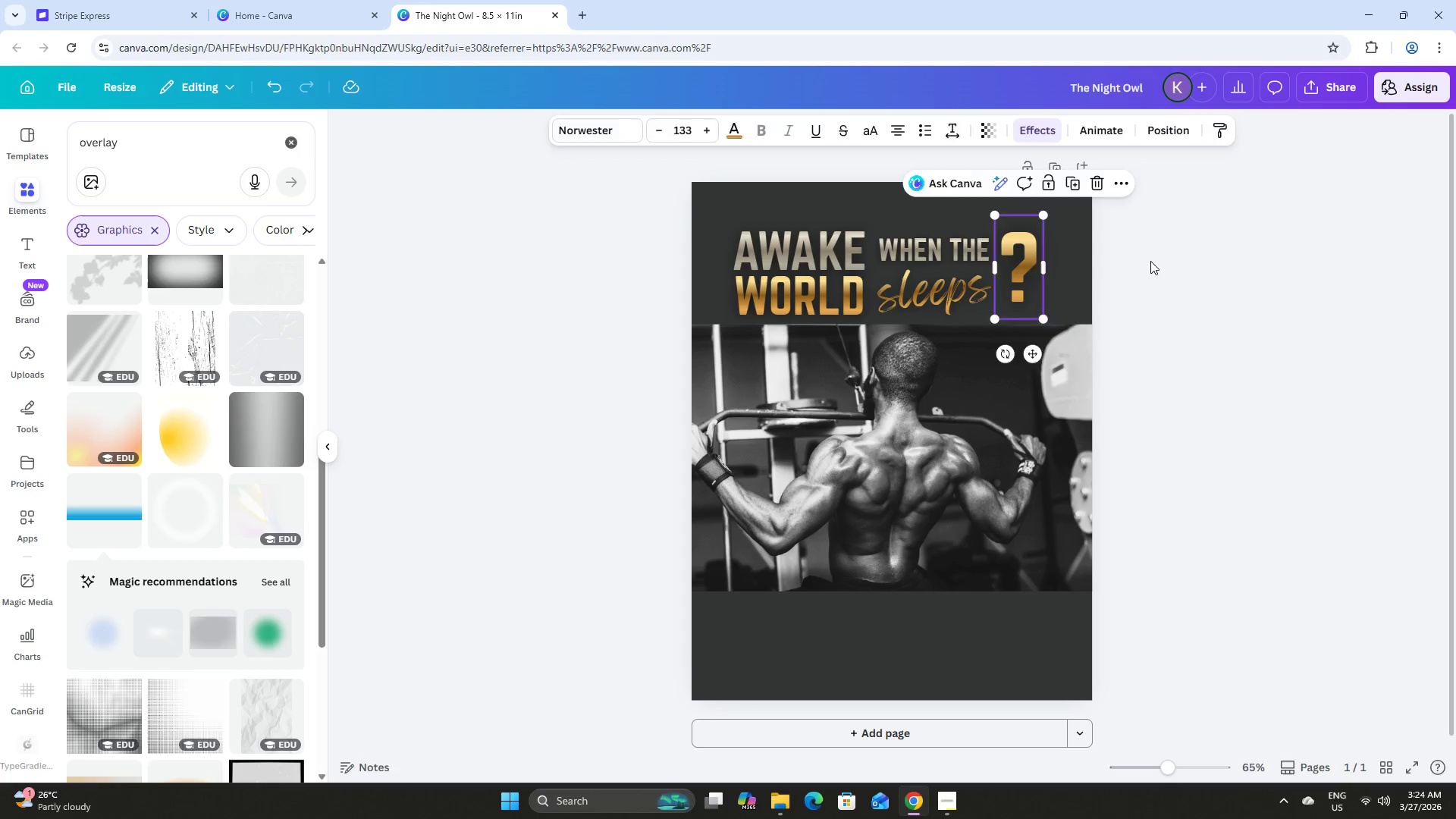 
left_click([1150, 261])
 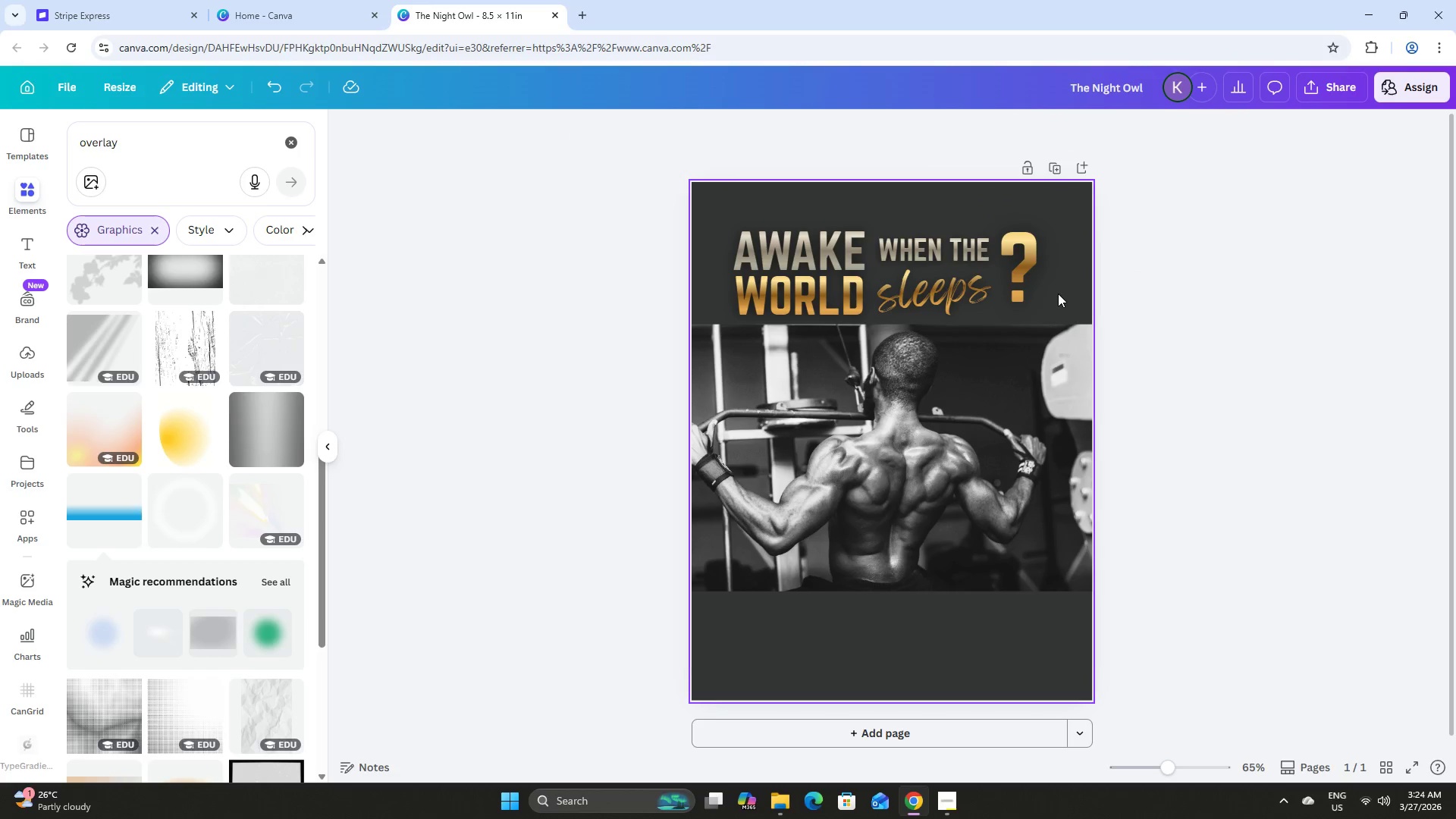 
left_click_drag(start_coordinate=[1057, 294], to_coordinate=[732, 218])
 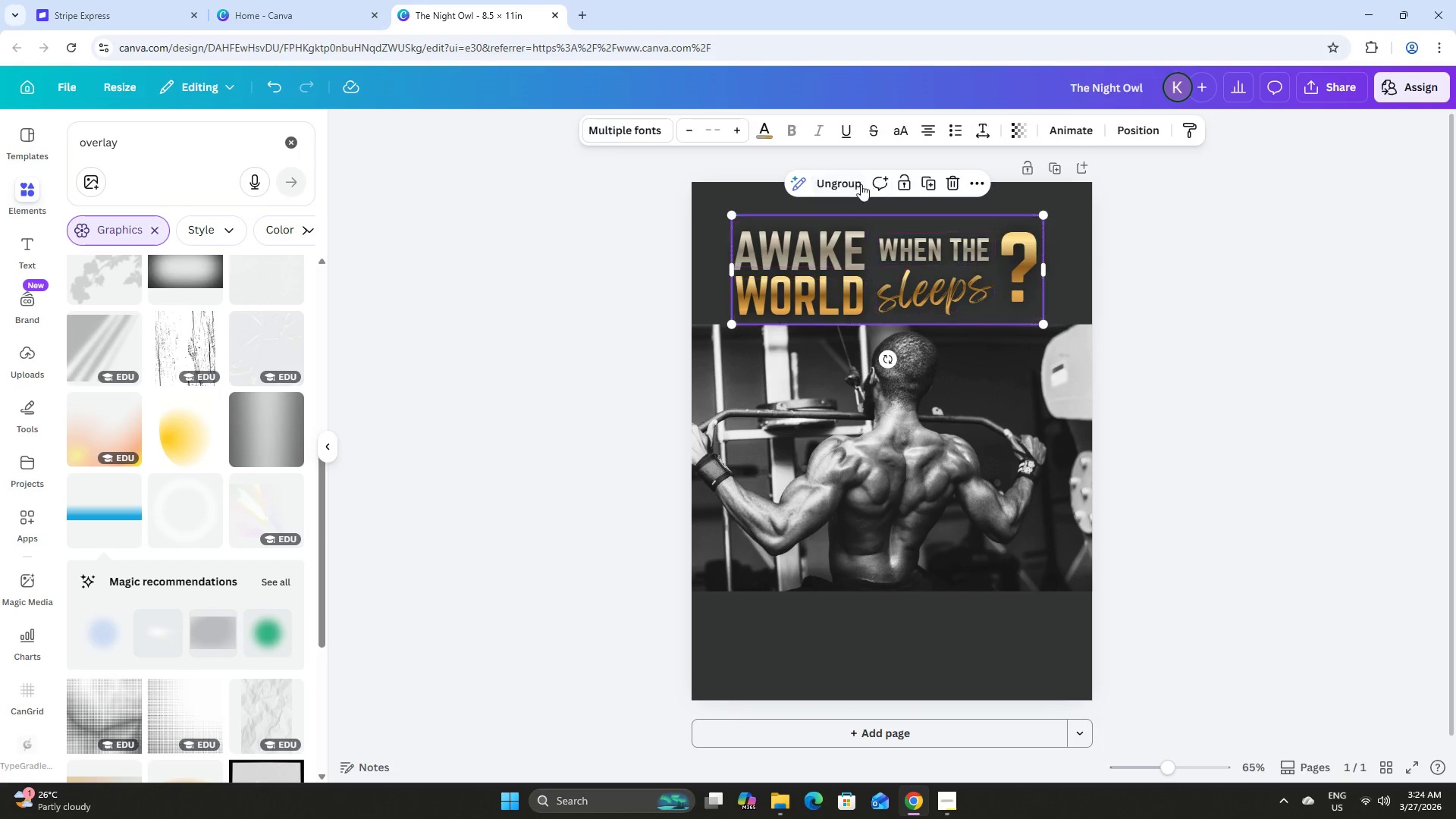 
left_click_drag(start_coordinate=[918, 260], to_coordinate=[921, 267])
 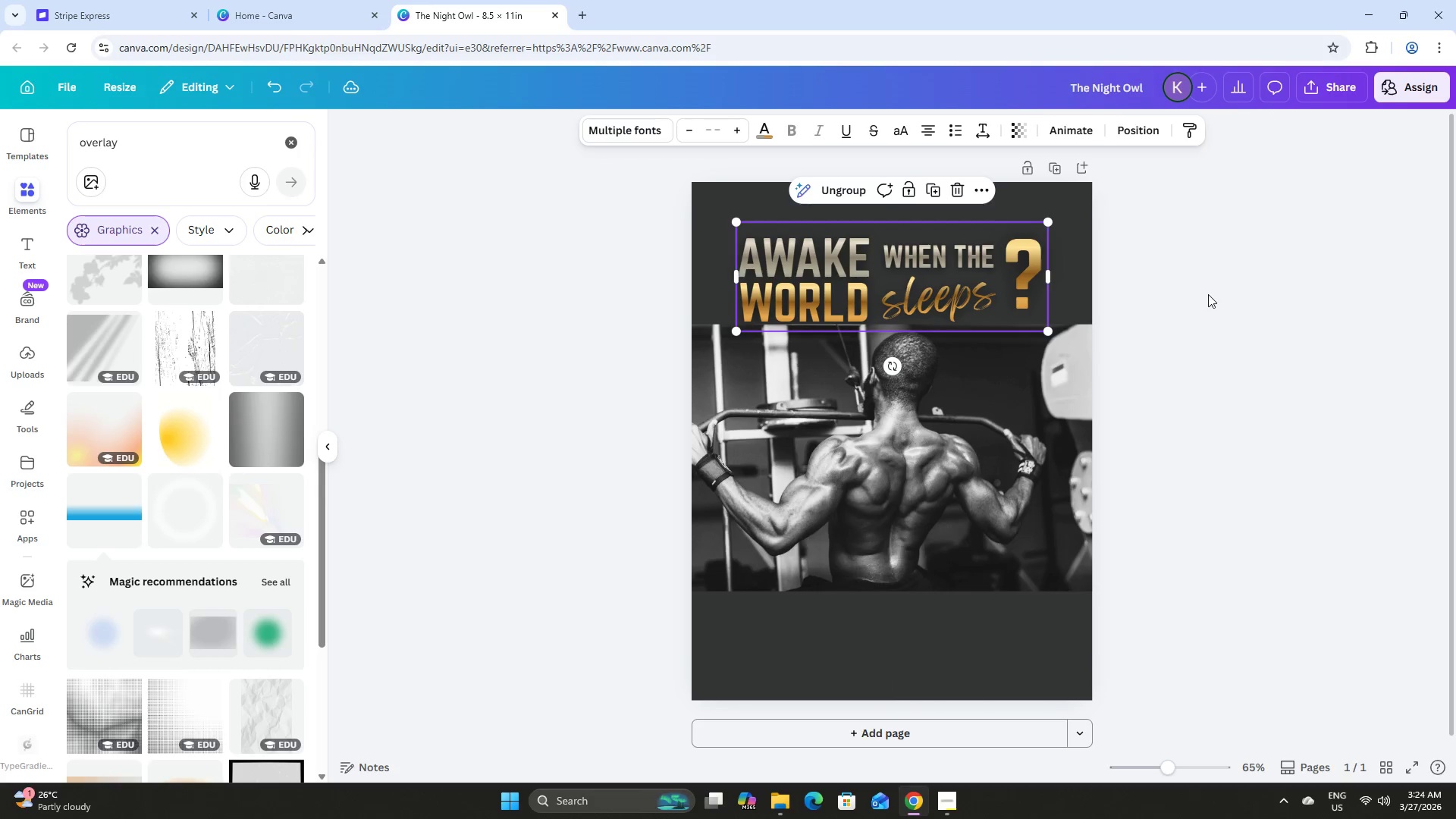 
left_click([1208, 294])
 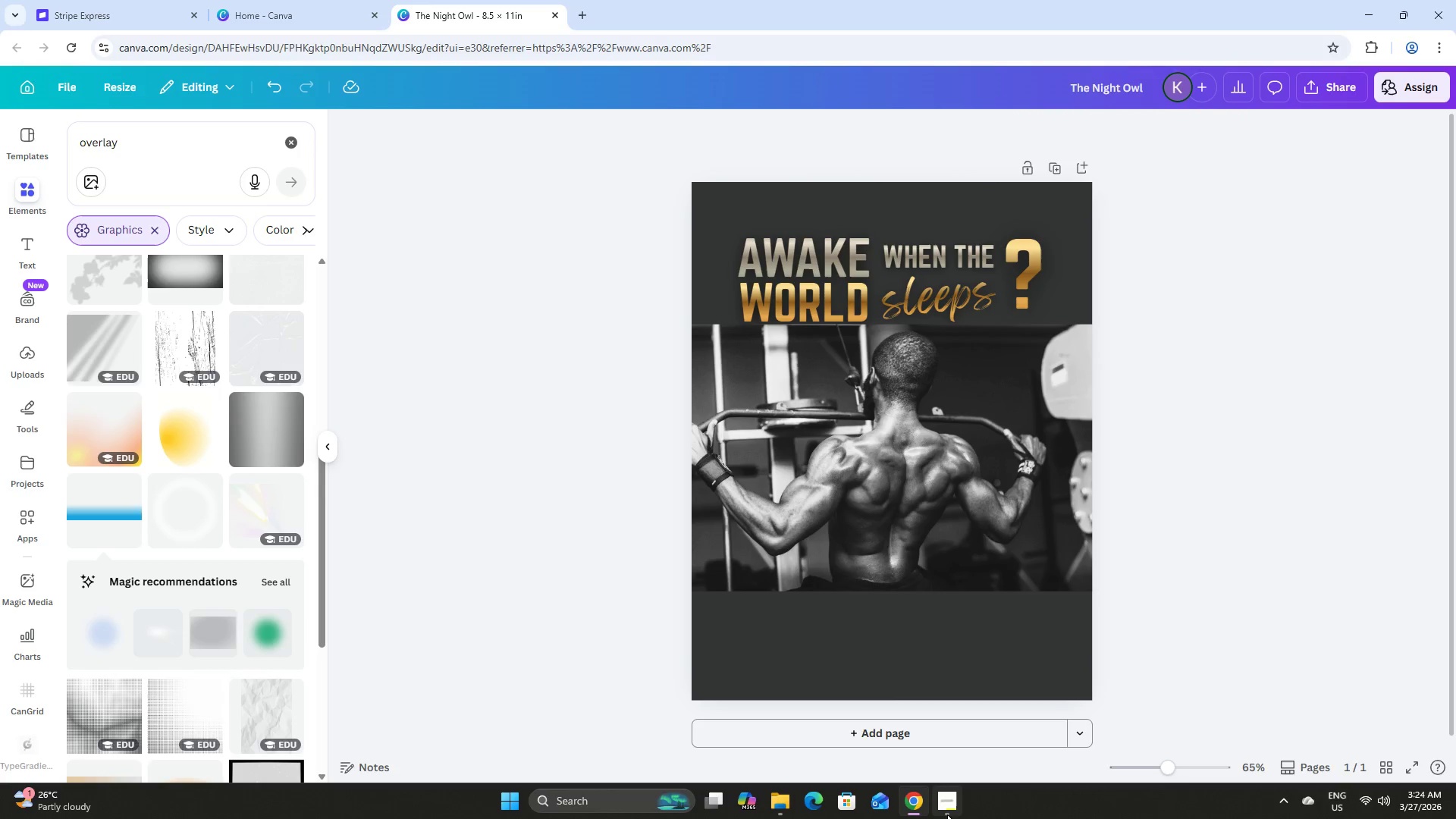 
left_click([952, 805])